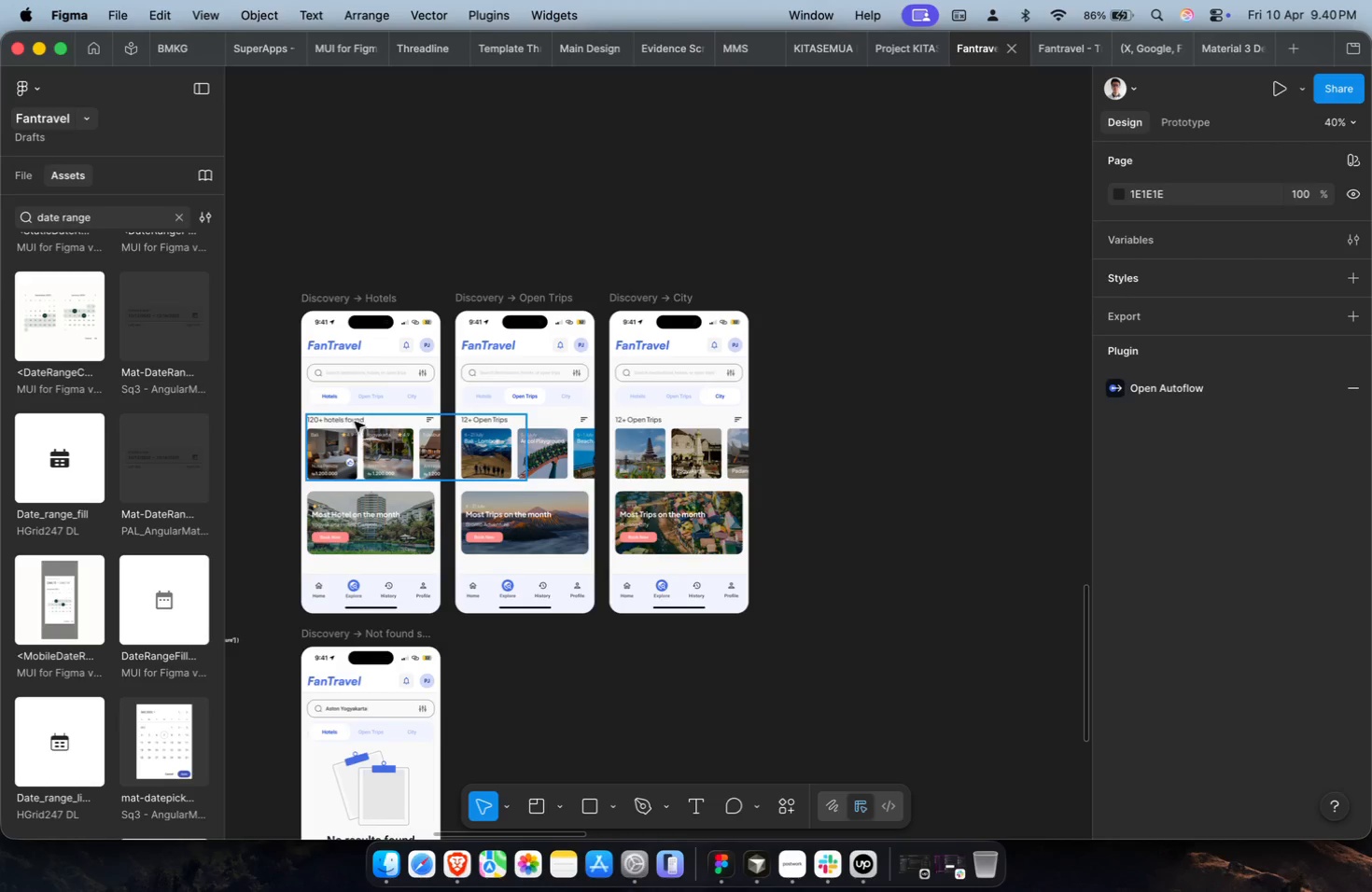 
double_click([355, 421])
 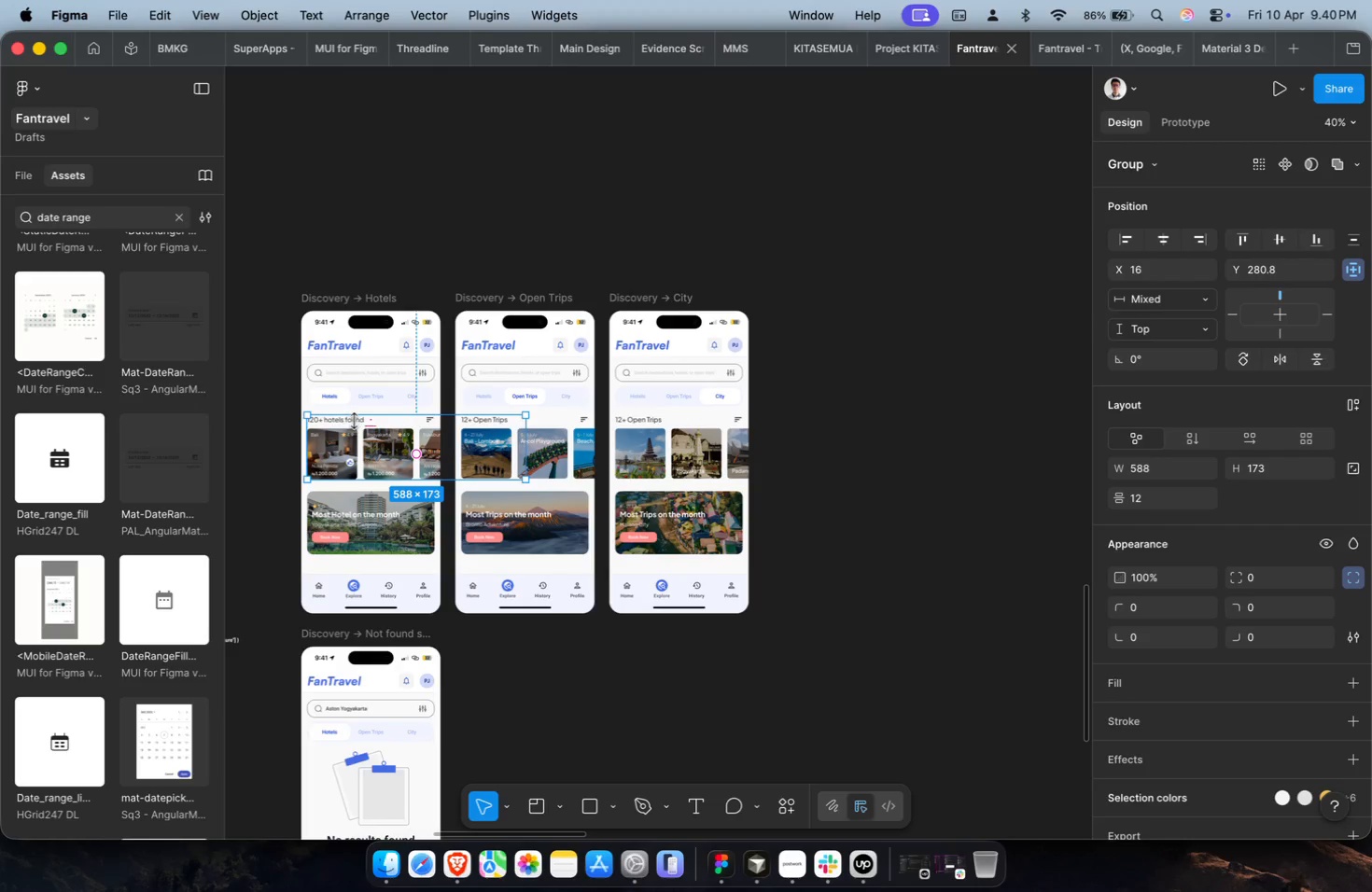 
triple_click([355, 421])
 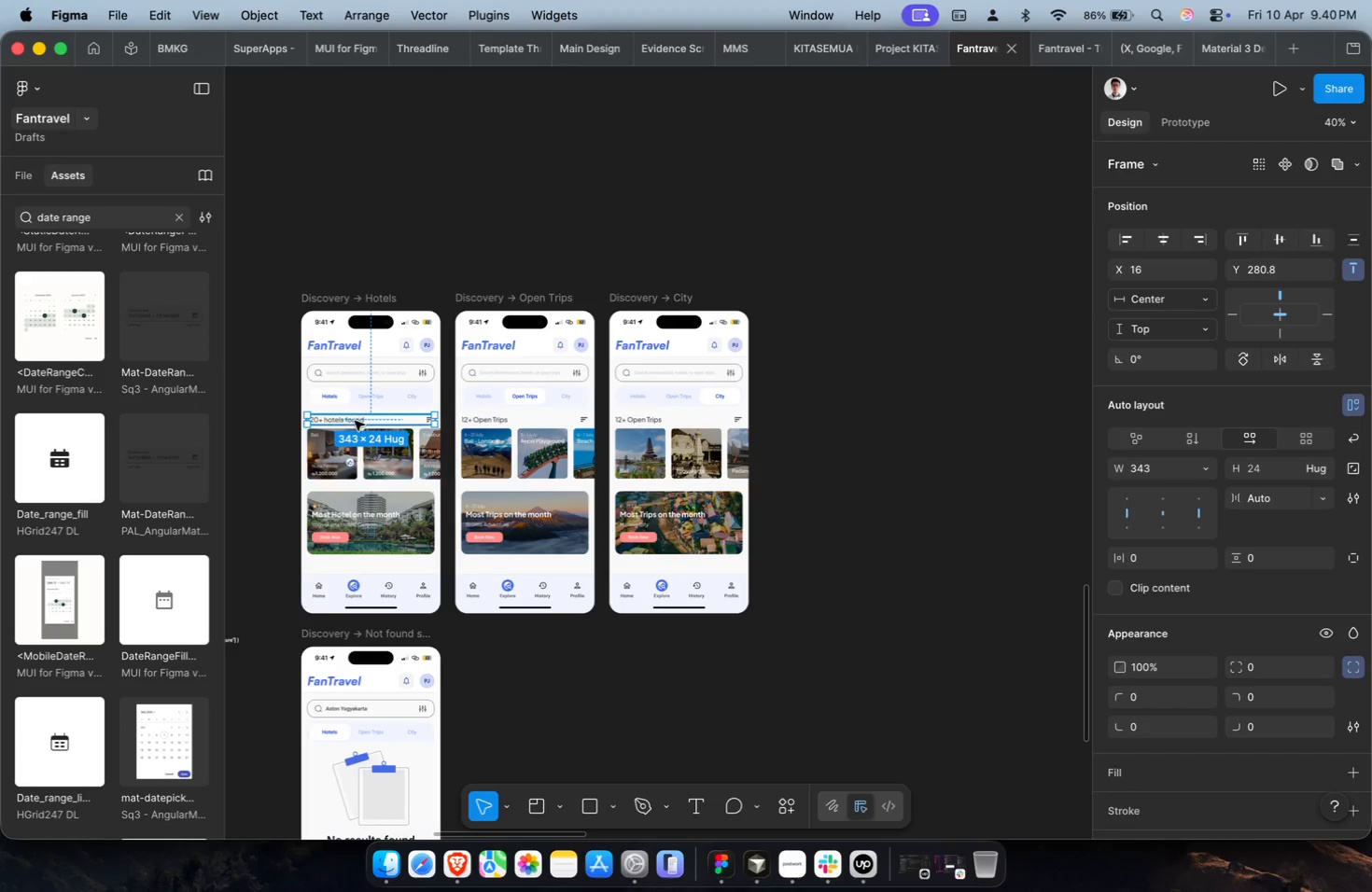 
key(Meta+C)
 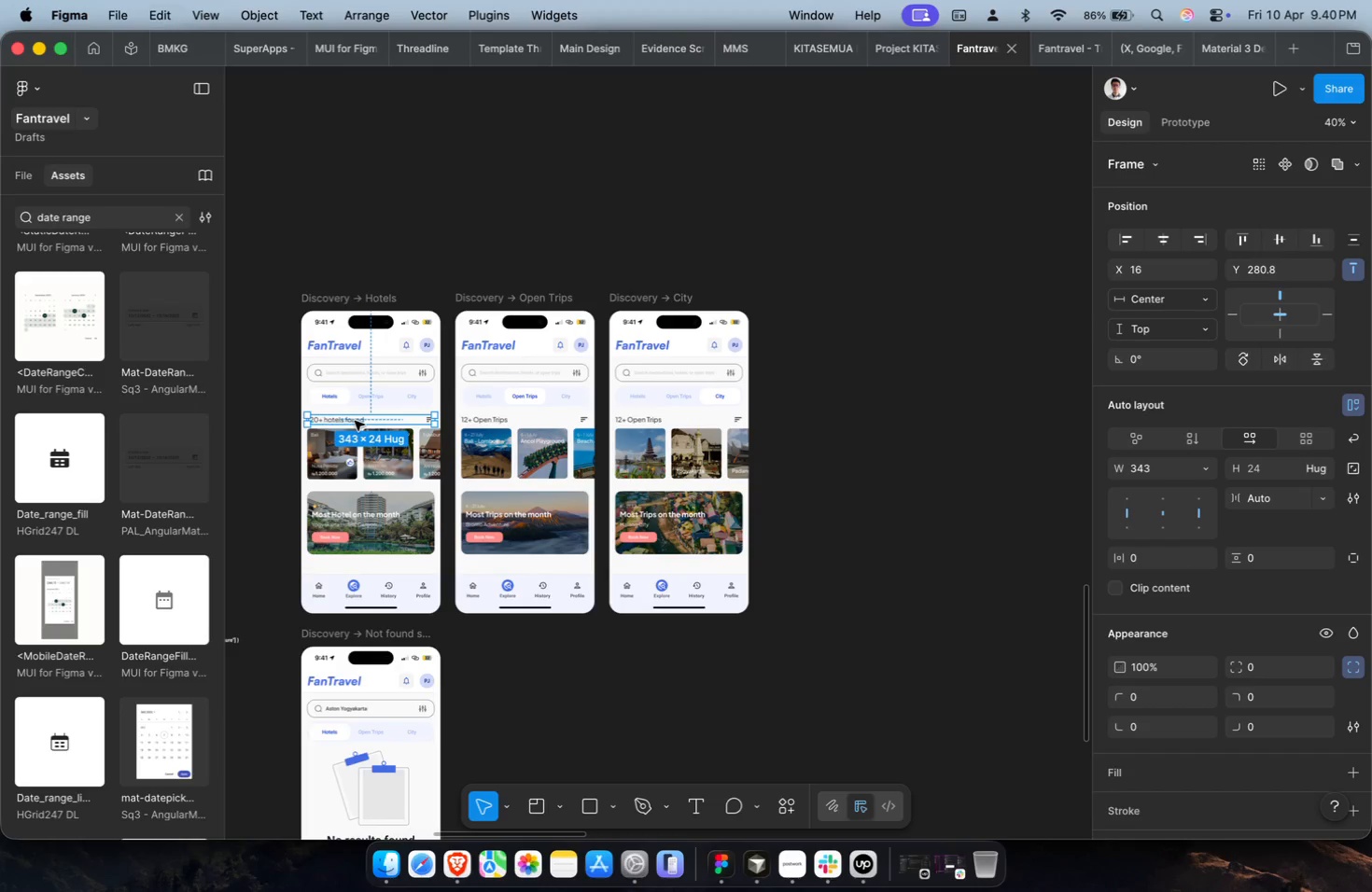 
hold_key(key=ShiftLeft, duration=0.4)
scroll: coordinate [405, 500], scroll_direction: up, amount: 42.0
 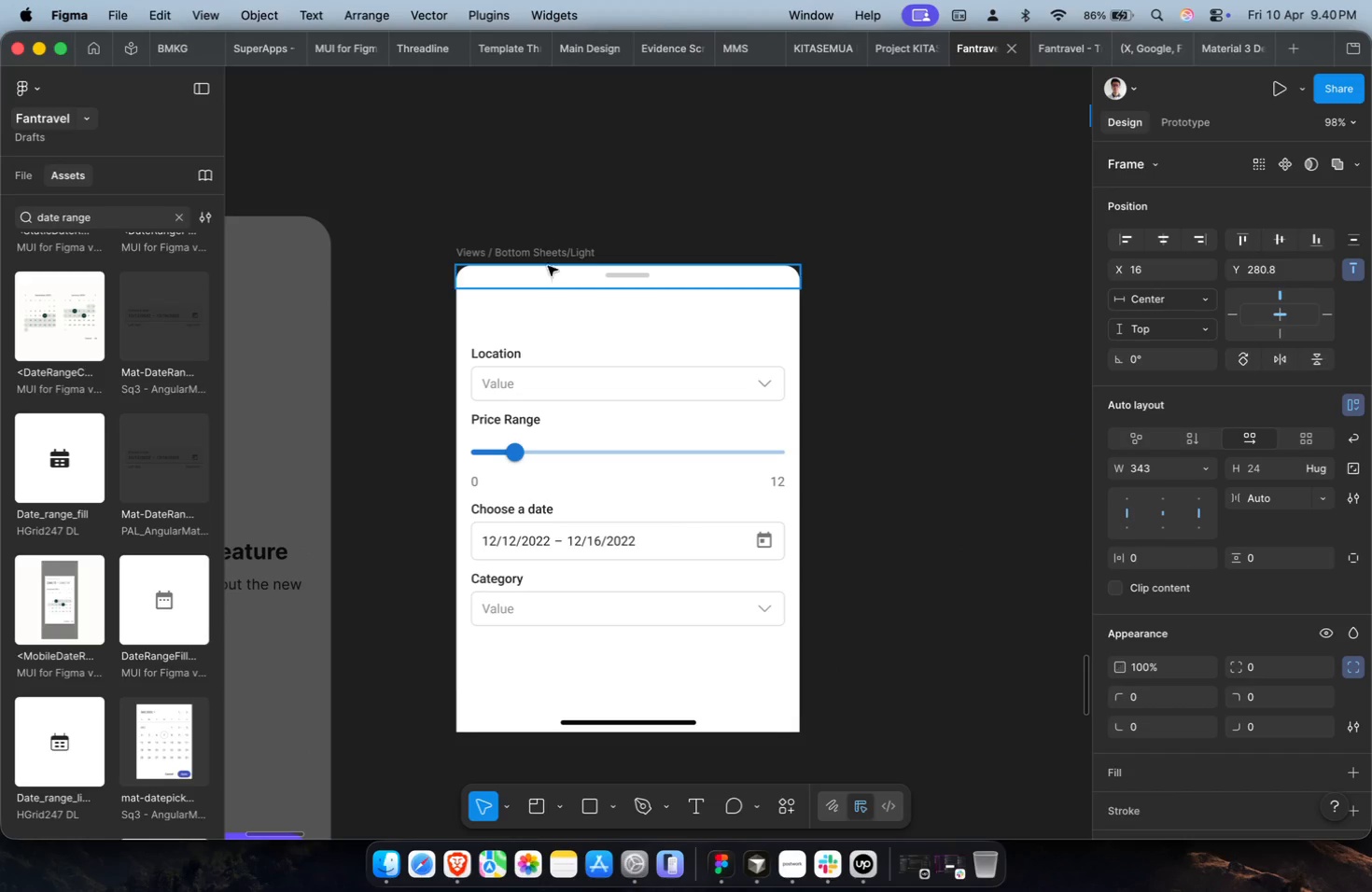 
left_click([541, 257])
 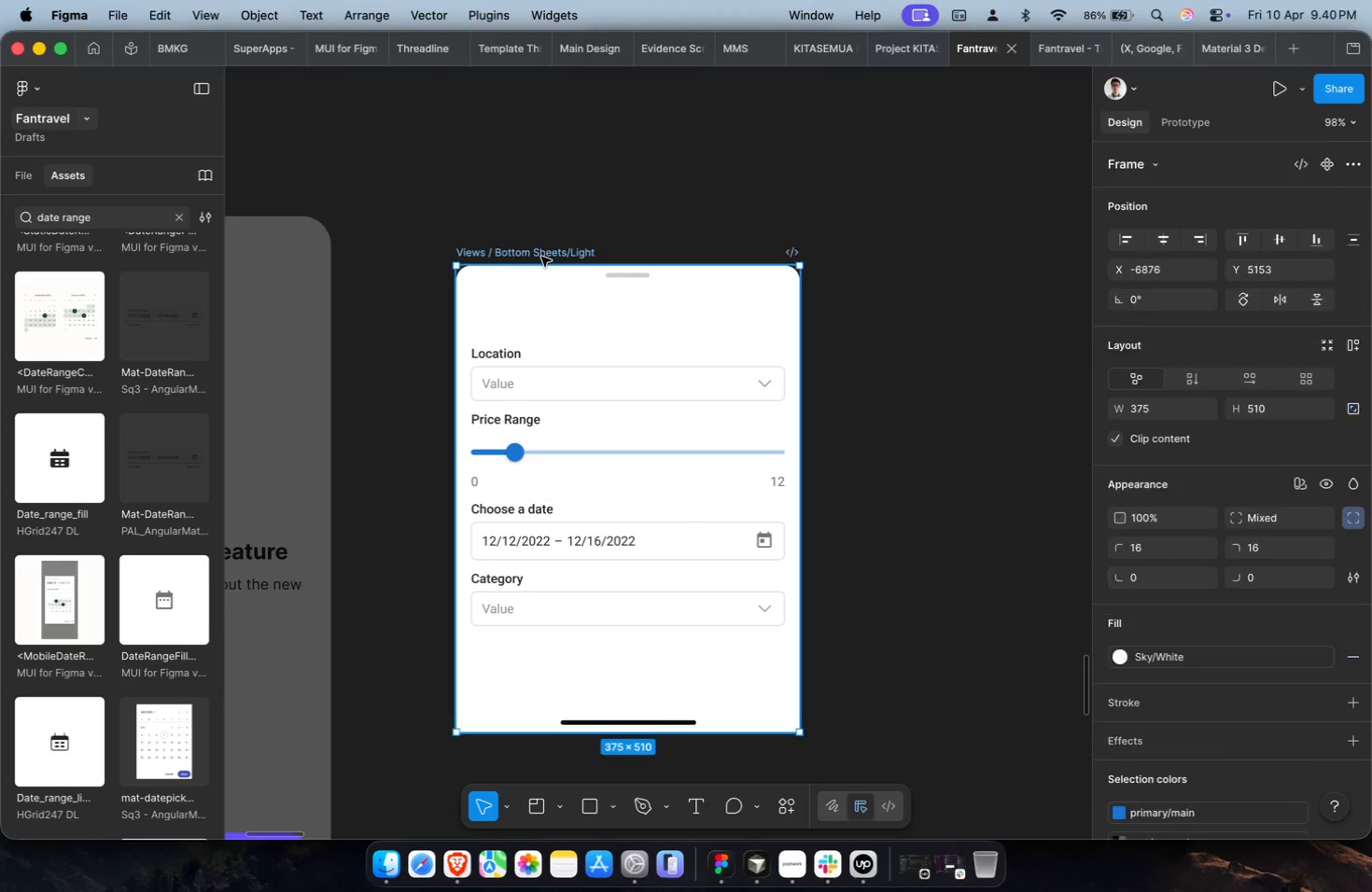 
key(Meta+V)
 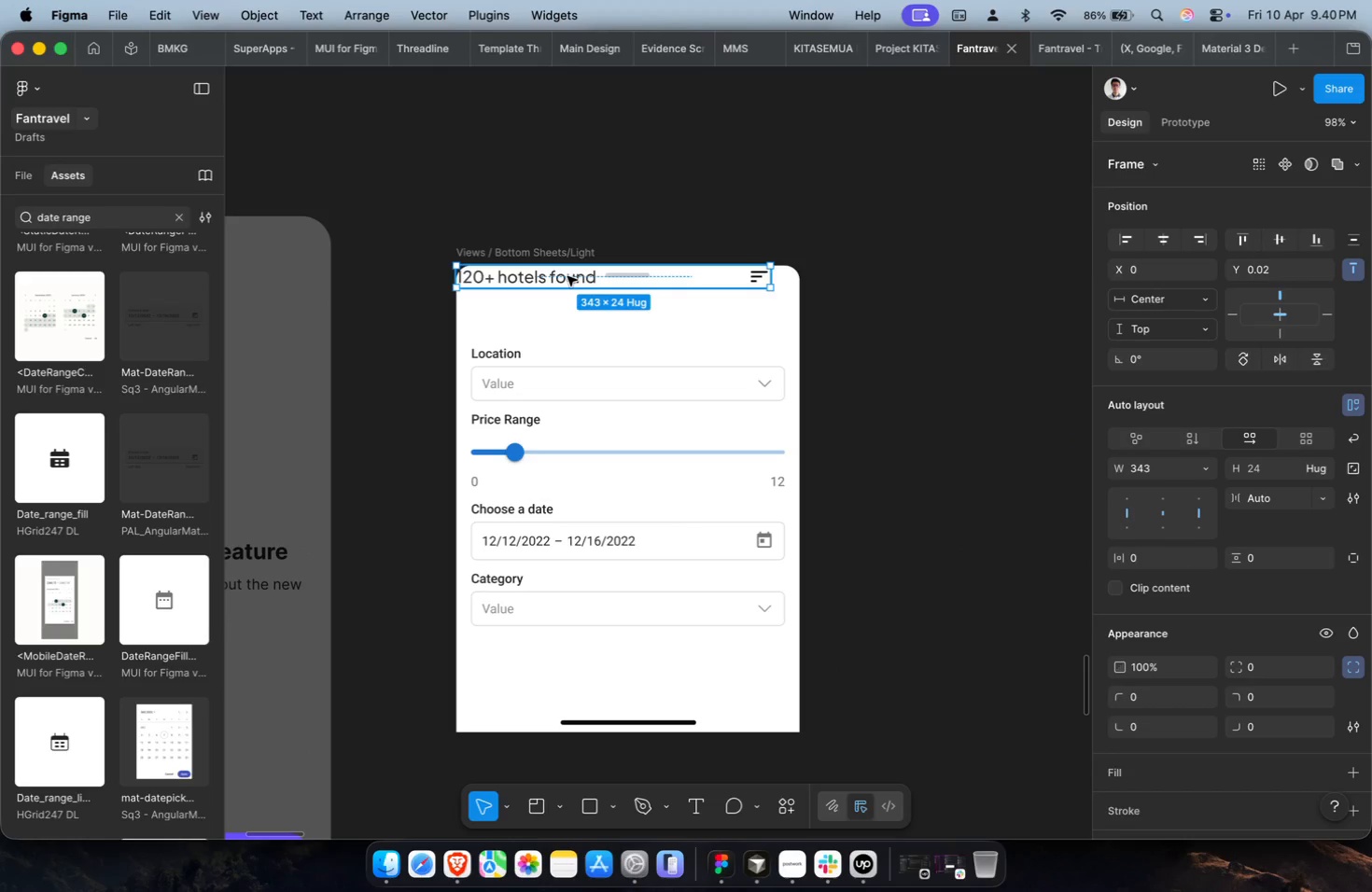 
left_click_drag(start_coordinate=[567, 275], to_coordinate=[581, 316])
 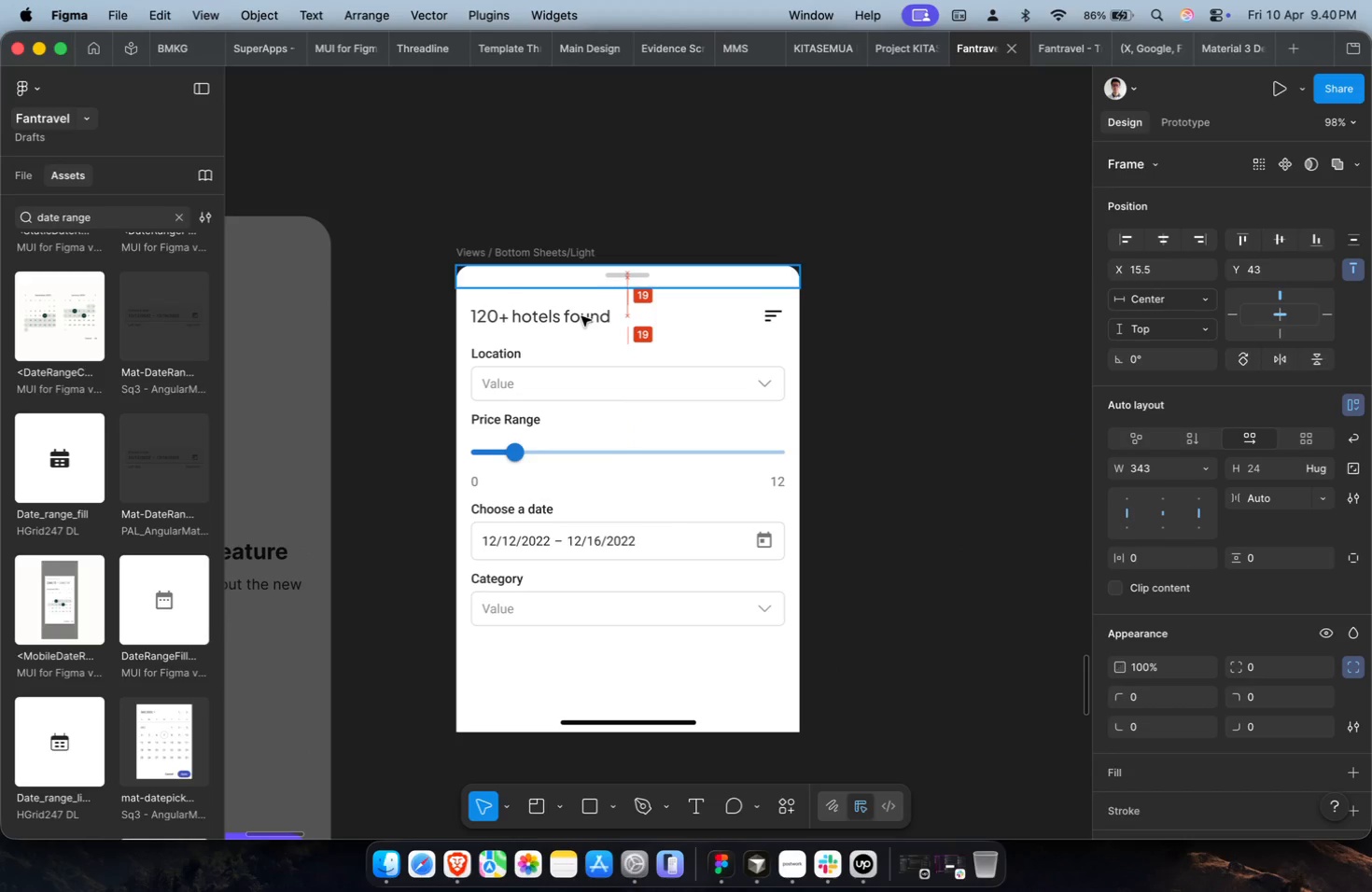 
hold_key(key=CommandLeft, duration=0.76)
left_click([563, 310])
 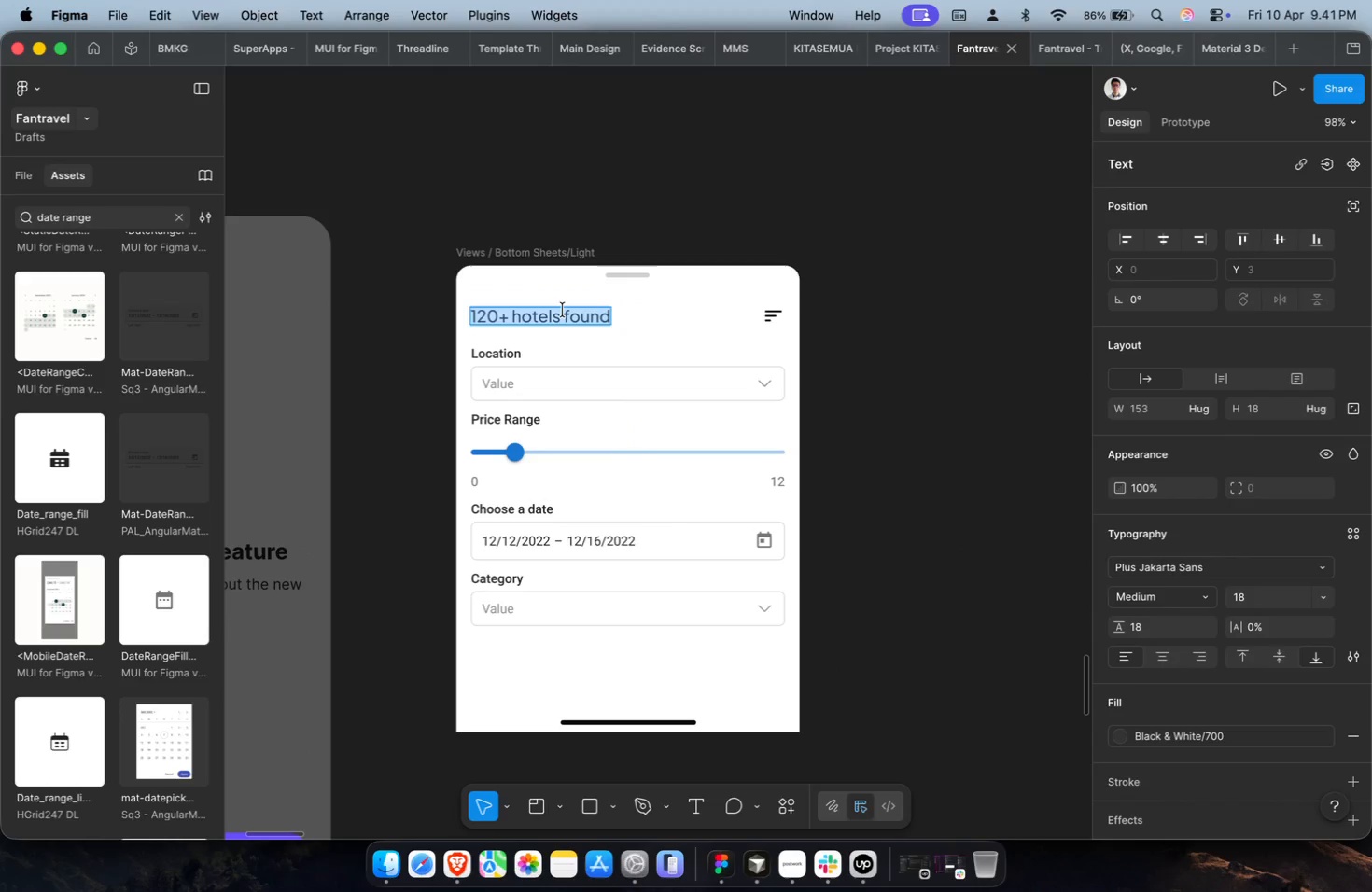 
type(Sort)
 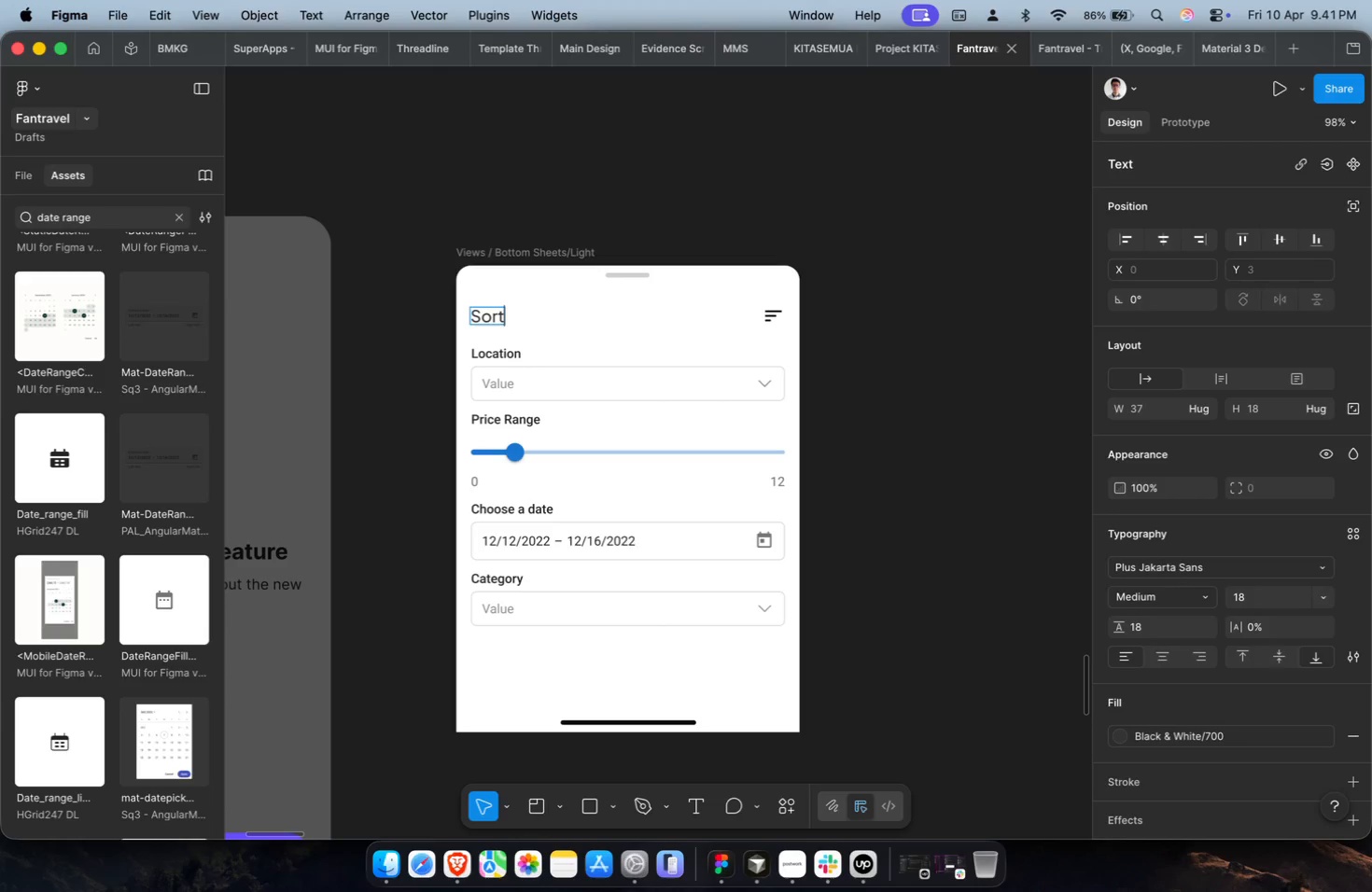 
key(Space)
 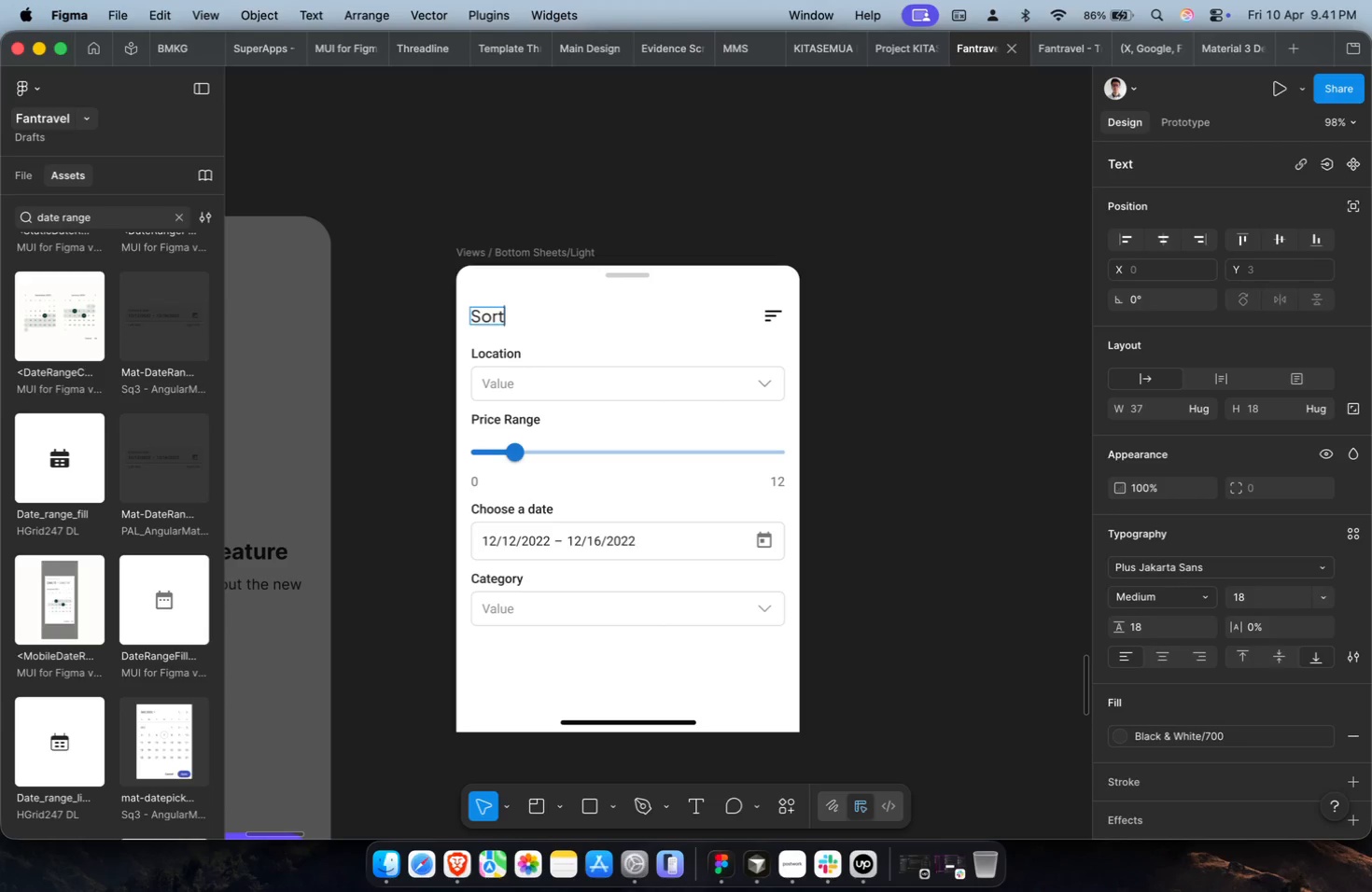 
key(CapsLock)
 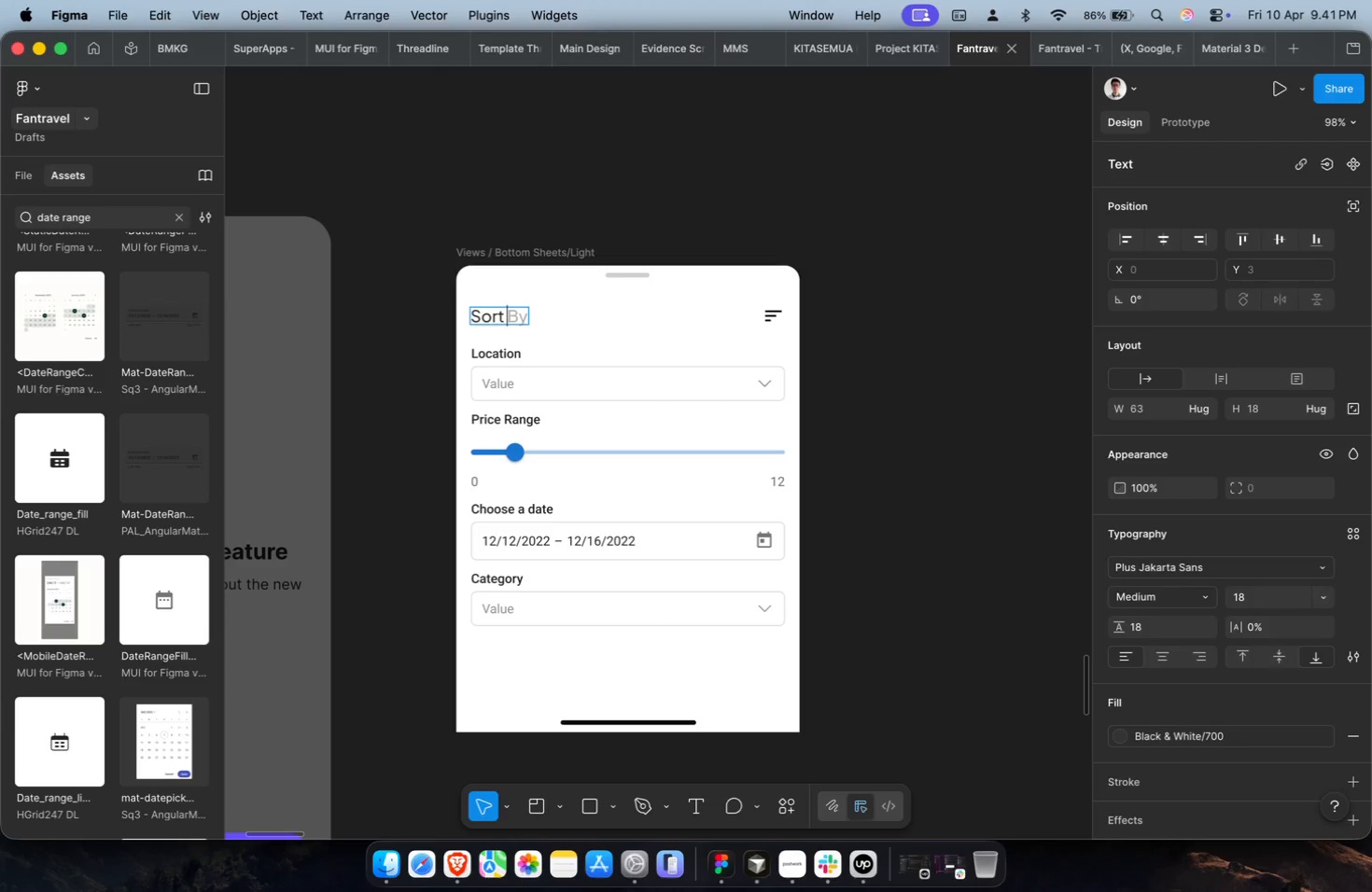 
key(CapsLock)
 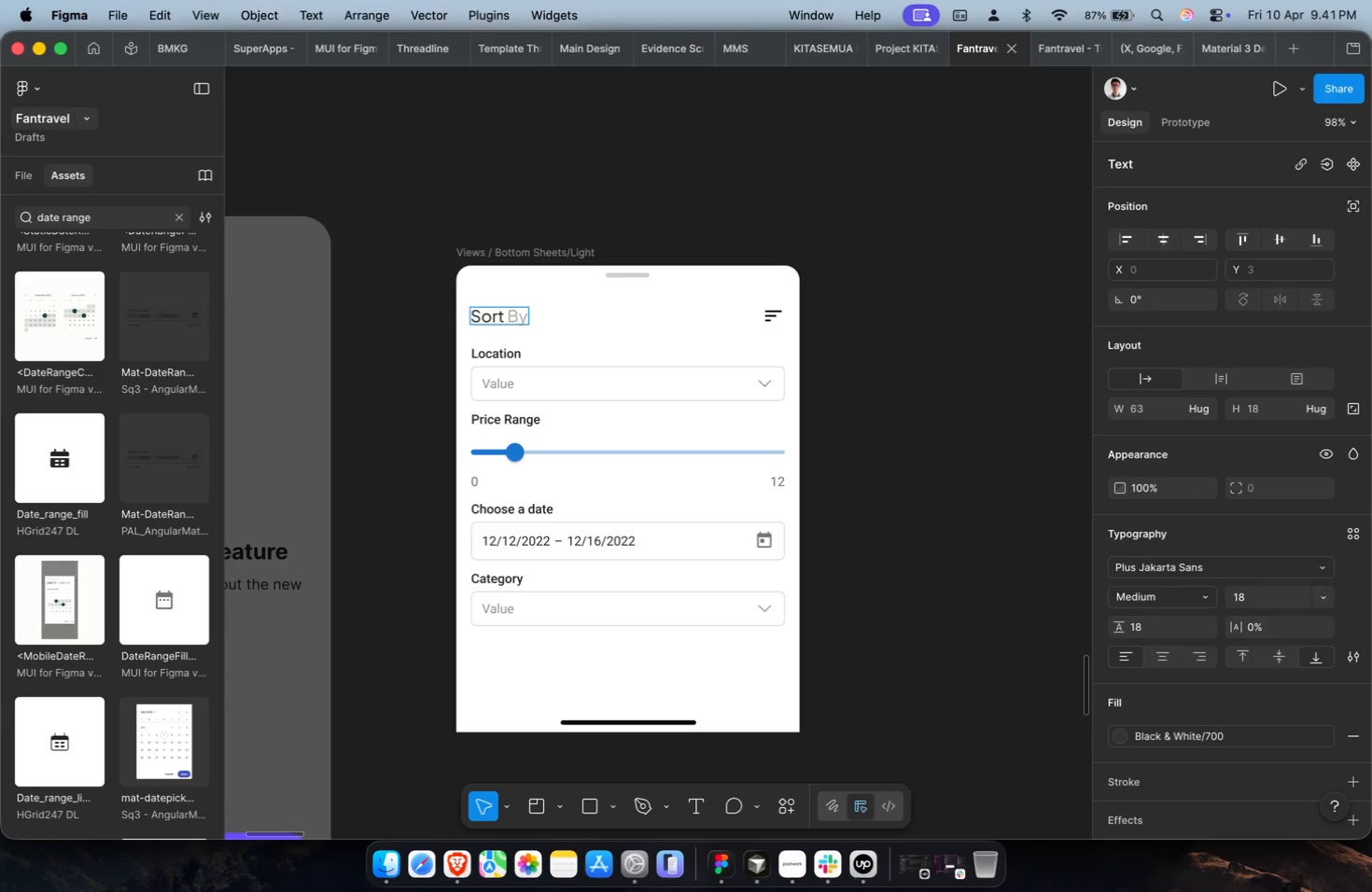 
key(Tab)
 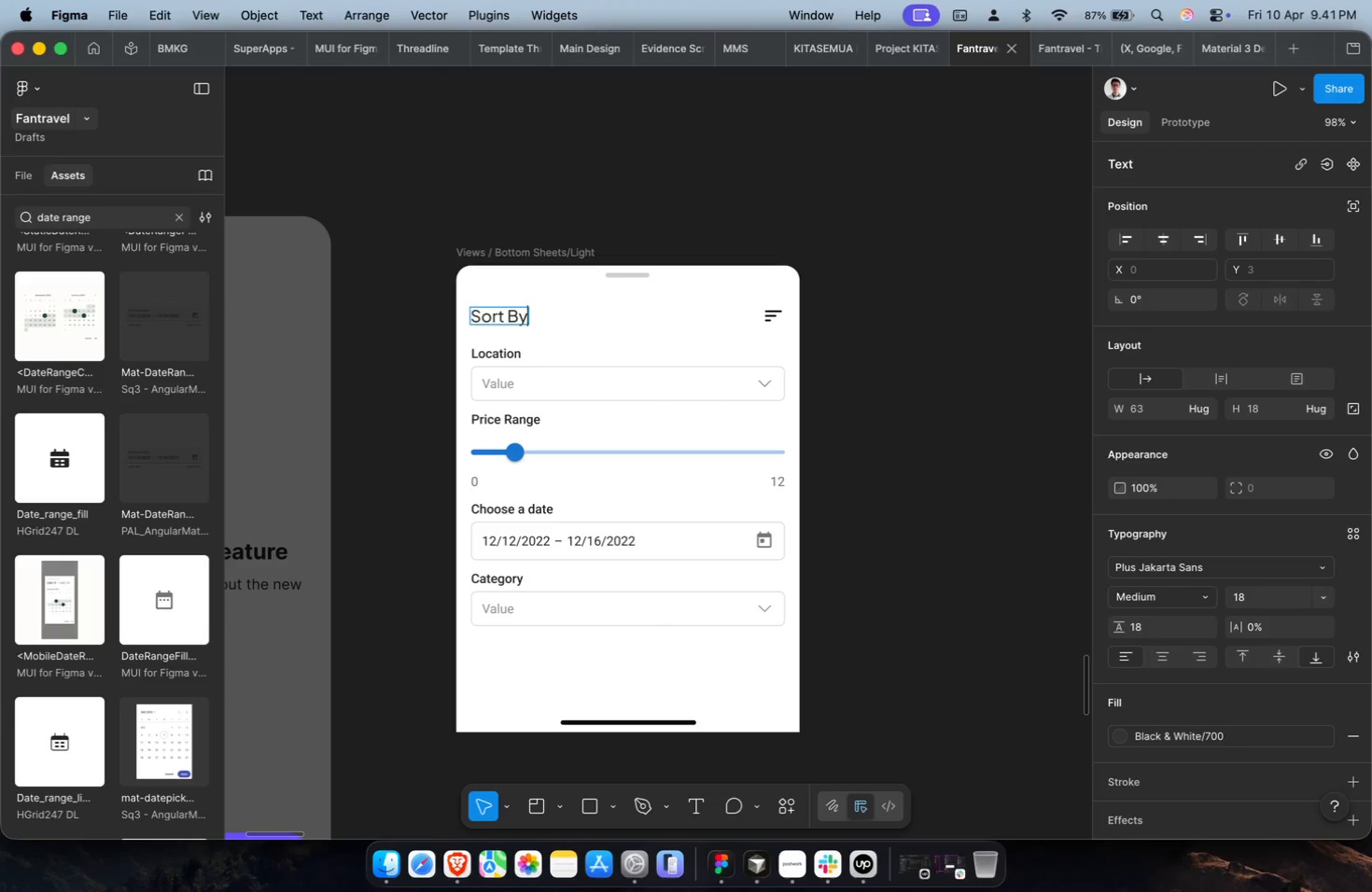 
key(Escape)
 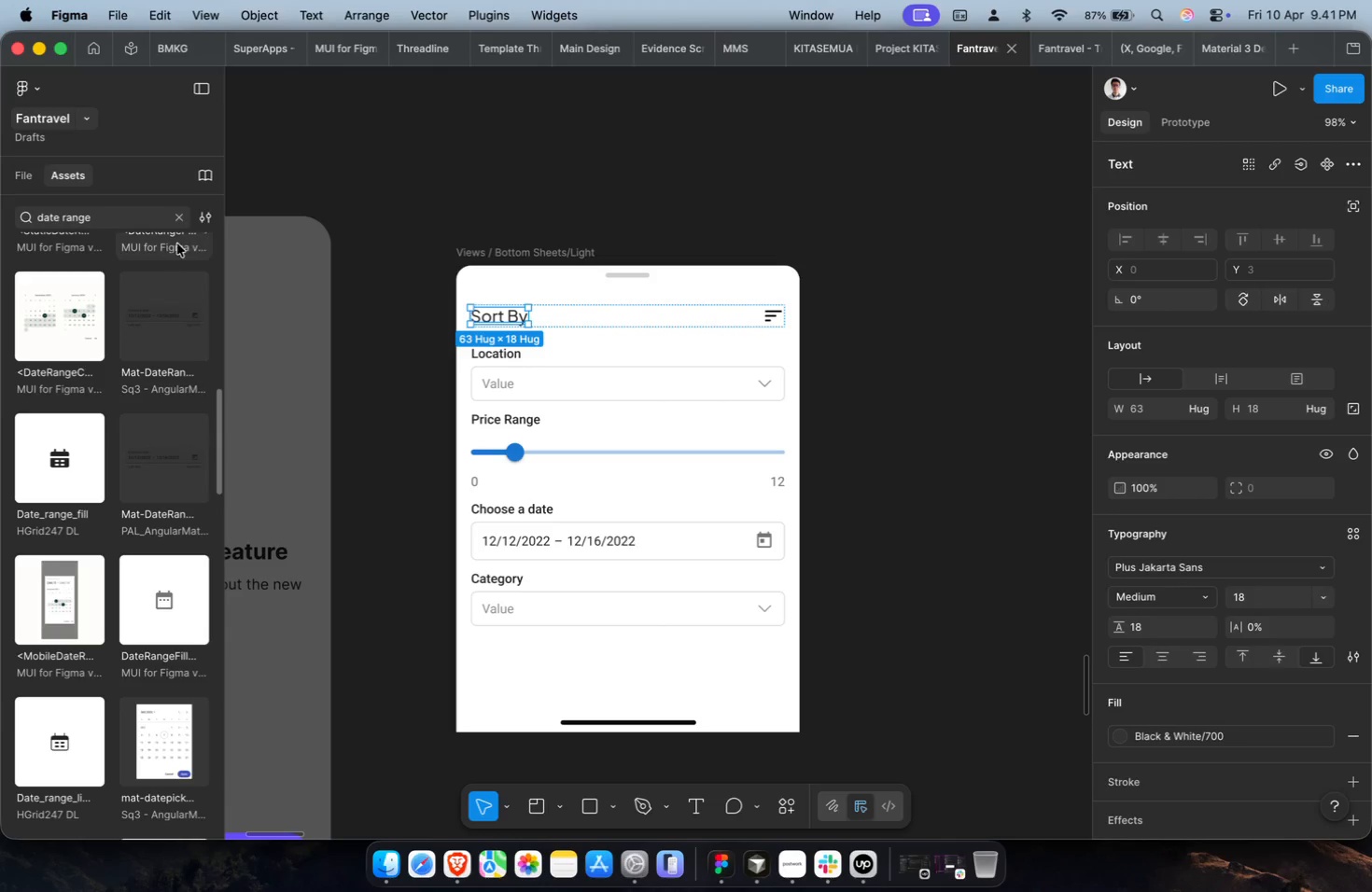 
left_click([150, 216])
 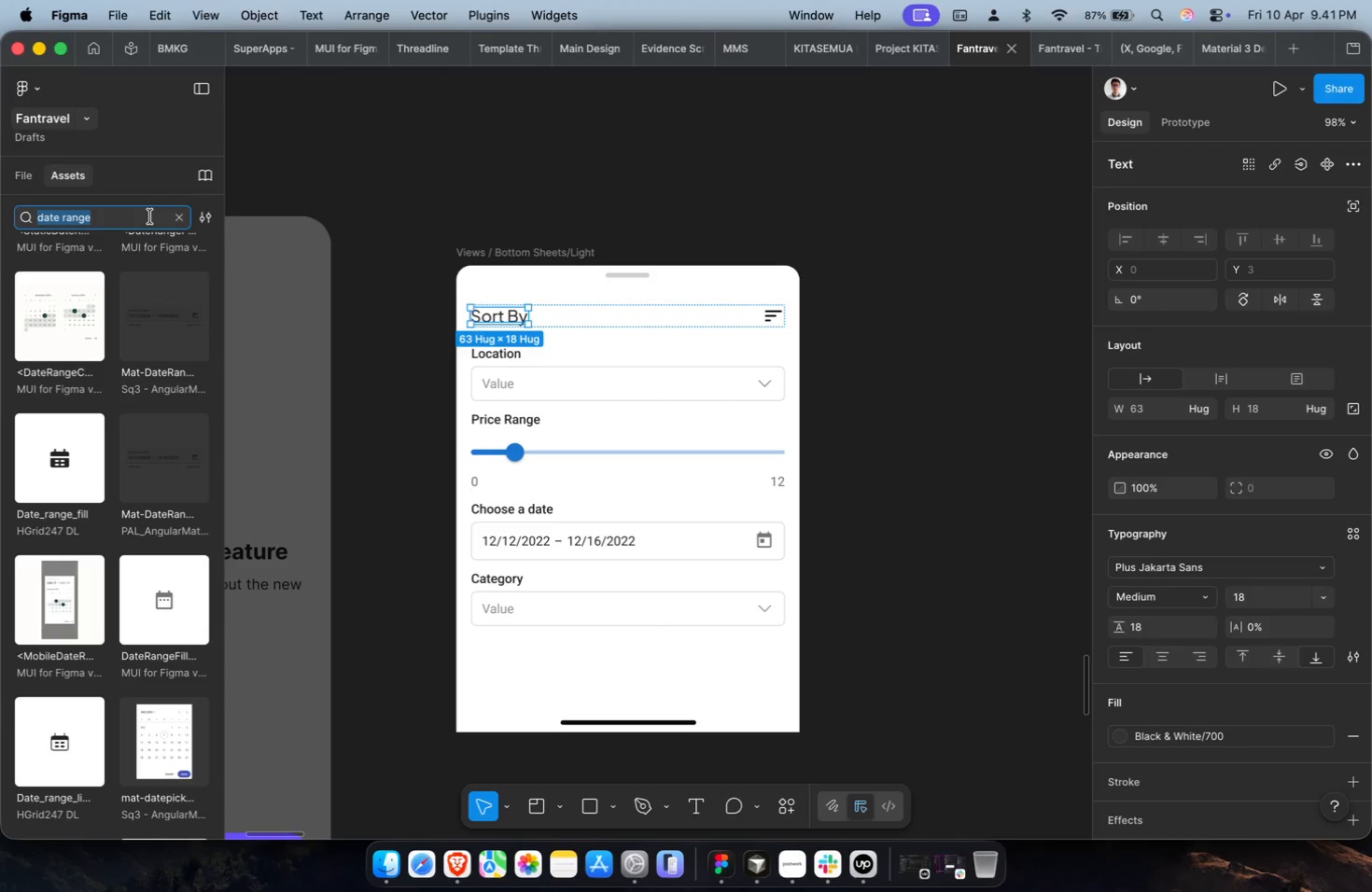 
type(close)
 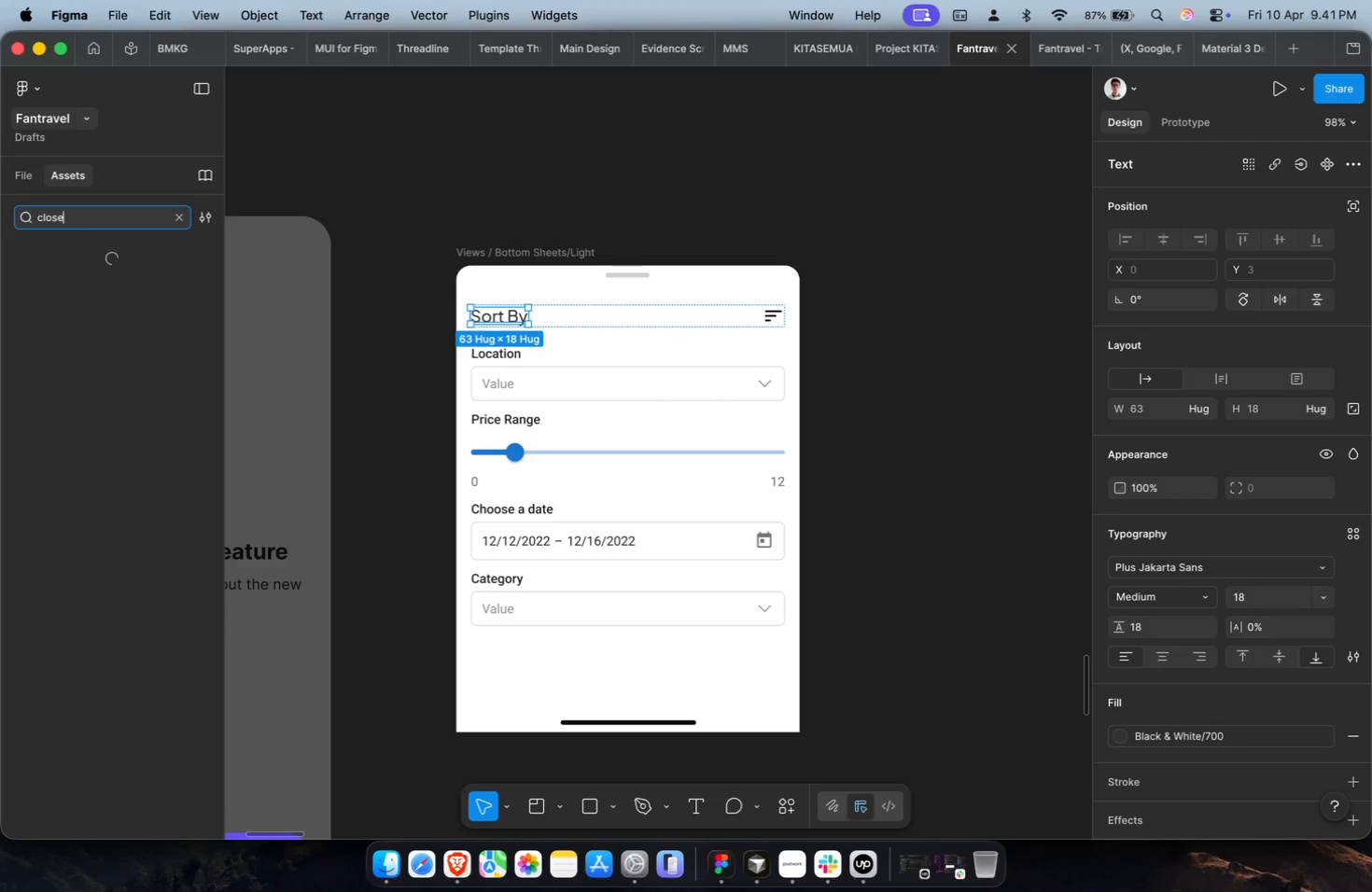 
key(Enter)
 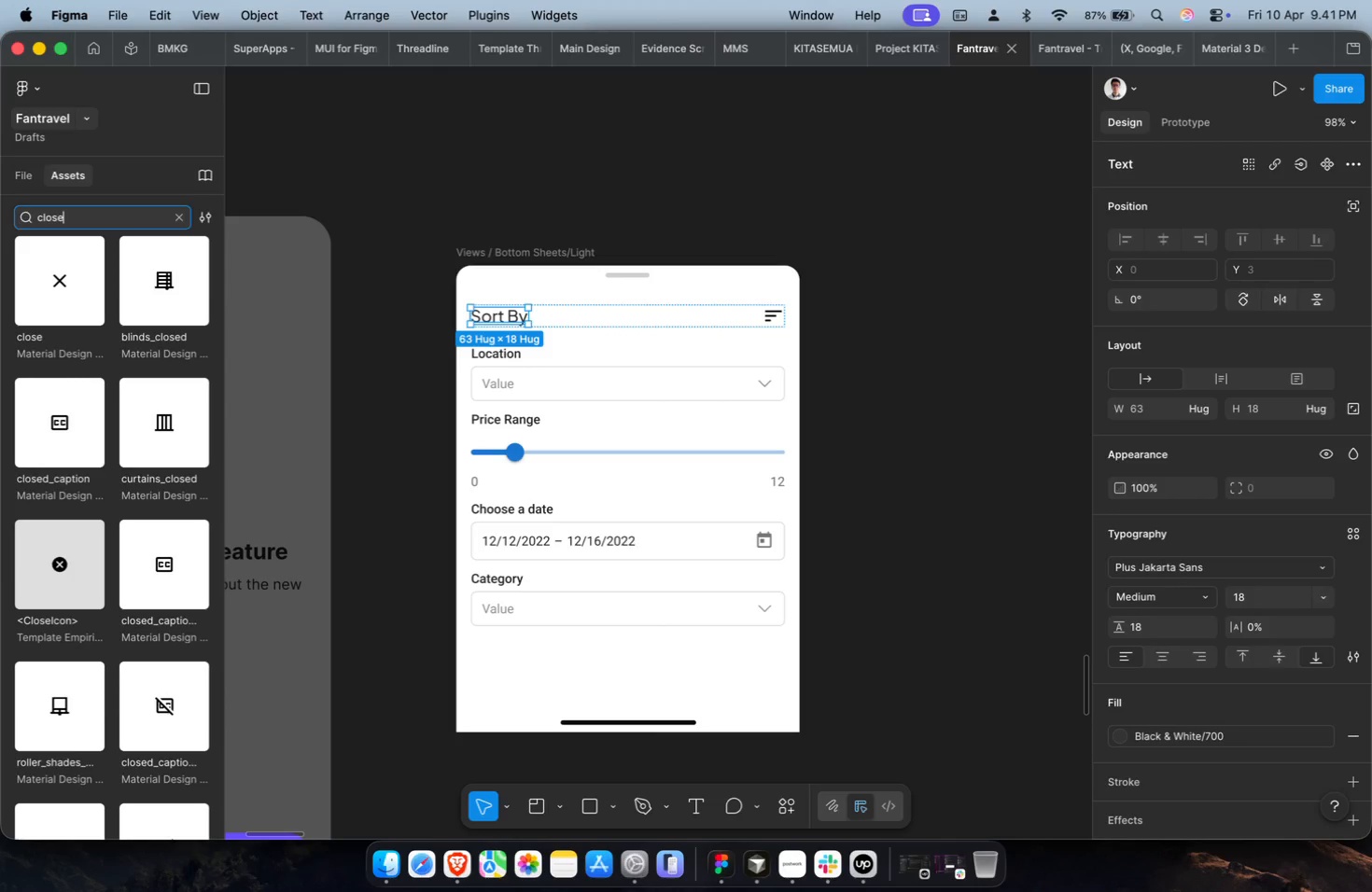 
wait(21.16)
 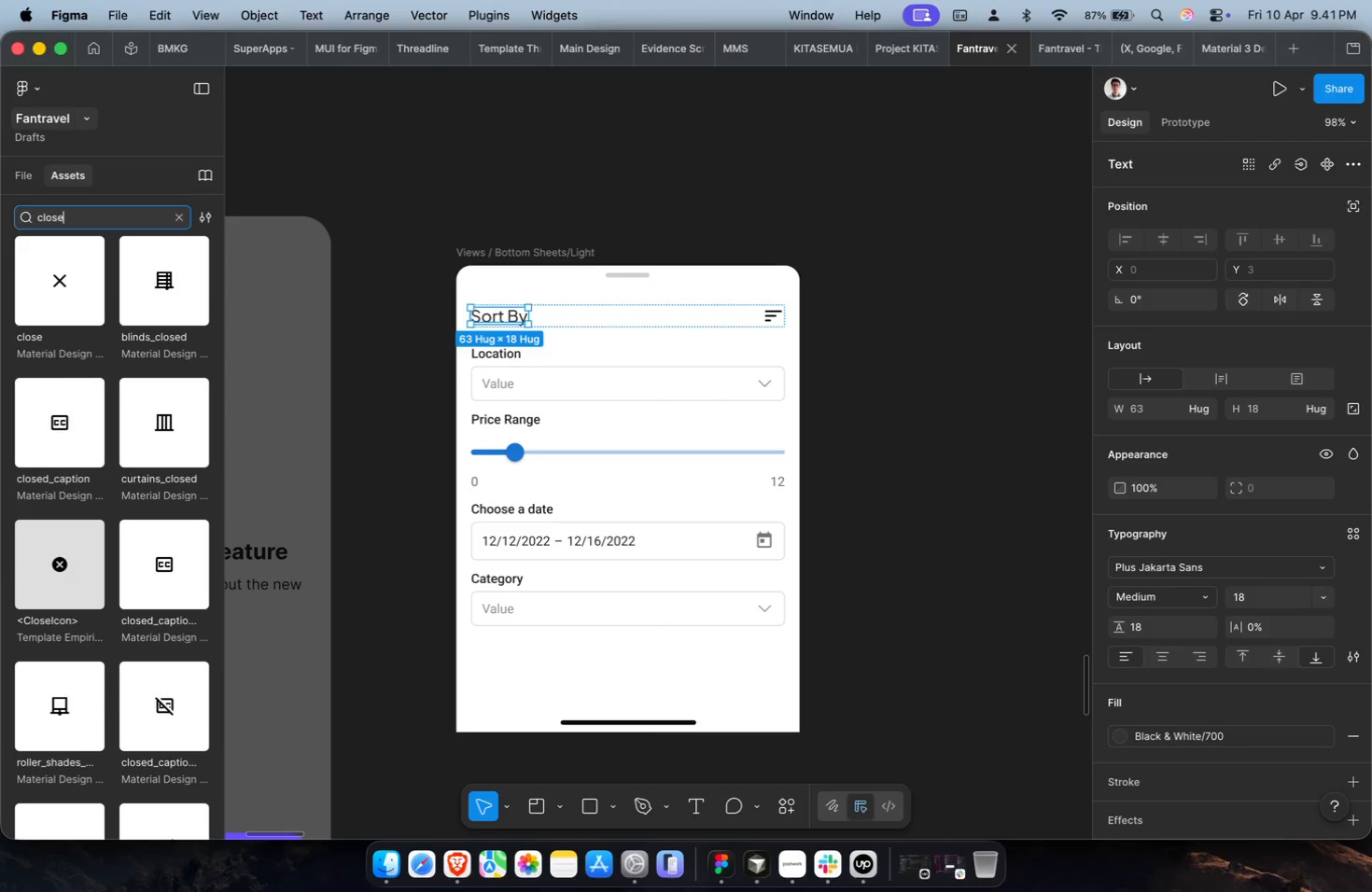 
left_click_drag(start_coordinate=[68, 284], to_coordinate=[749, 232])
 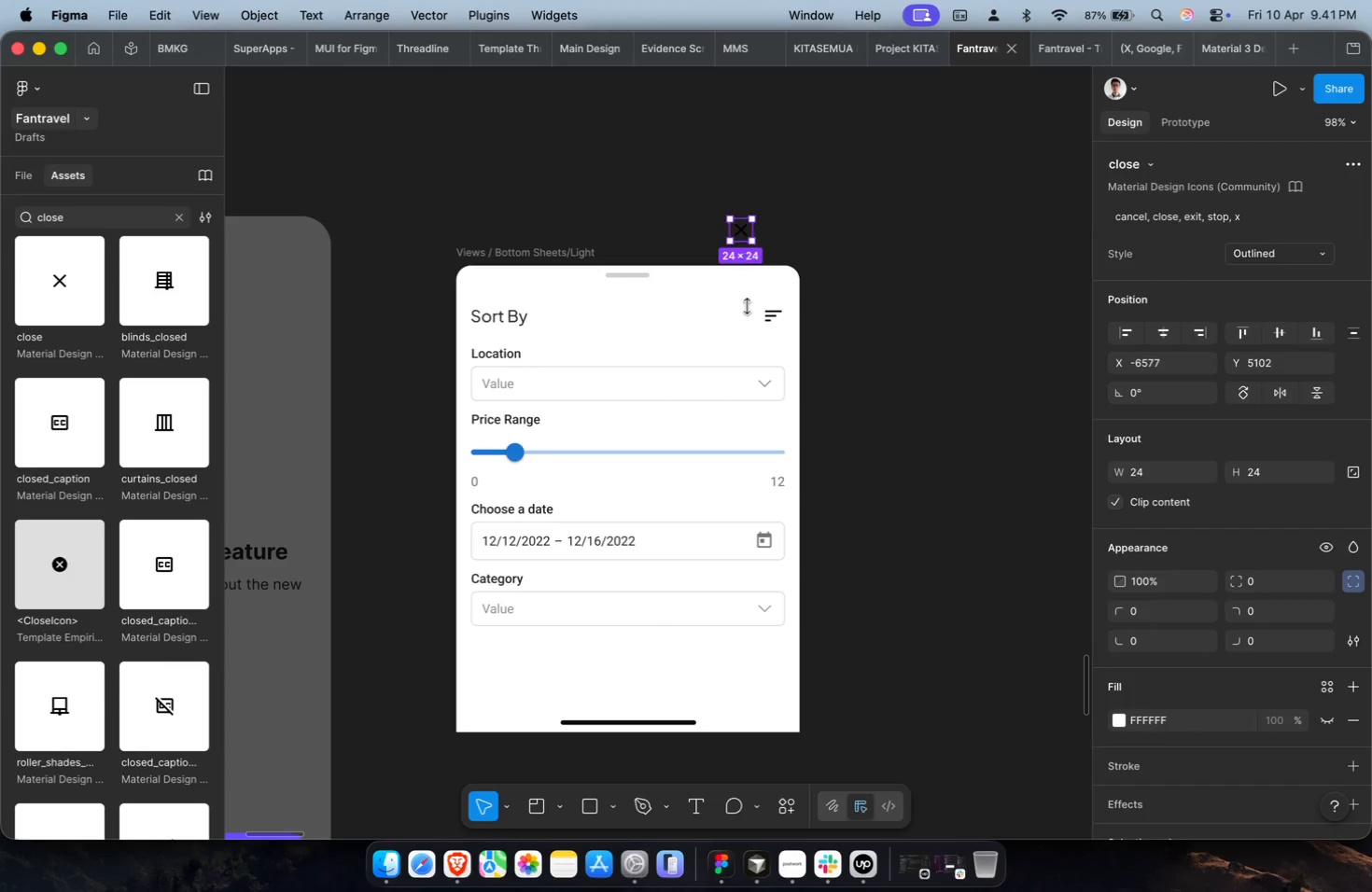 
key(Meta+CommandLeft)
 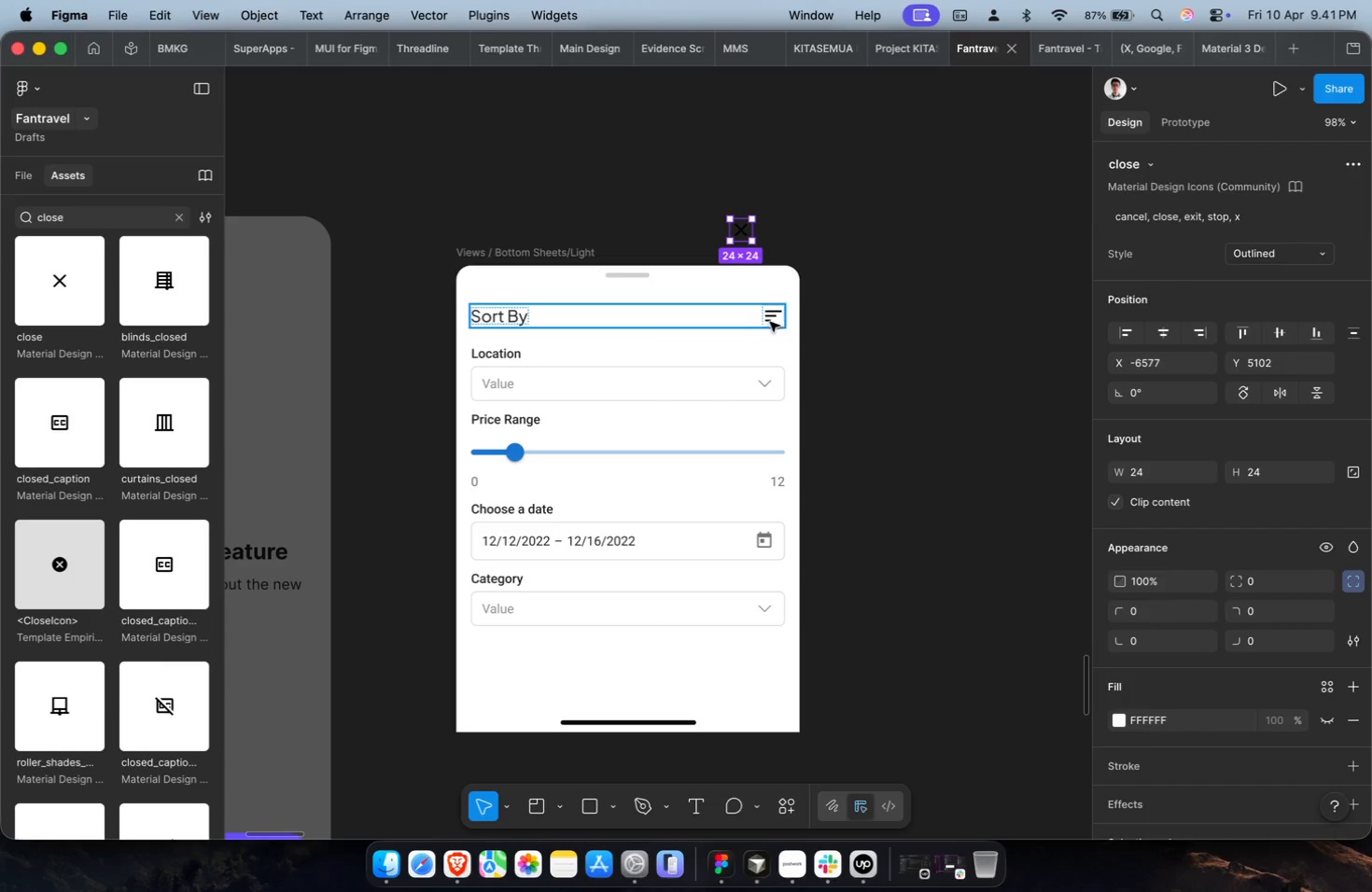 
key(Meta+X)
 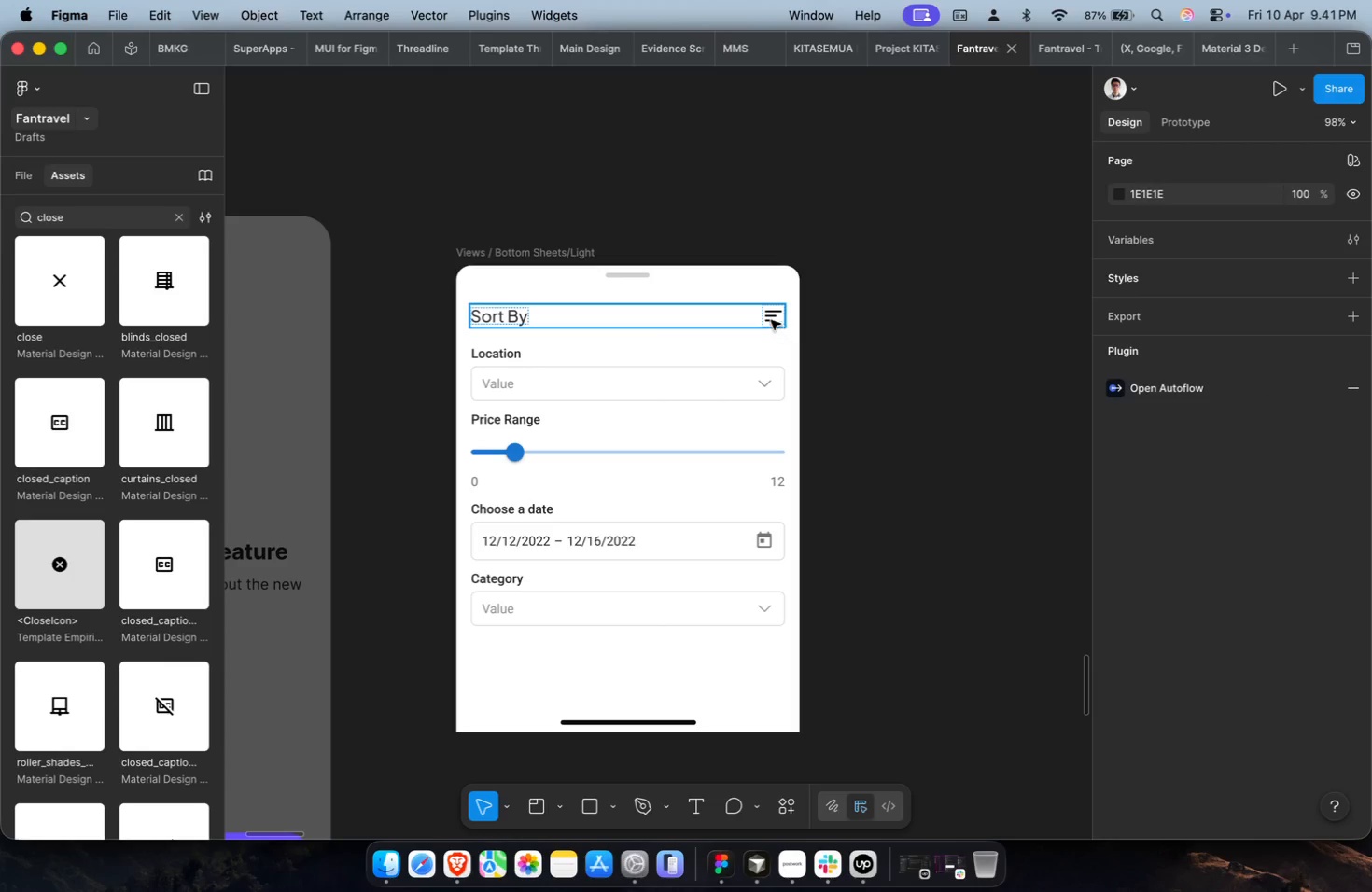 
double_click([771, 320])
 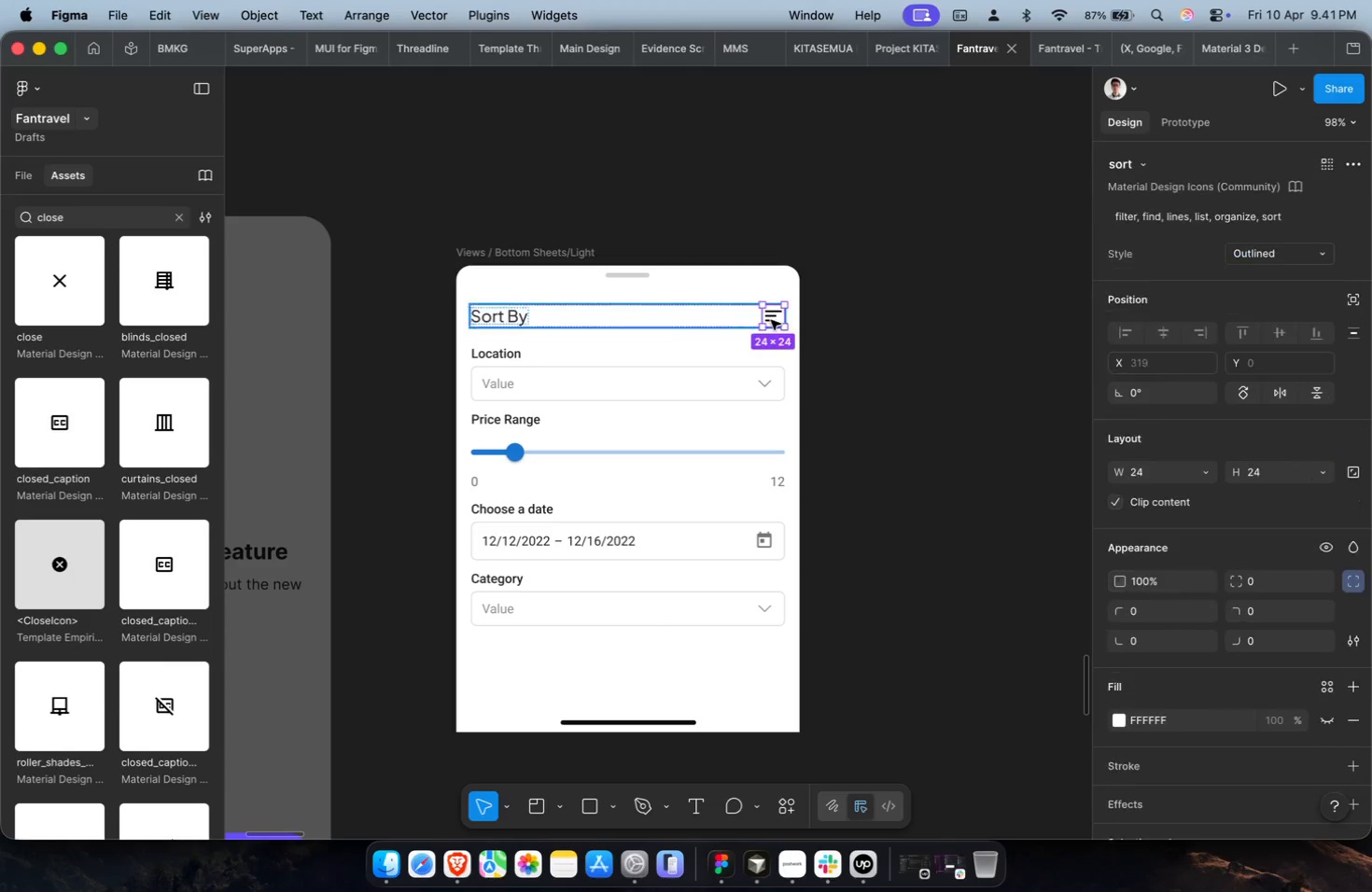 
key(Meta+Shift+CommandLeft)
 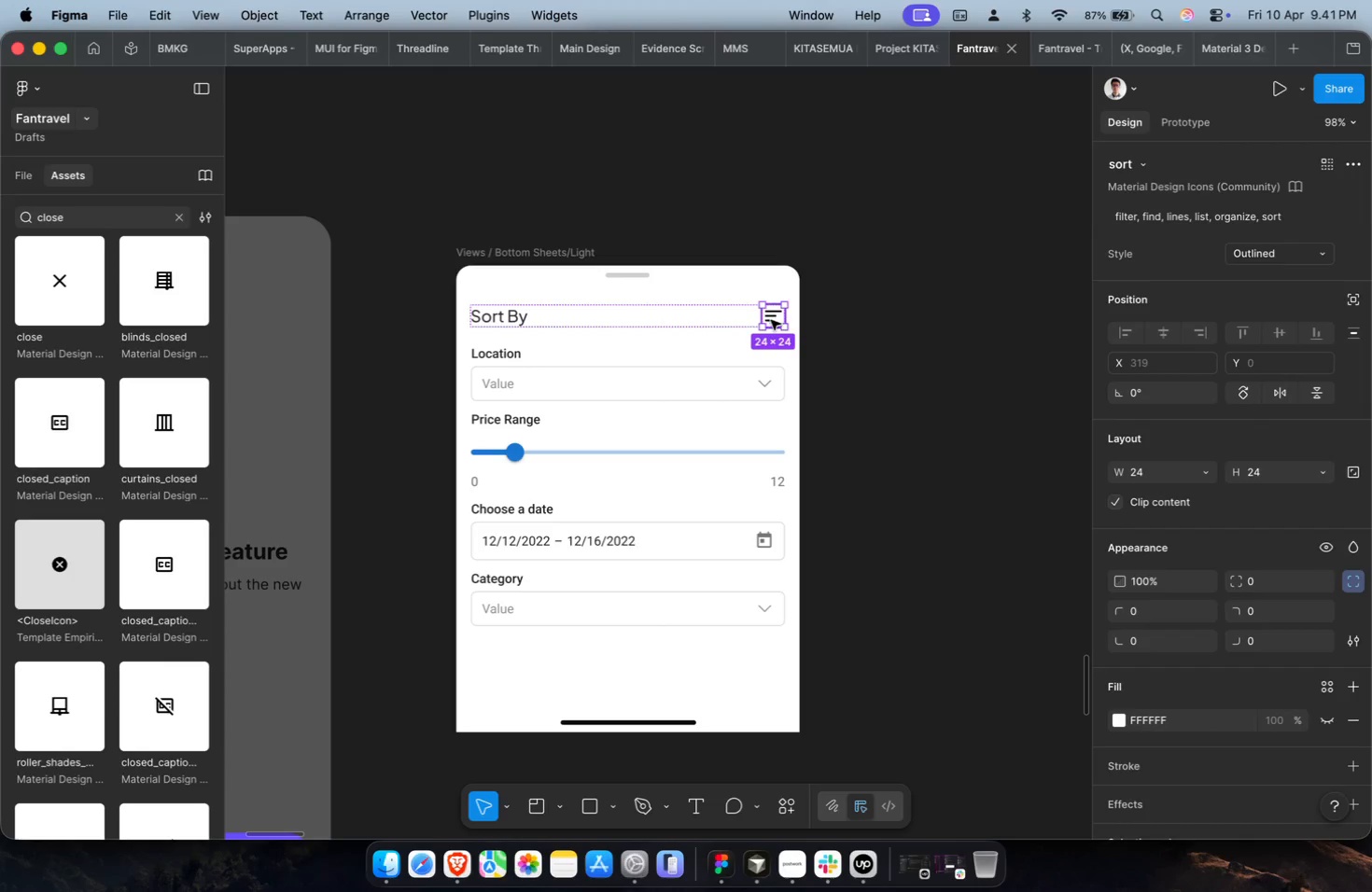 
key(Meta+Shift+R)
 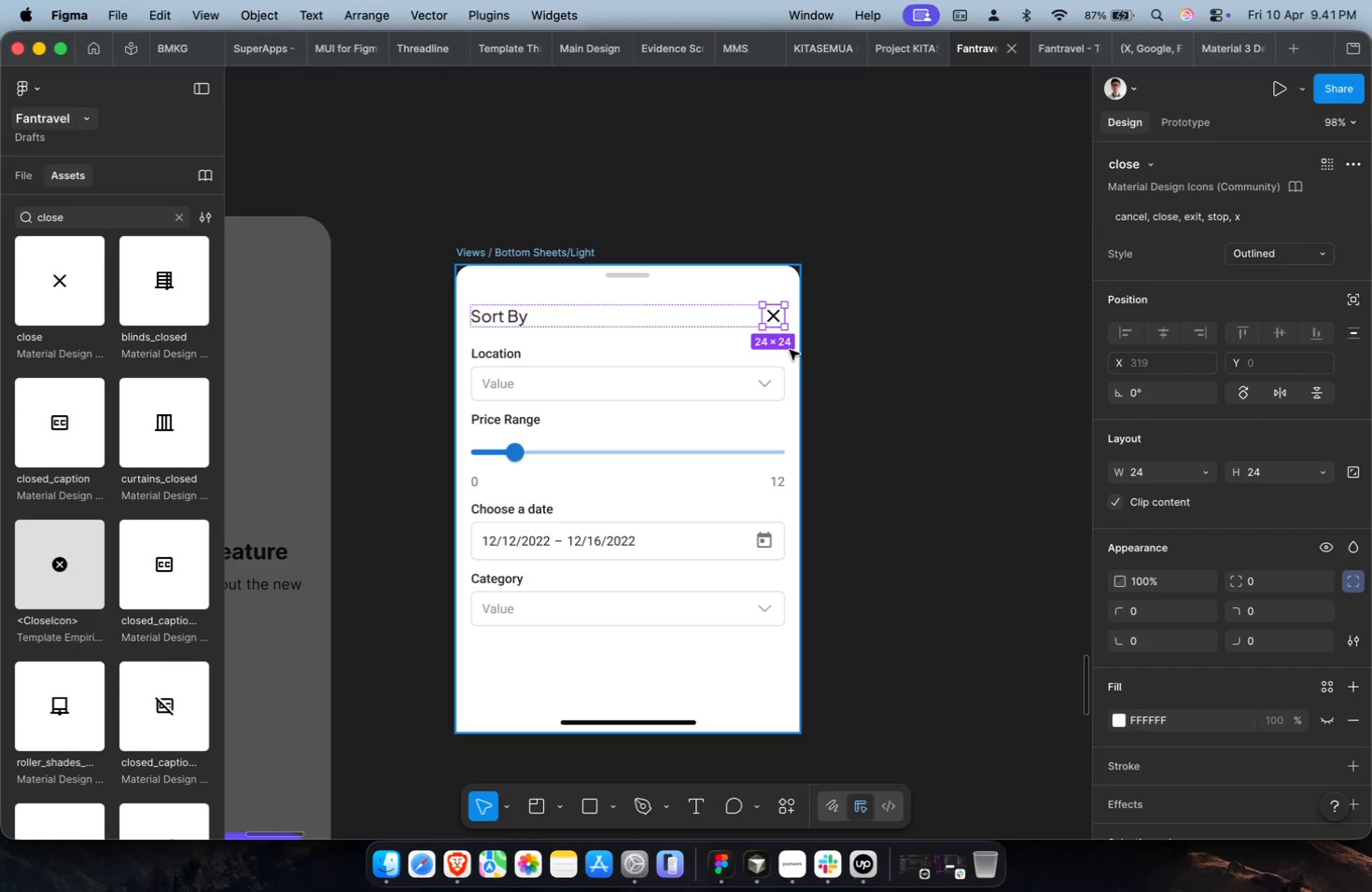 
hold_key(key=CommandLeft, duration=0.46)
scroll: coordinate [790, 350], scroll_direction: up, amount: 7.0
 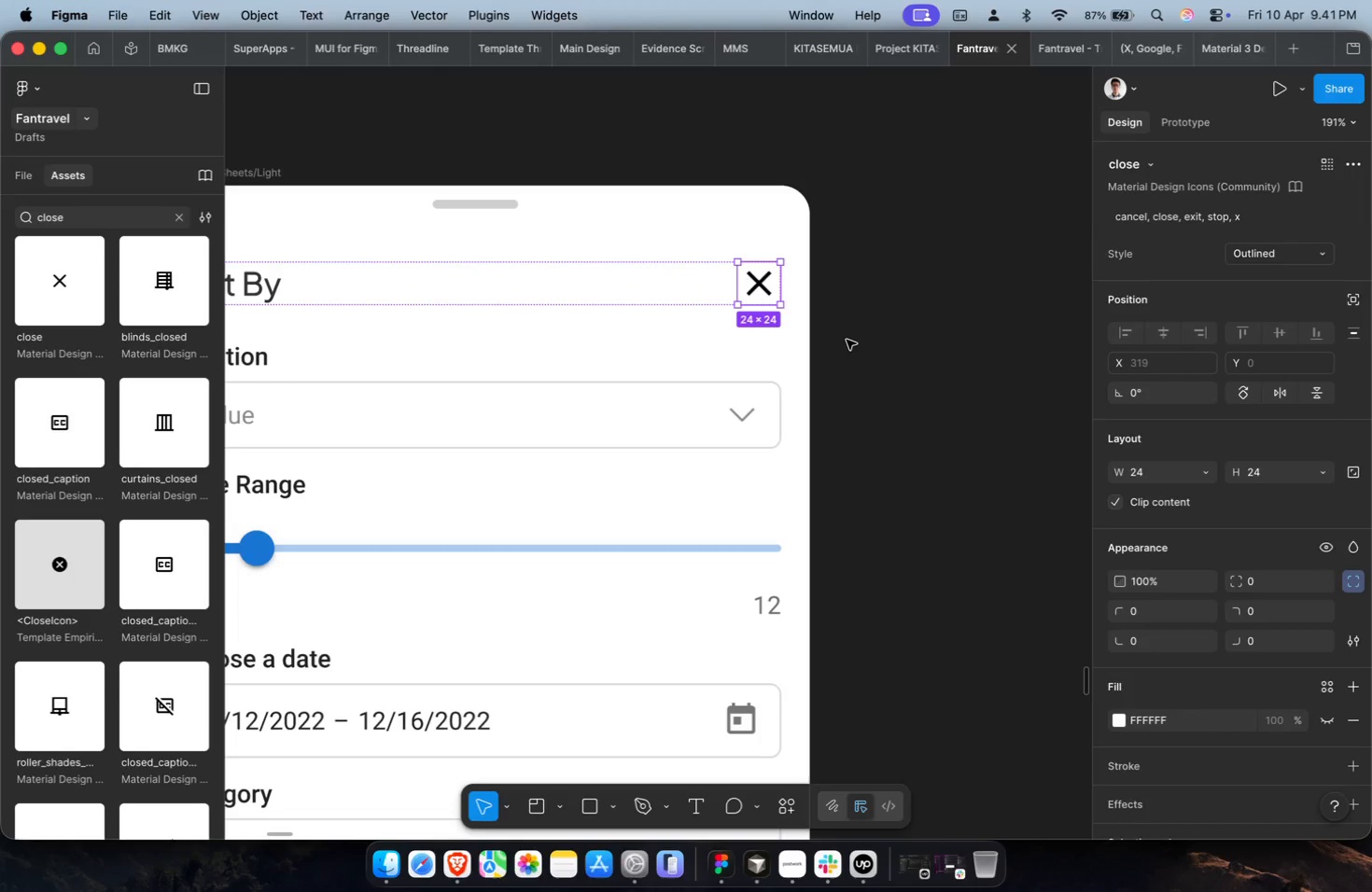 
left_click([847, 340])
 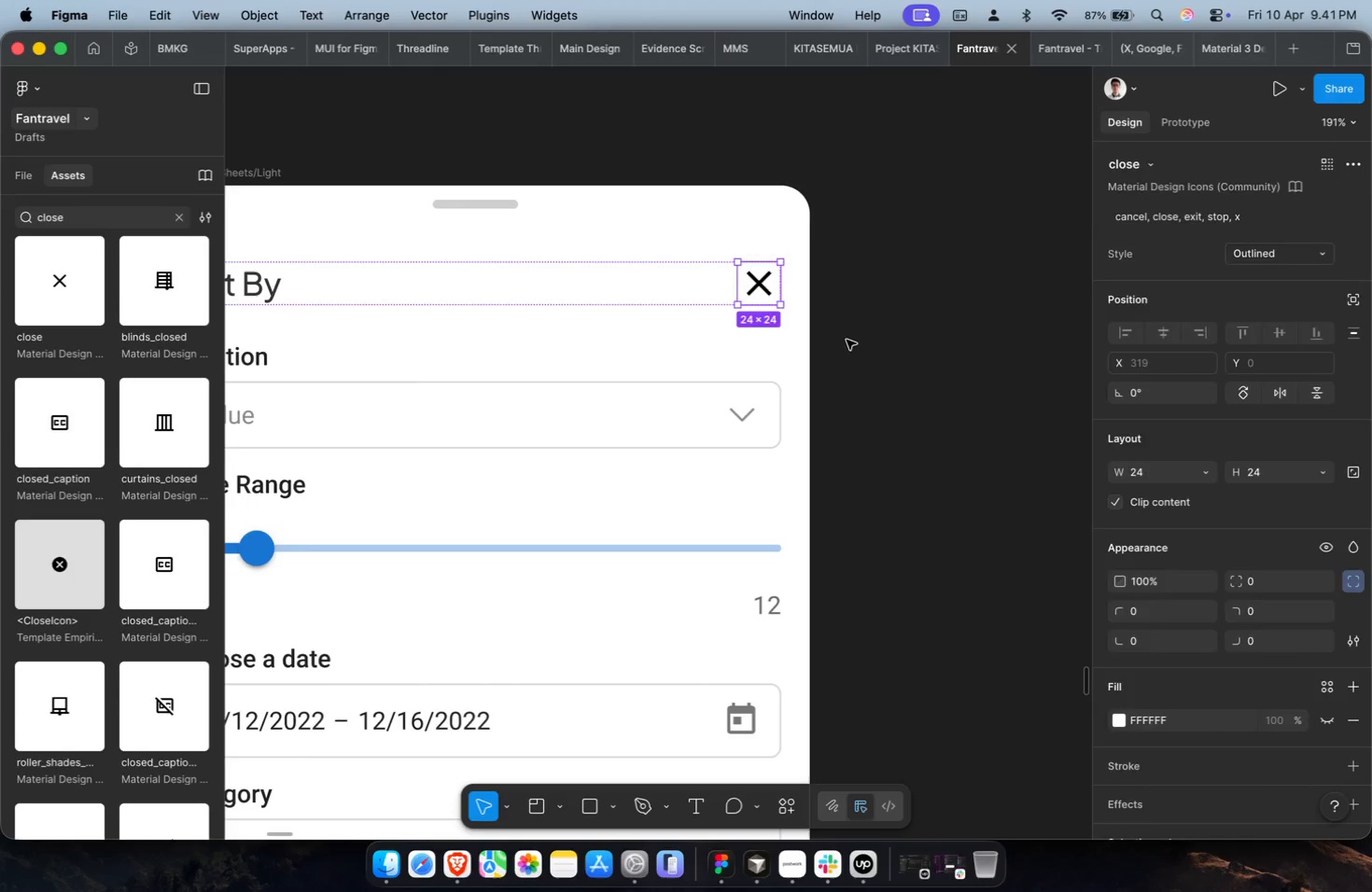 
hold_key(key=CommandLeft, duration=0.59)
scroll: coordinate [514, 339], scroll_direction: down, amount: 9.0
 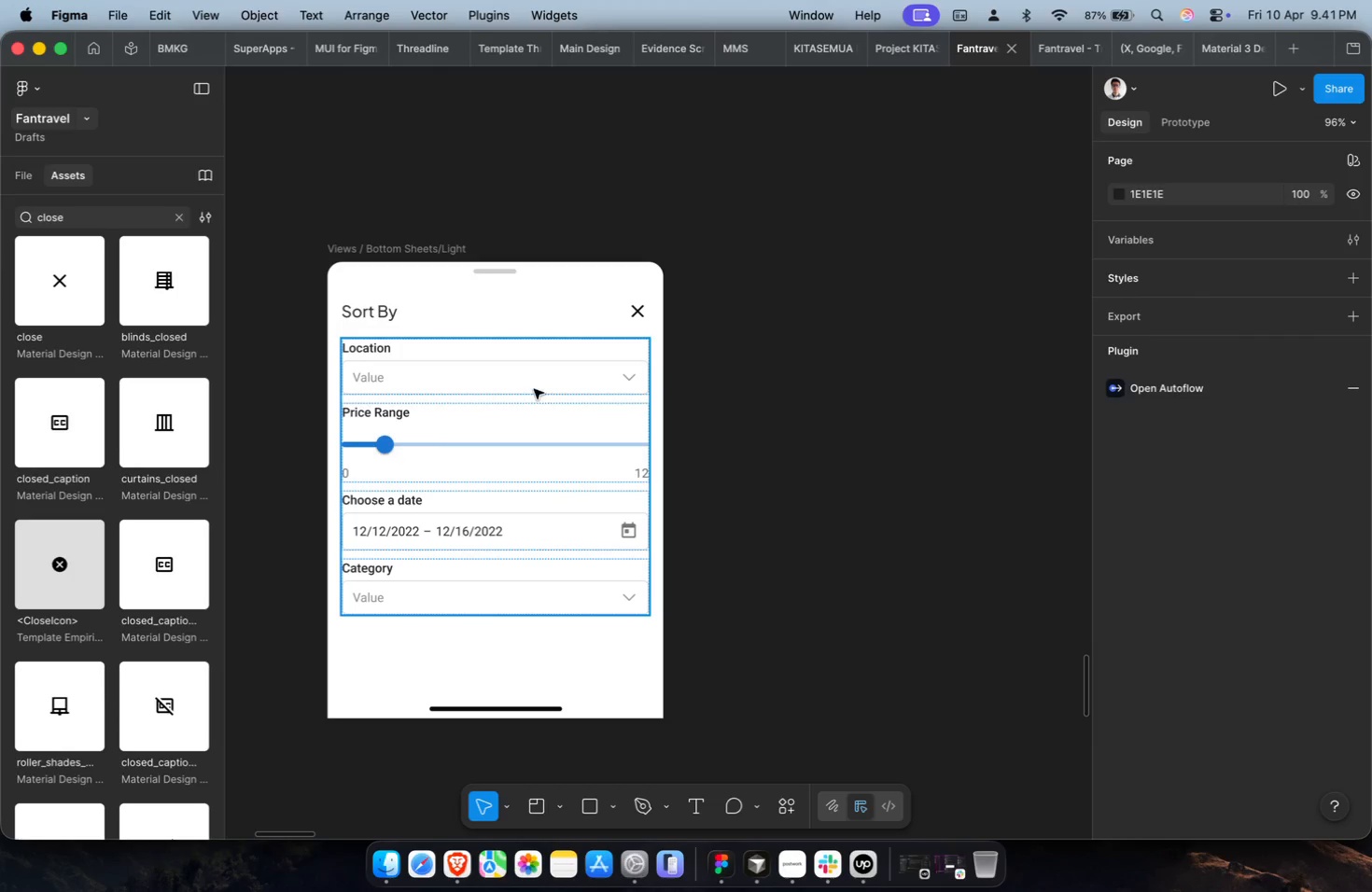 
left_click([410, 217])
 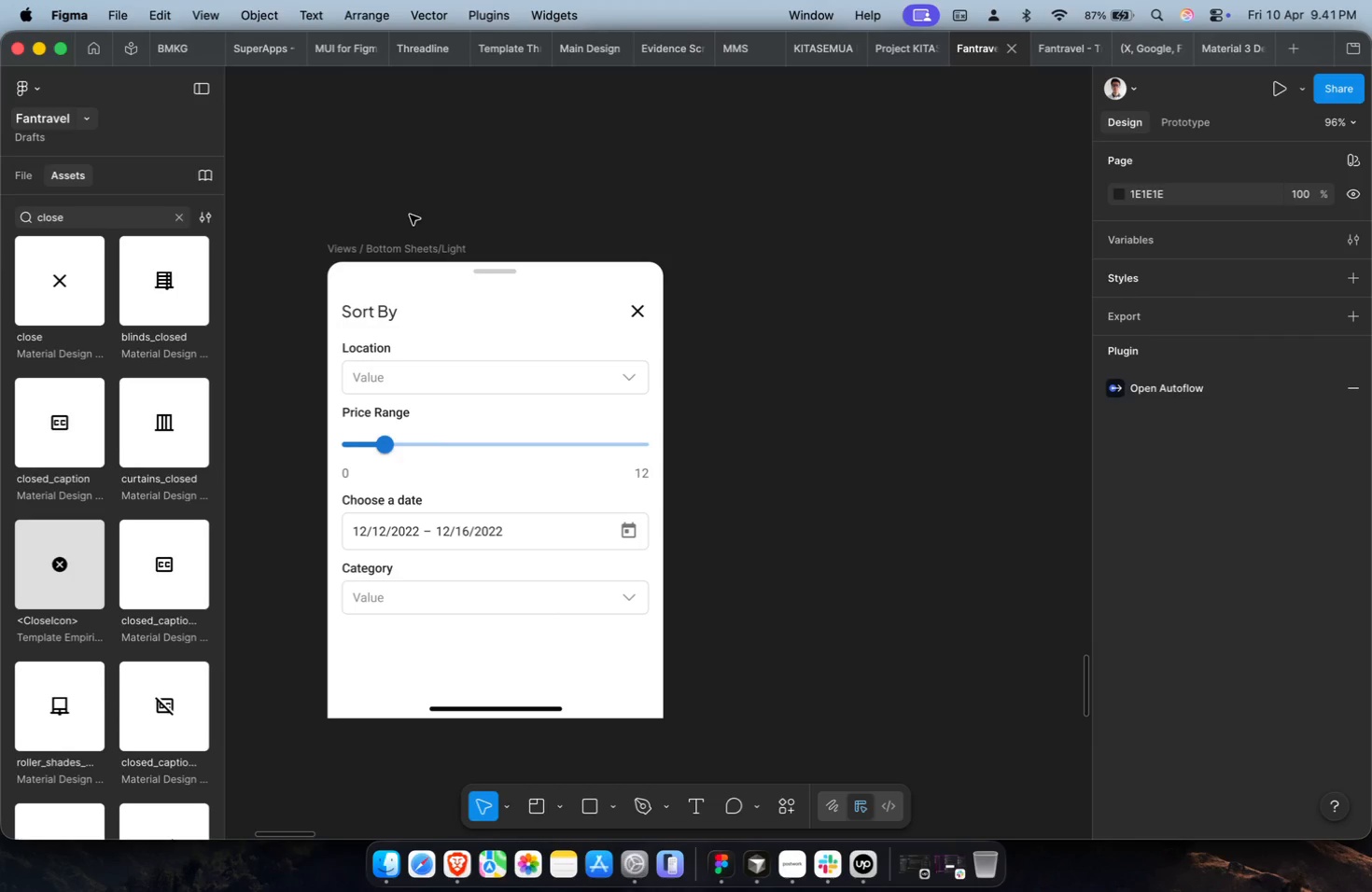 
key(R)
 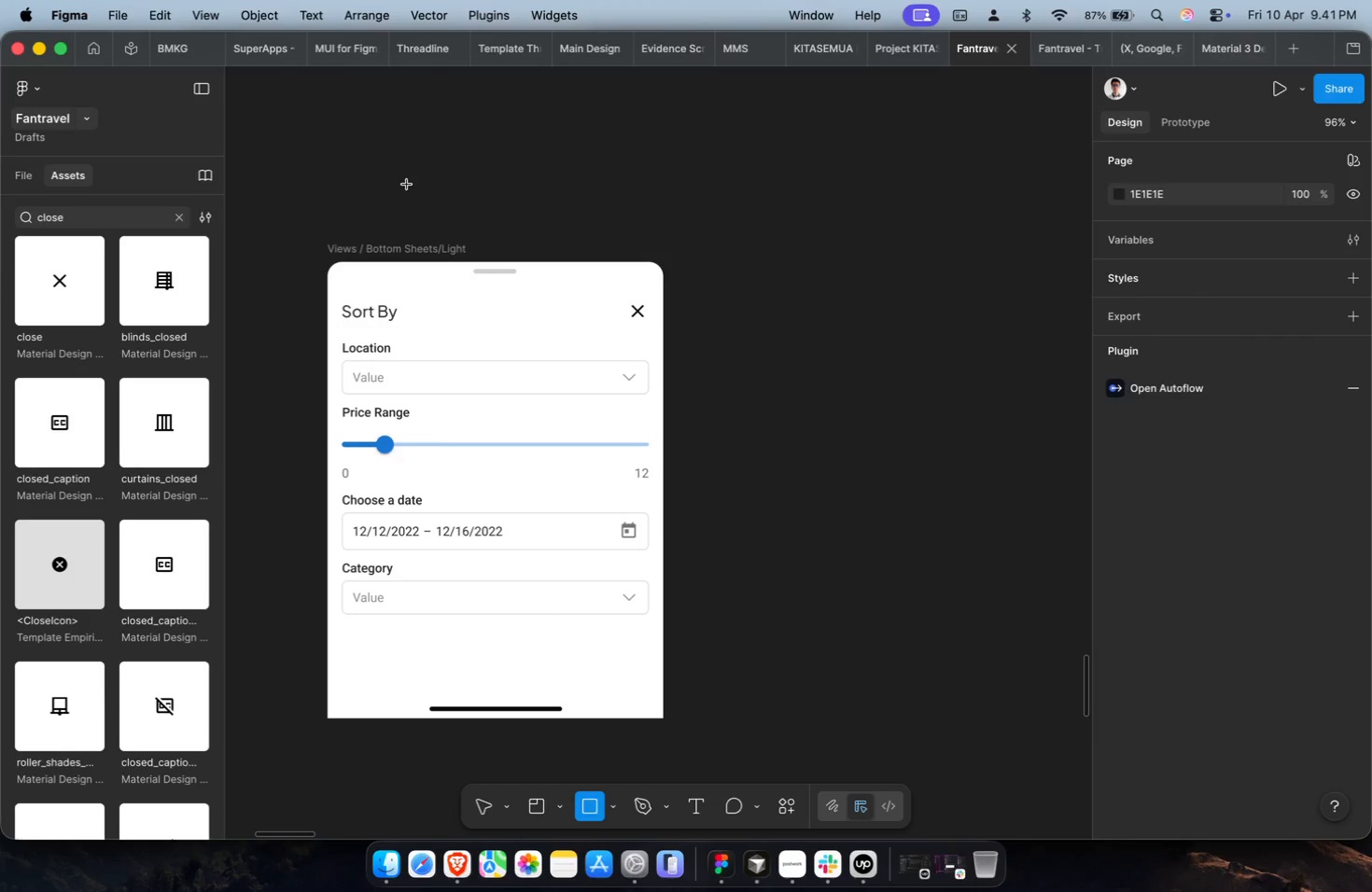 
left_click_drag(start_coordinate=[407, 185], to_coordinate=[725, 190])
 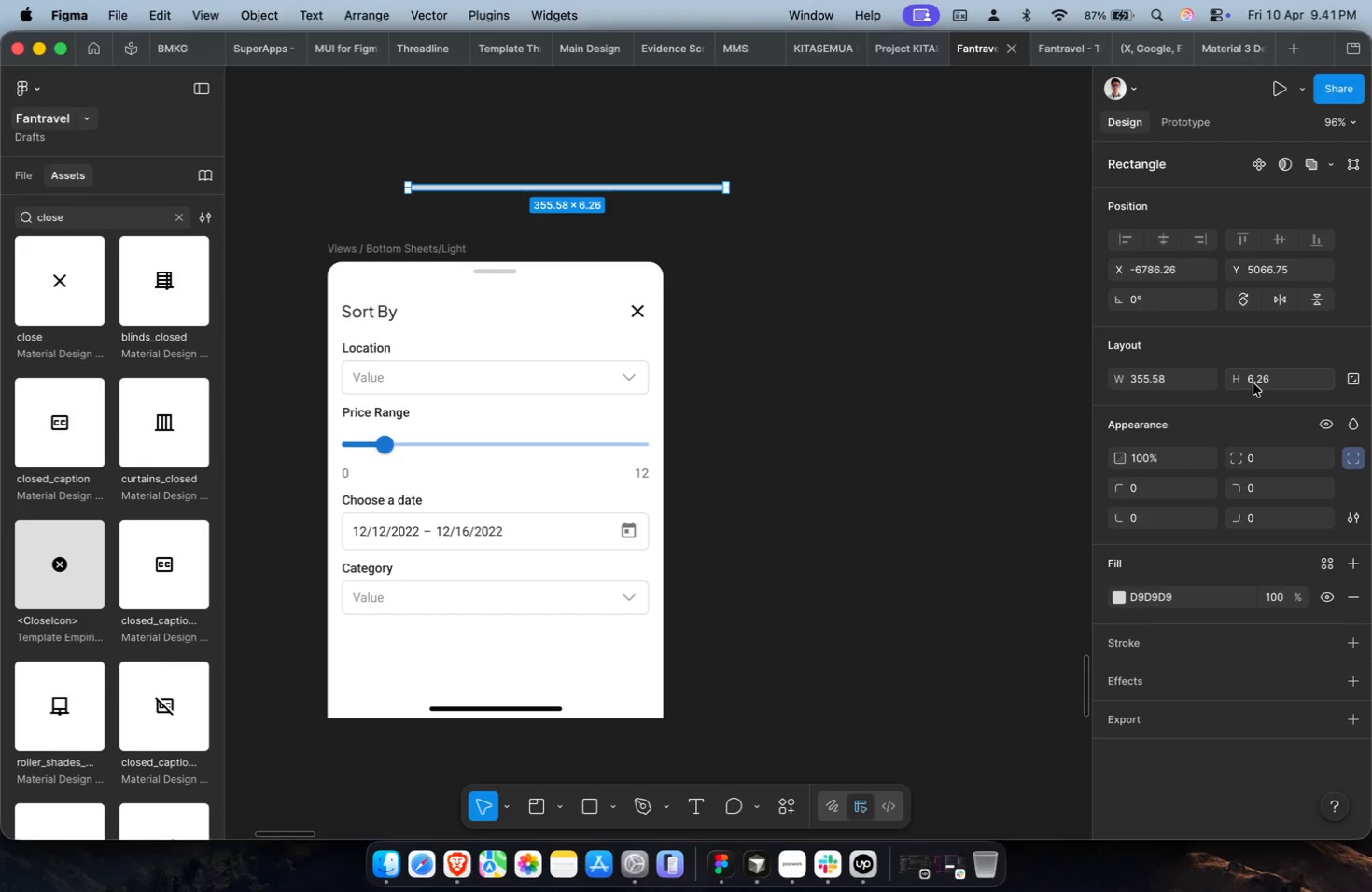 
left_click([1257, 375])
 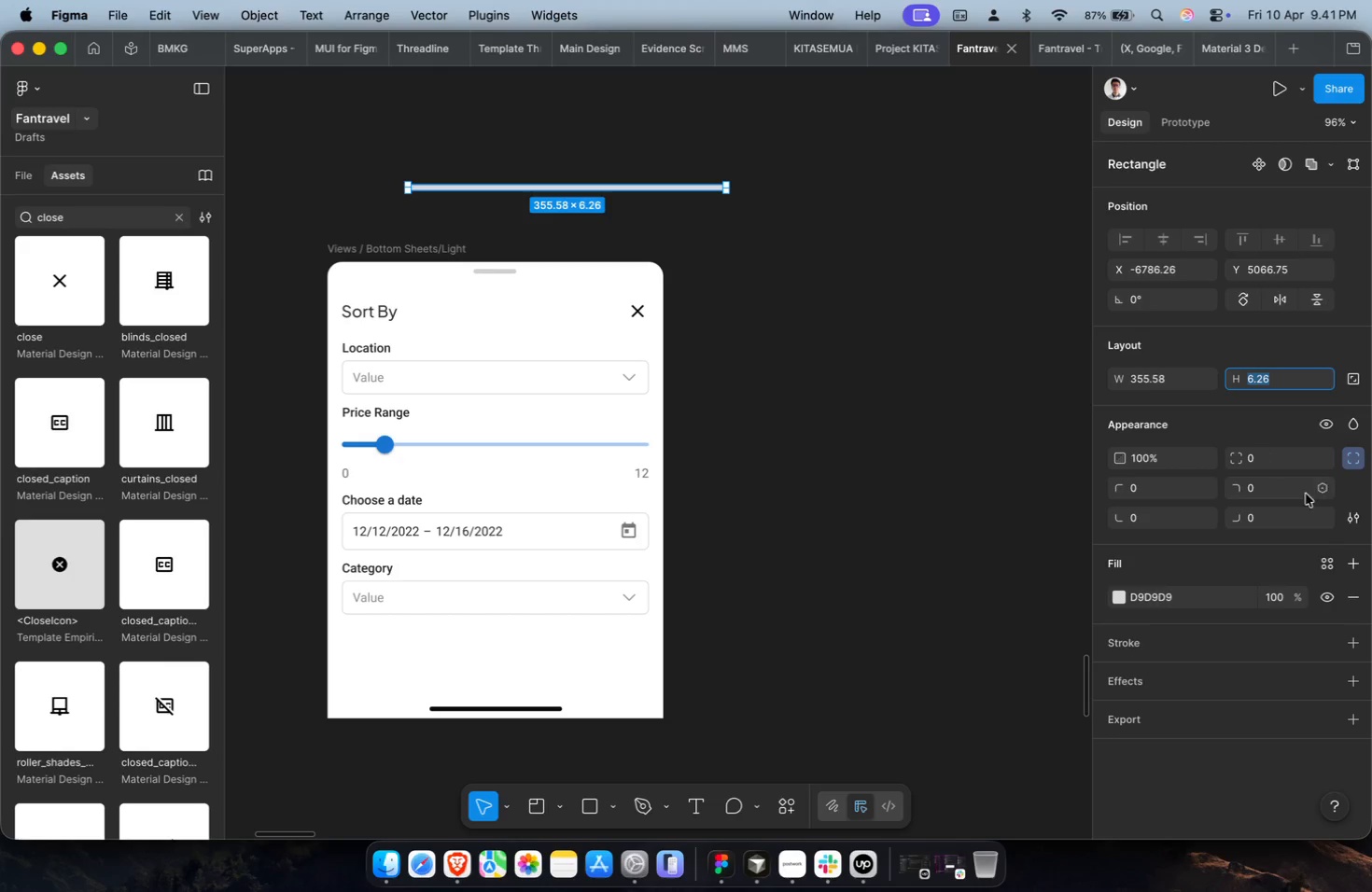 
key(1)
 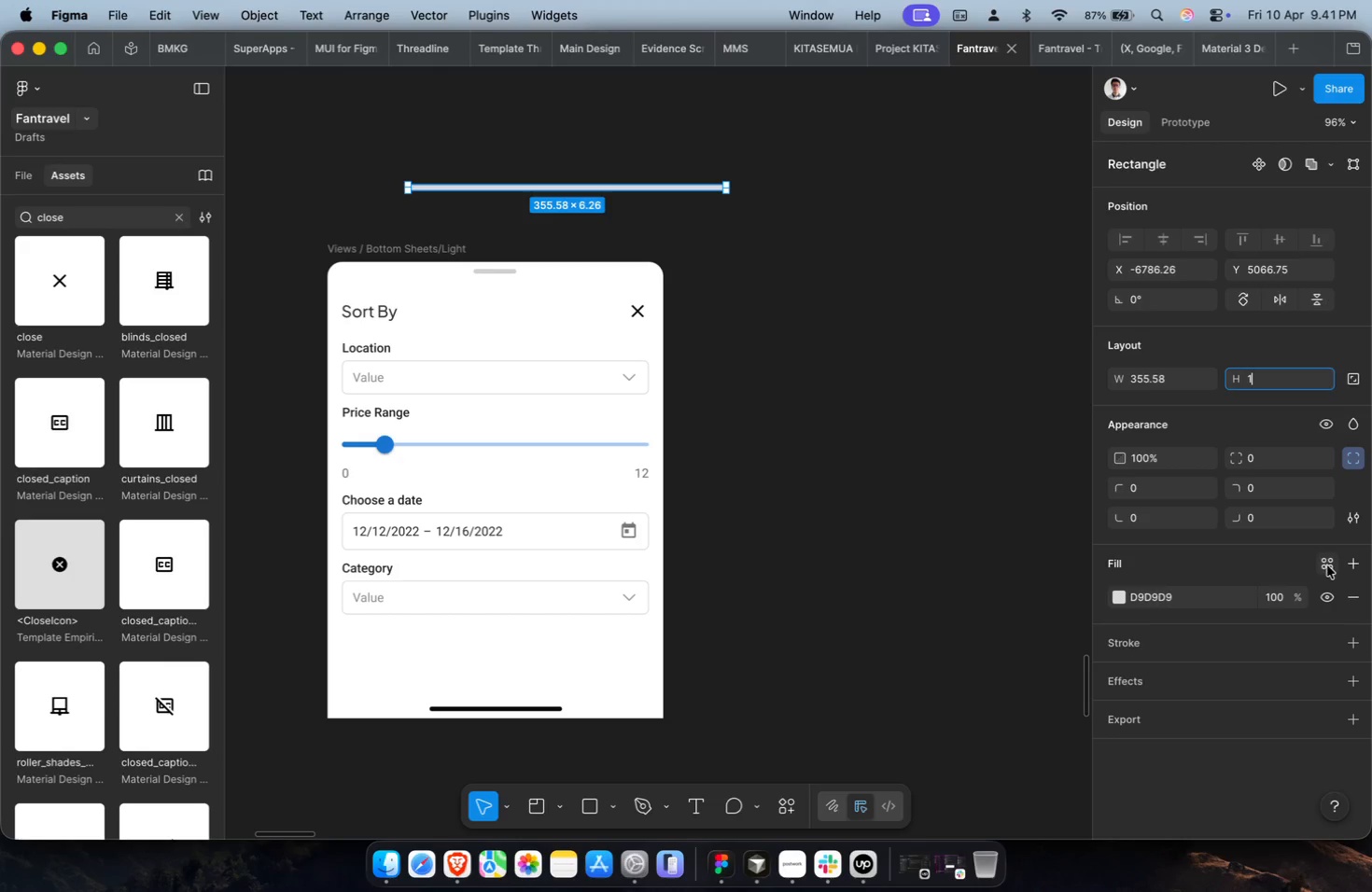 
left_click([1327, 565])
 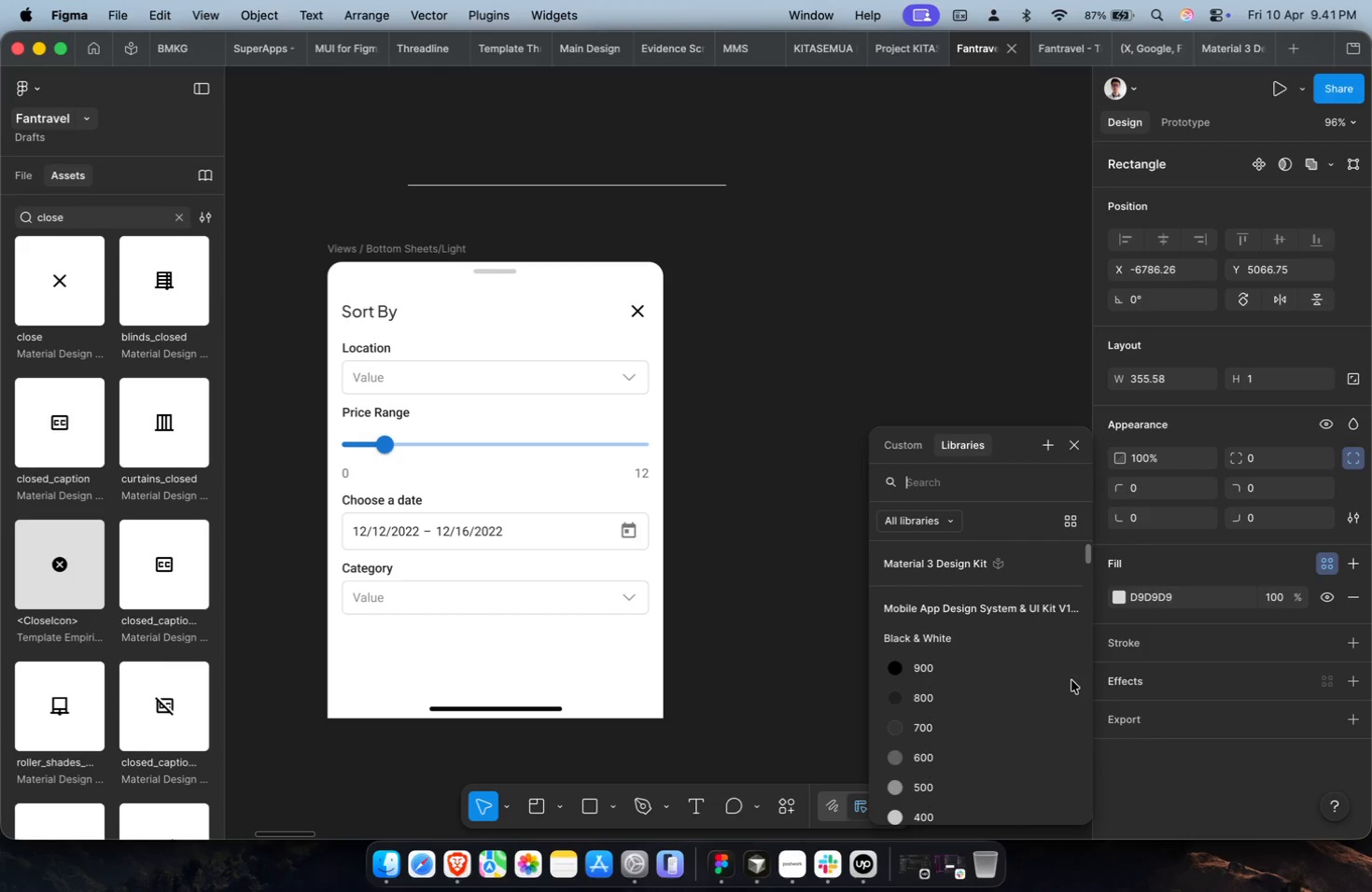 
scroll: coordinate [980, 760], scroll_direction: down, amount: 2.0
 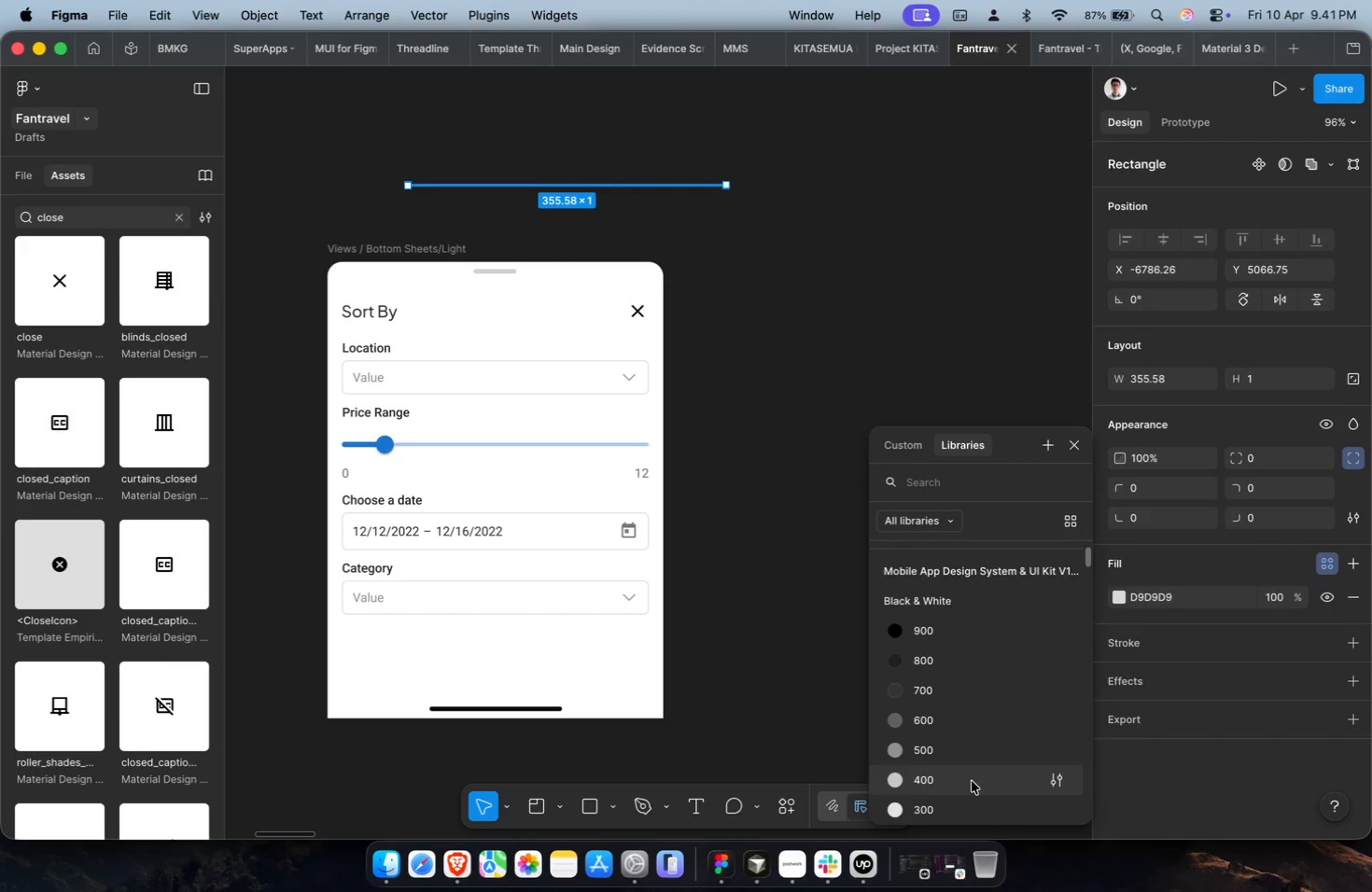 
left_click([972, 781])
 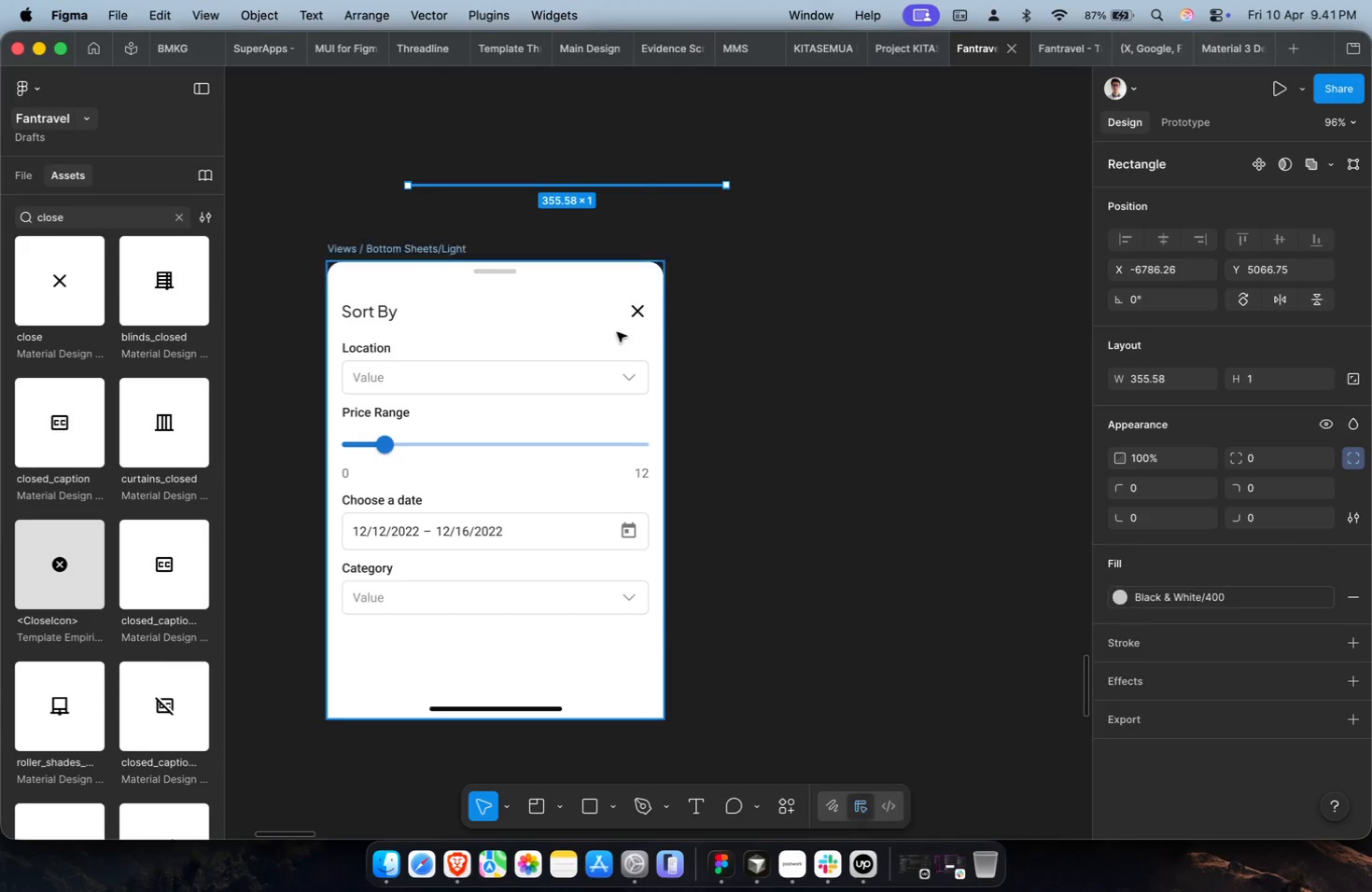 
key(Meta+CommandLeft)
 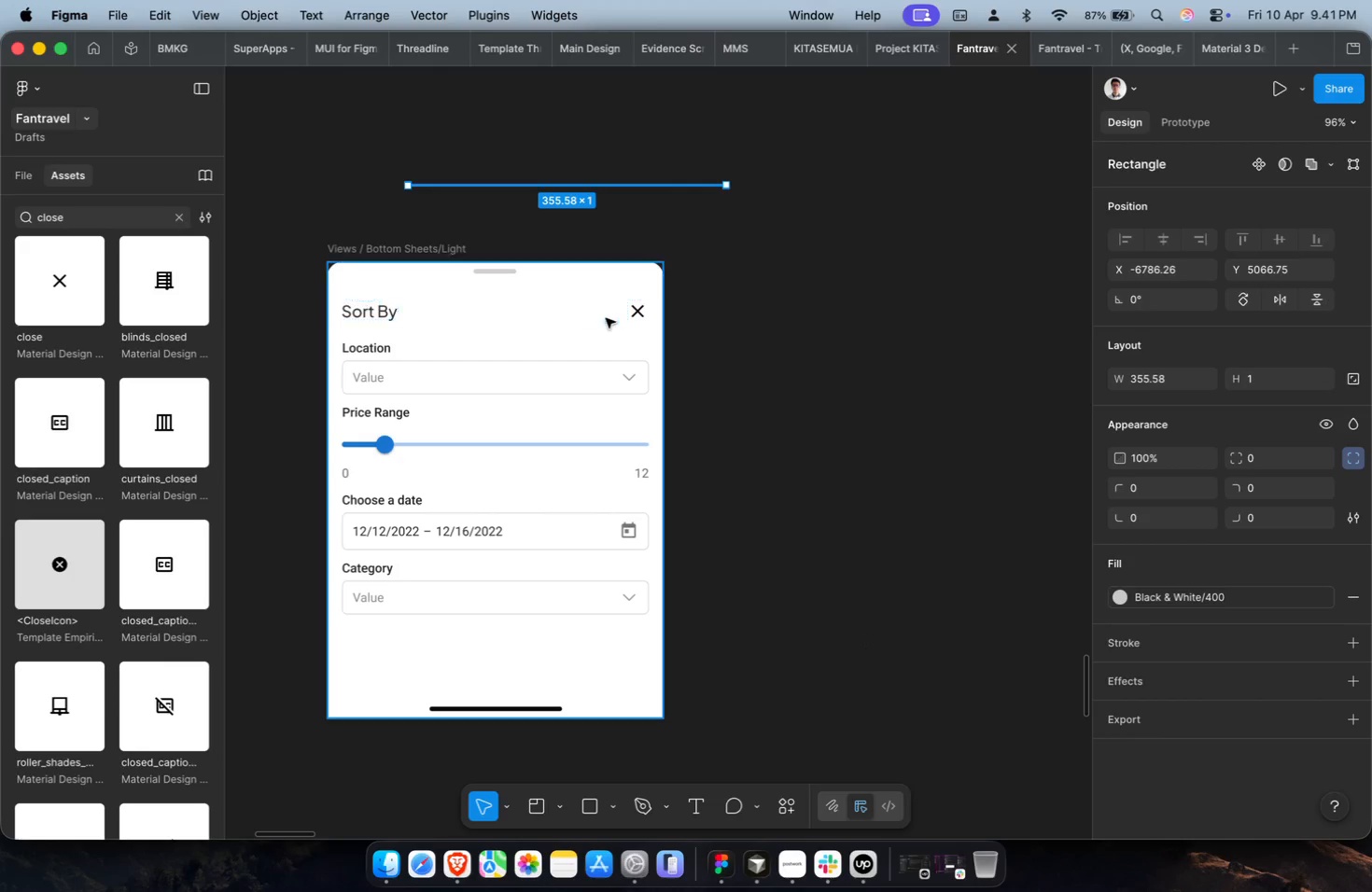 
key(Meta+X)
 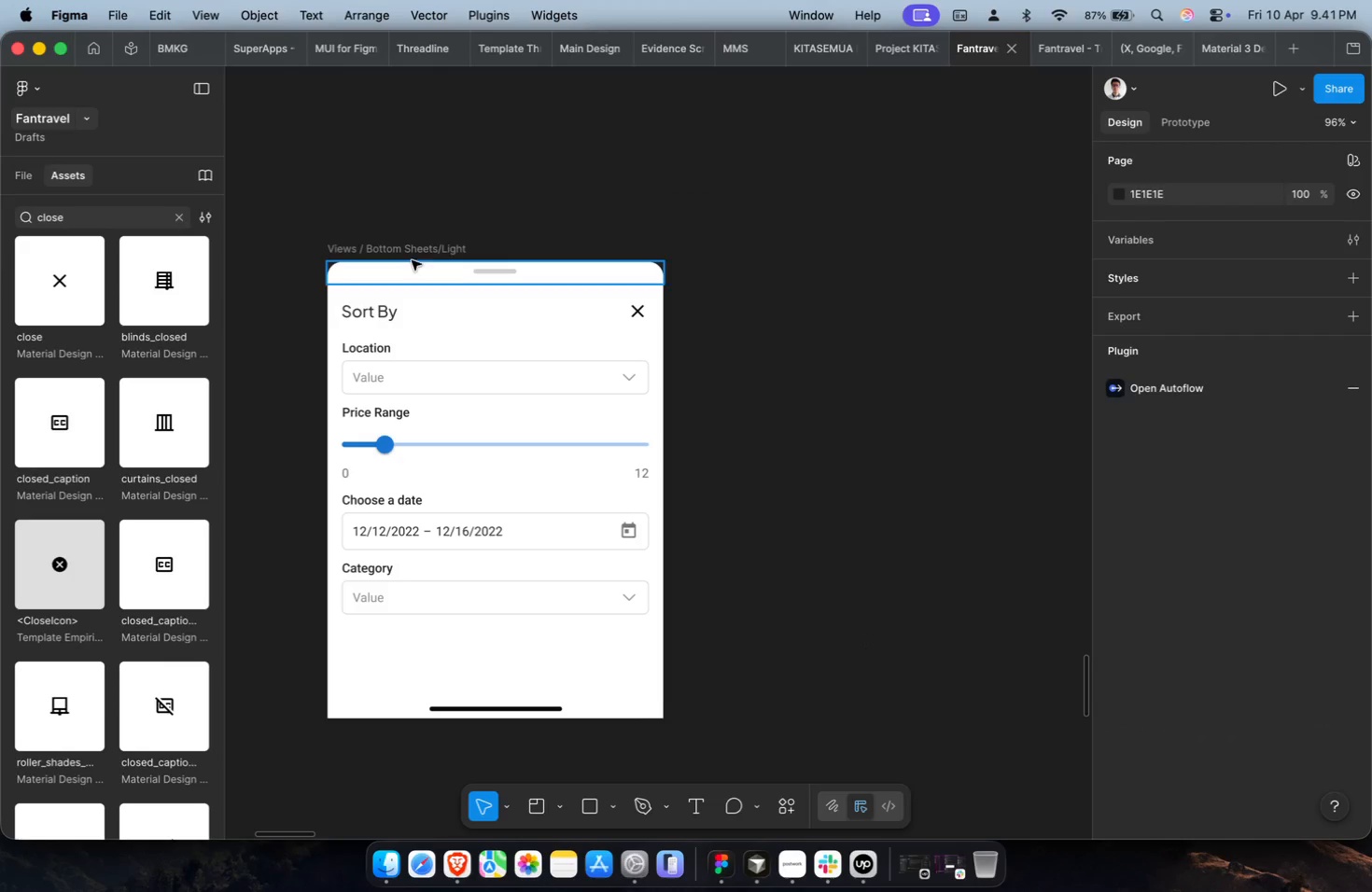 
left_click([405, 245])
 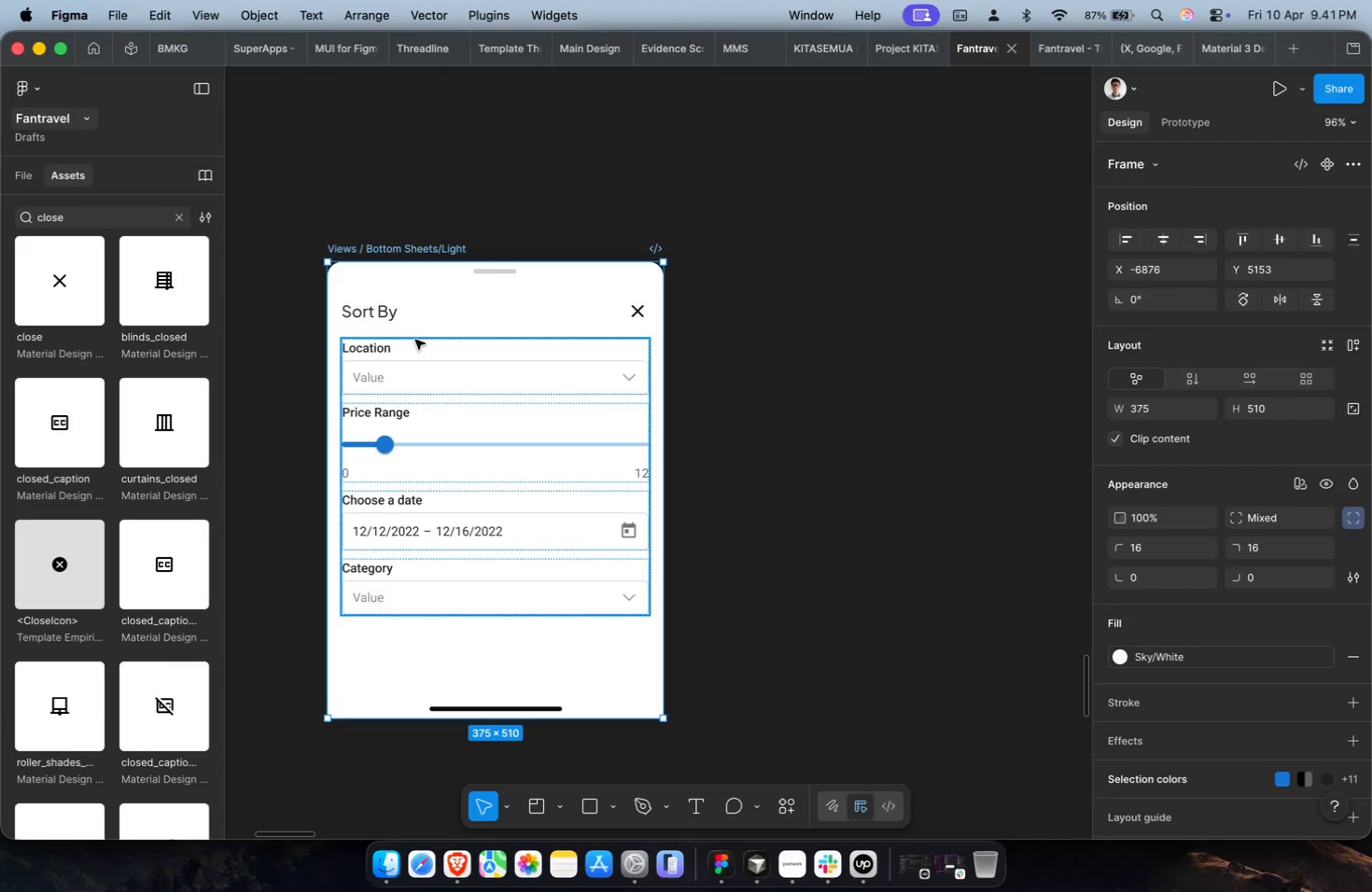 
double_click([415, 340])
 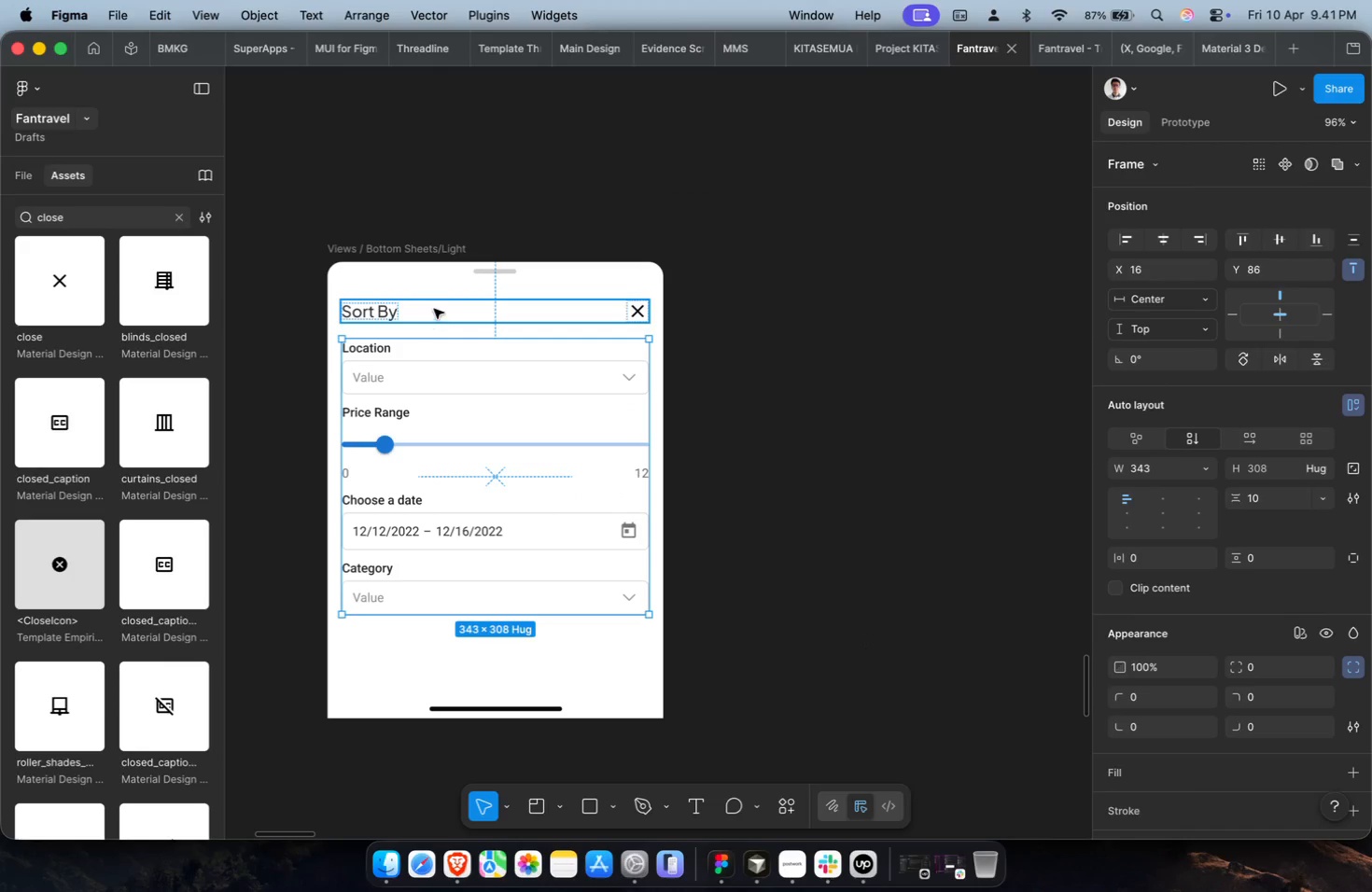 
triple_click([434, 309])
 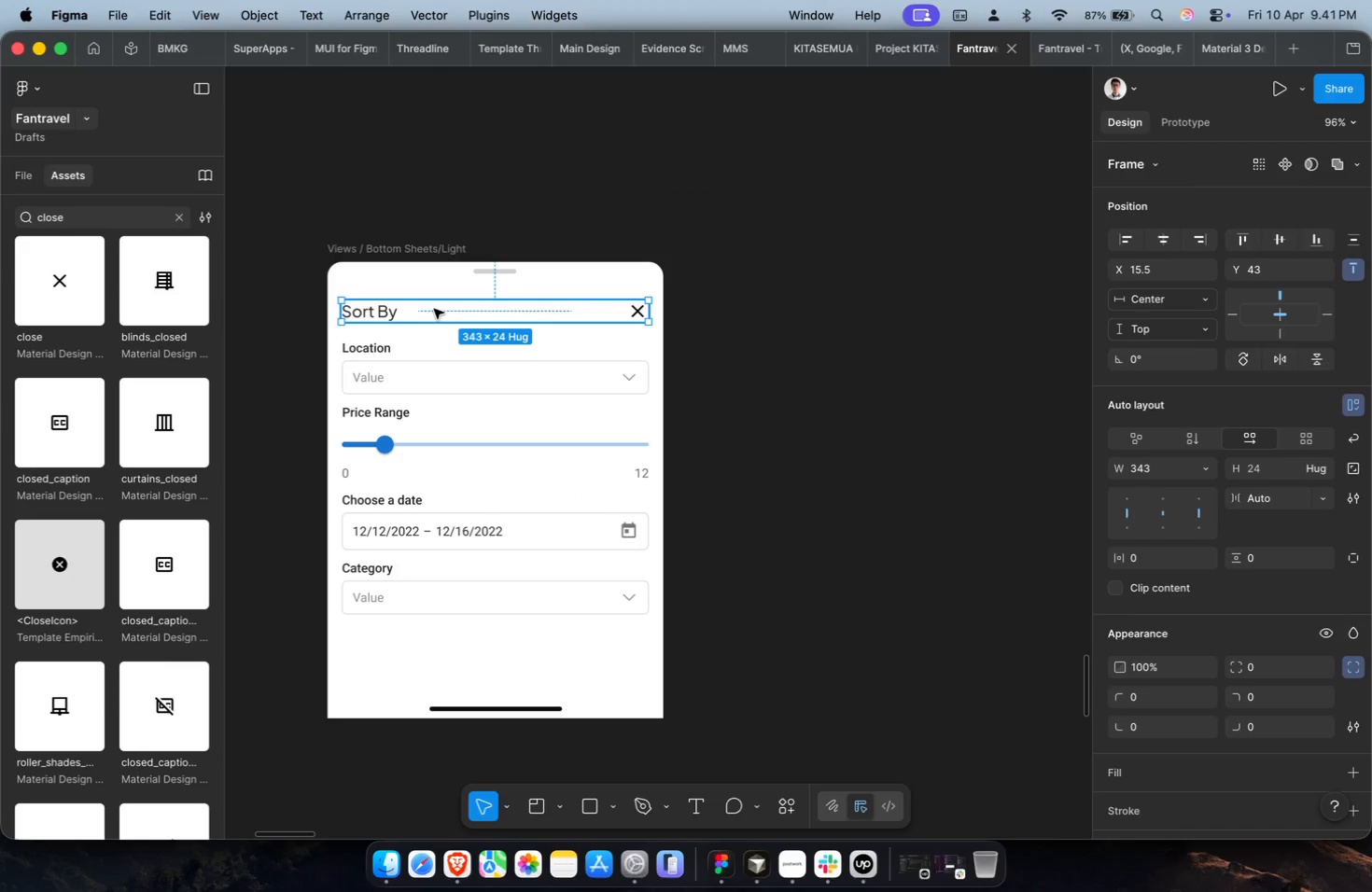 
key(Meta+CommandLeft)
 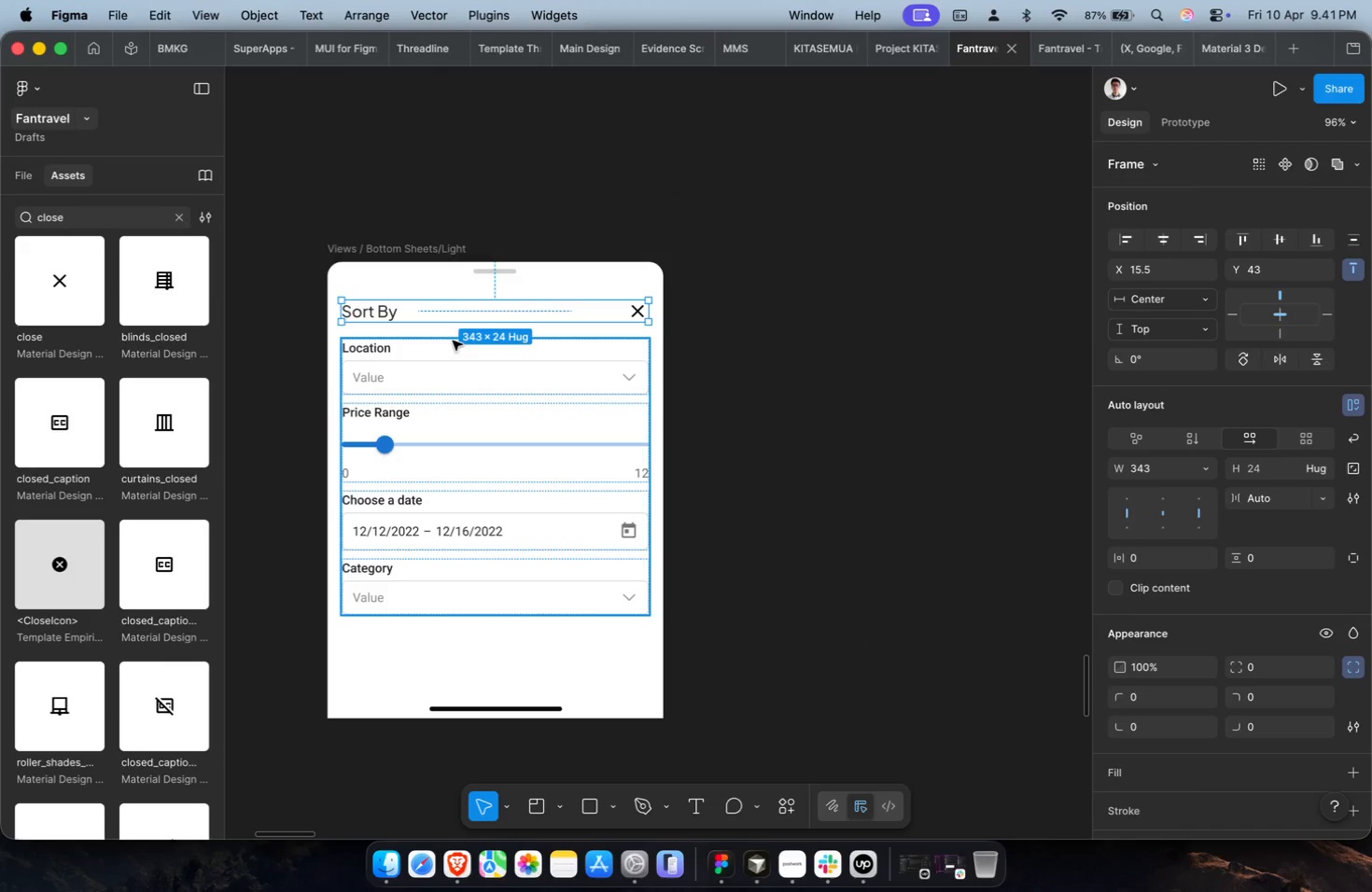 
hold_key(key=CommandLeft, duration=0.69)
left_click([390, 252])
 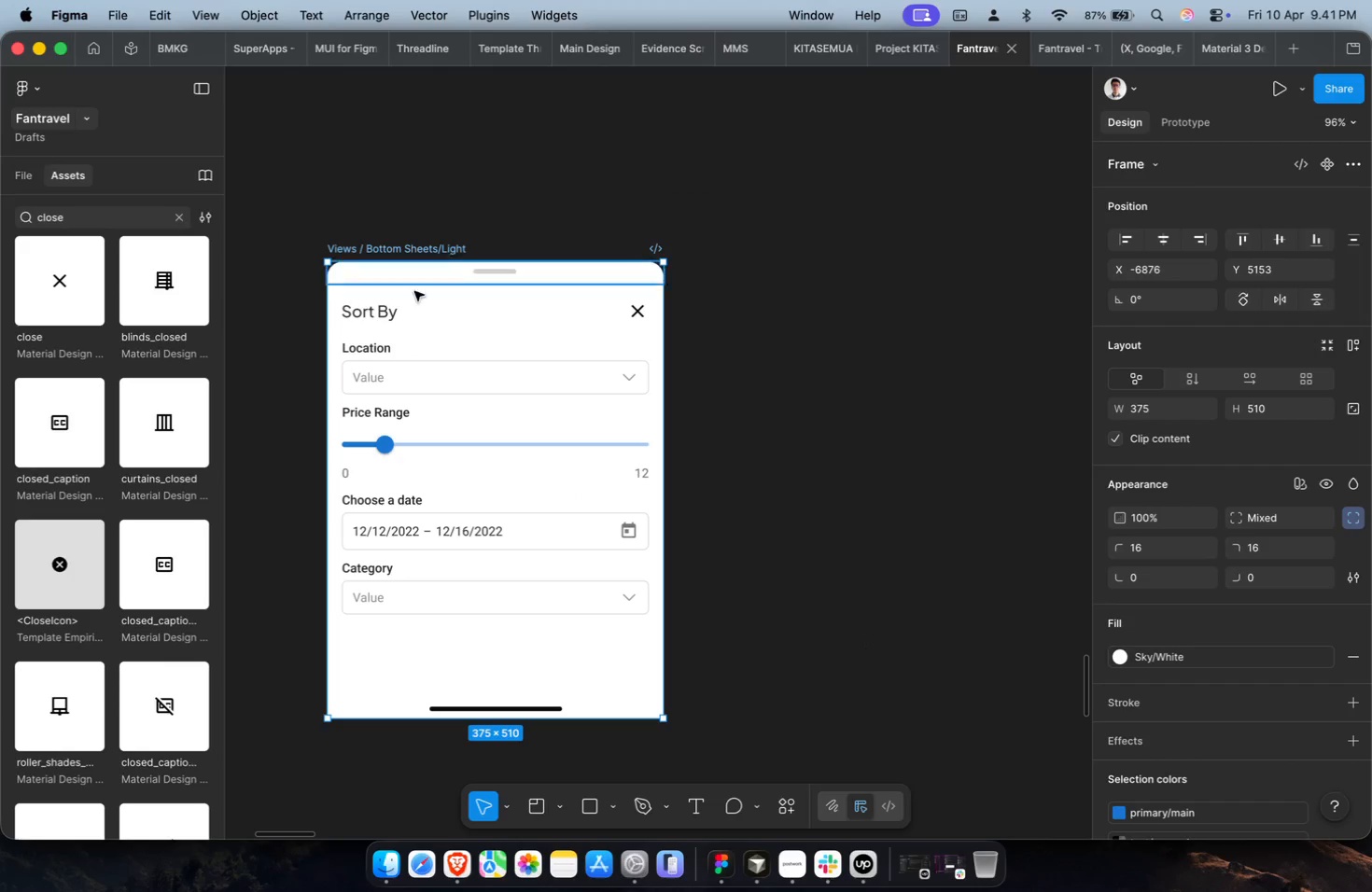 
double_click([424, 312])
 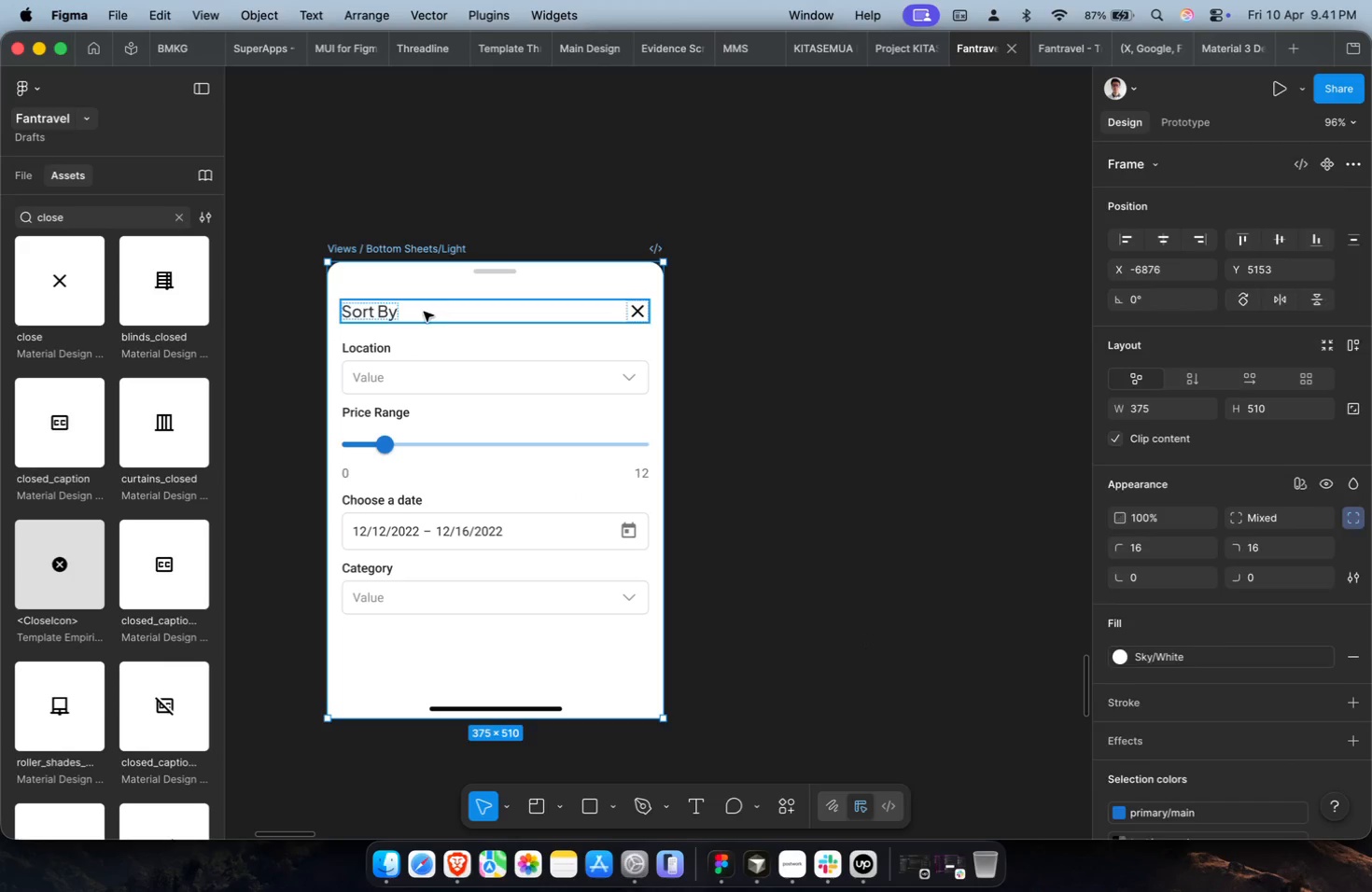 
triple_click([424, 400])
 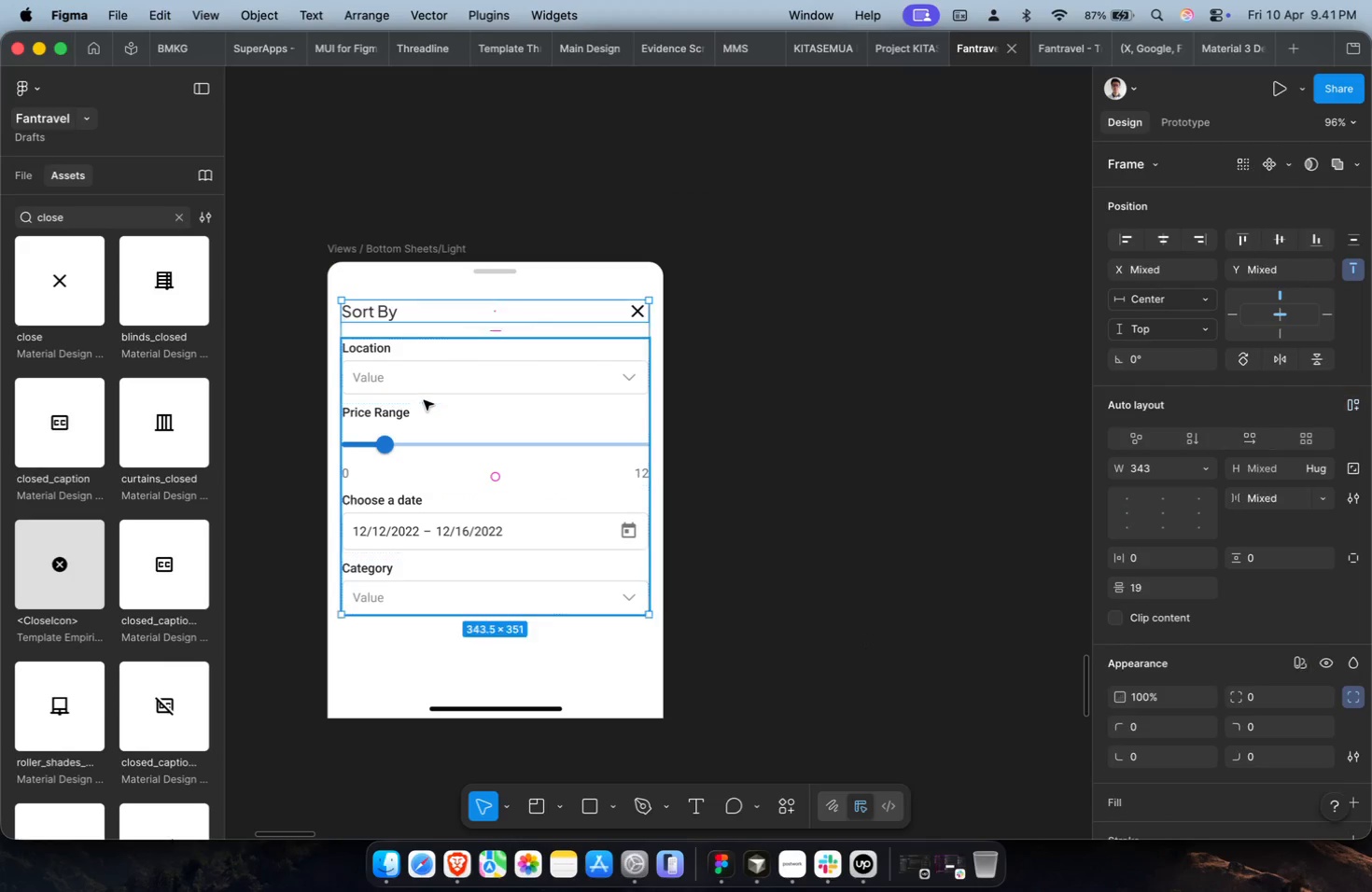 
type(A12)
 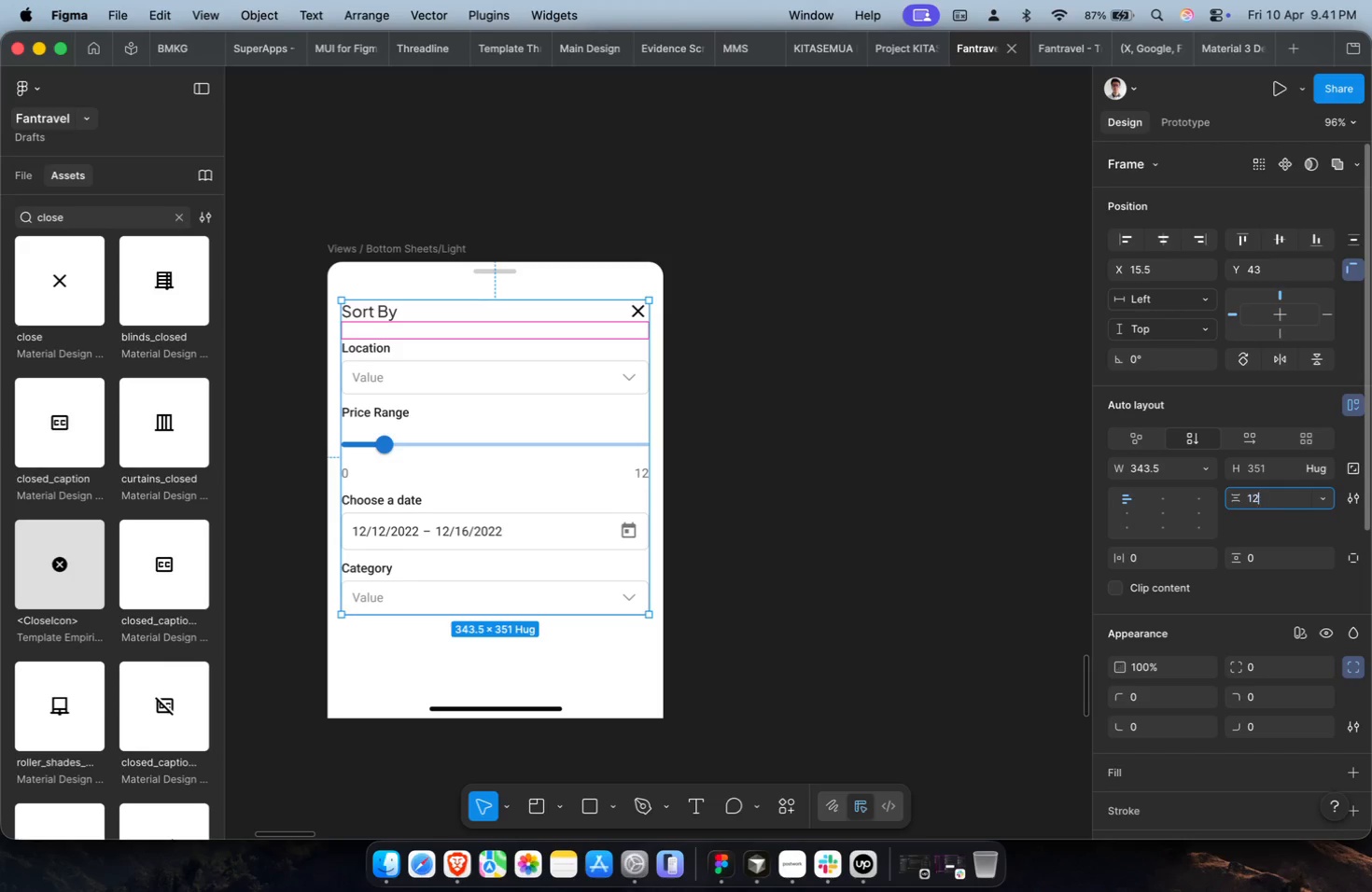 
key(Enter)
 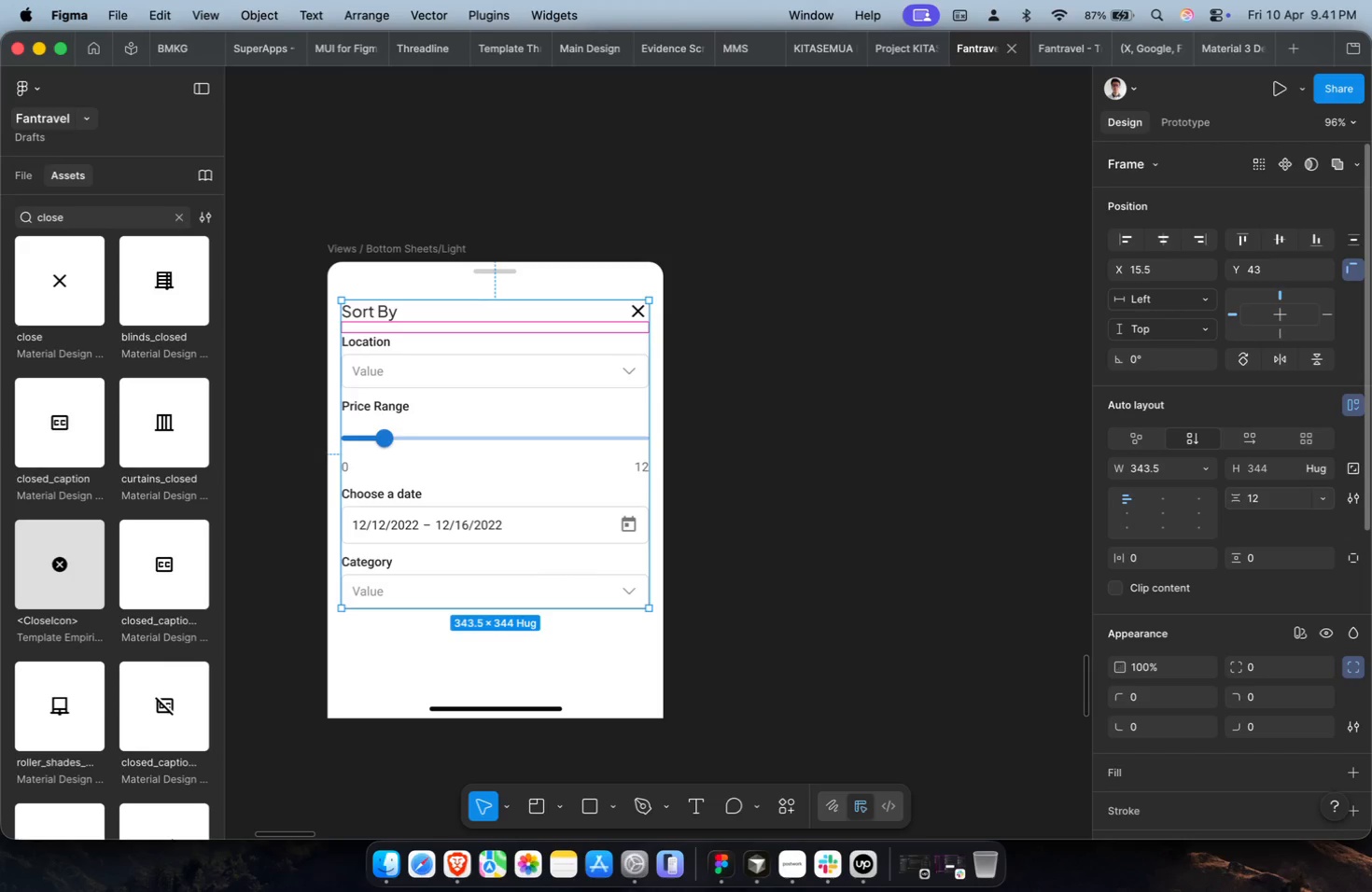 
key(Meta+CommandLeft)
 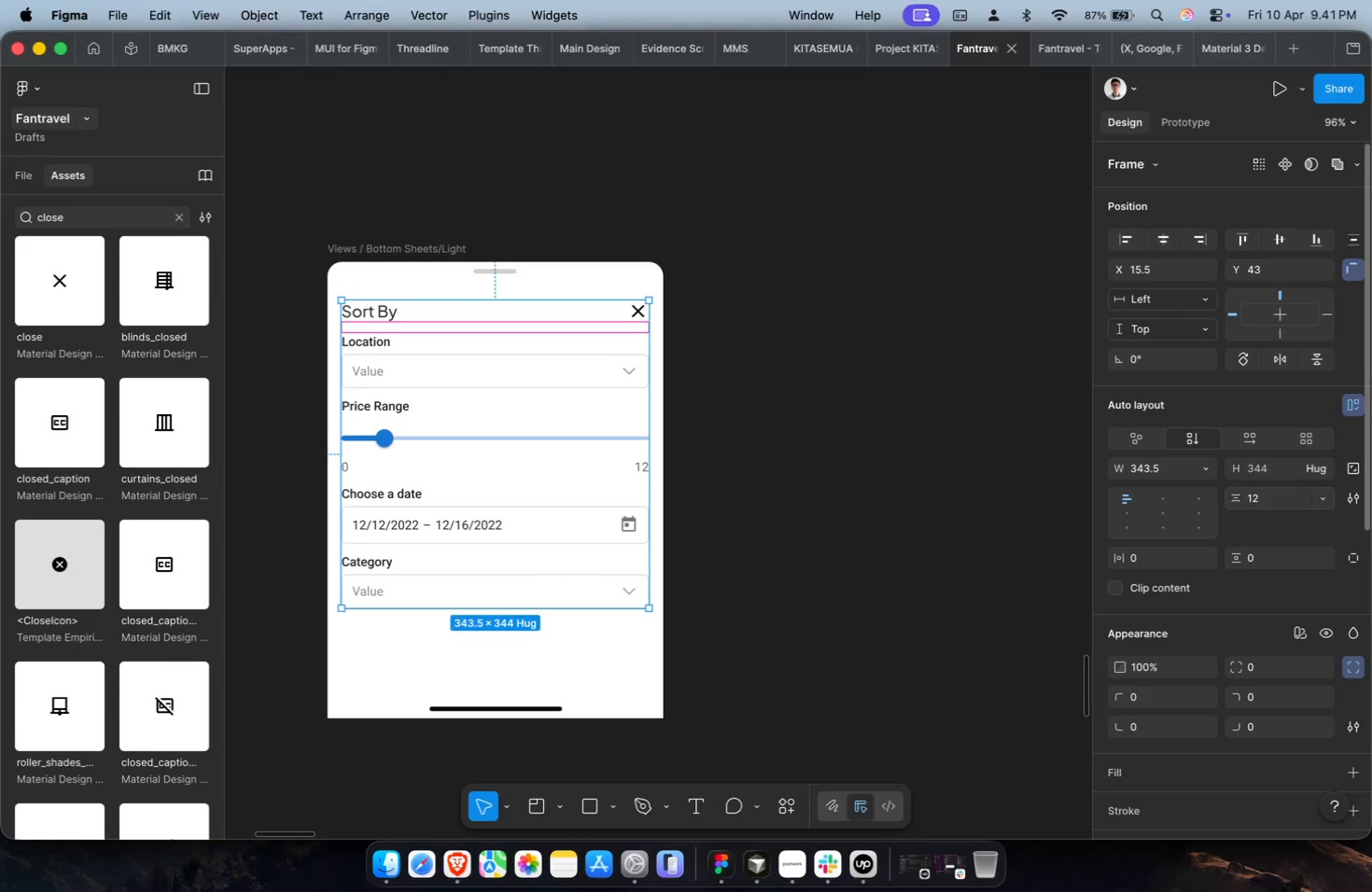 
key(Meta+V)
 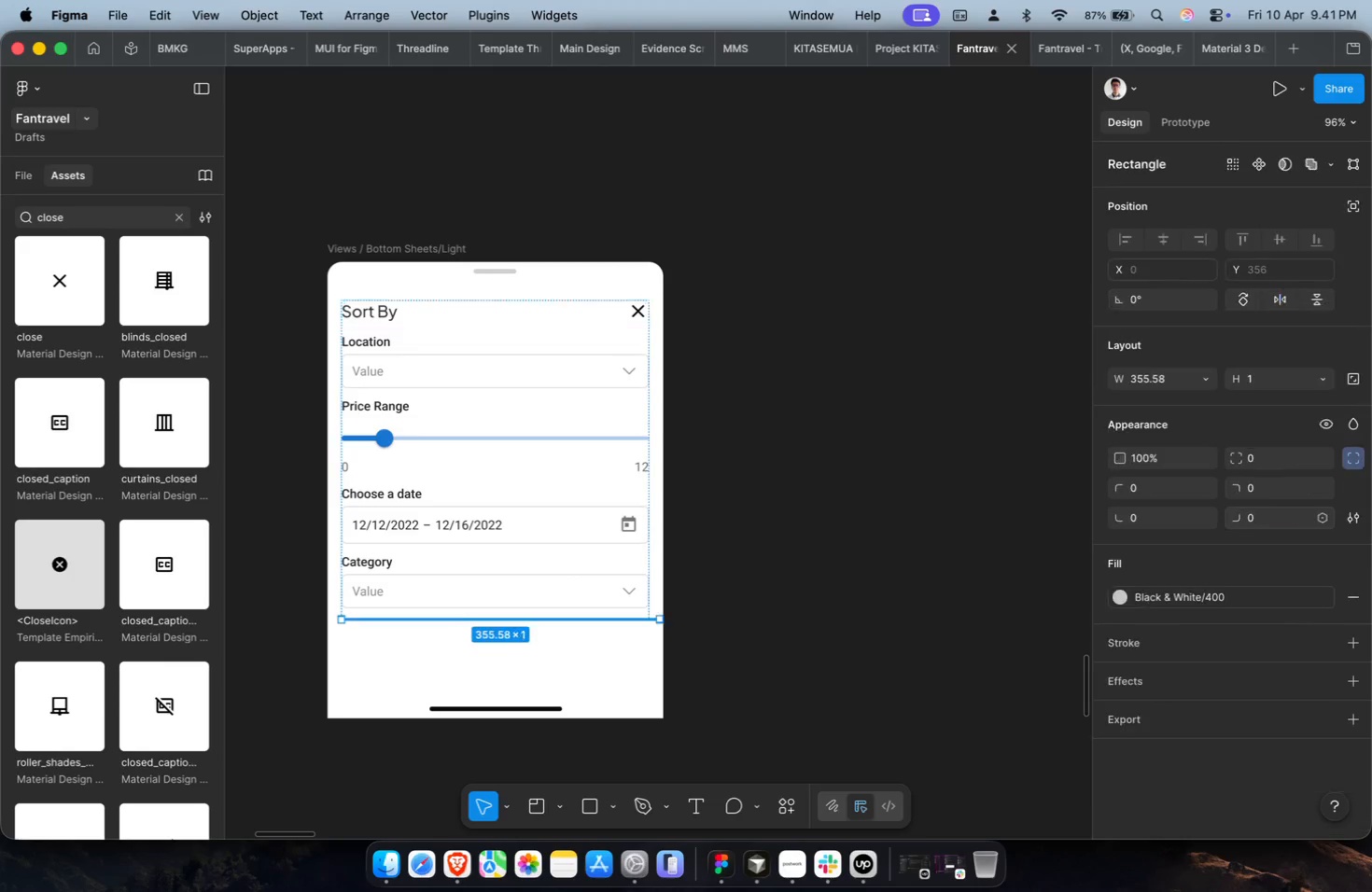 
key(ArrowUp)
 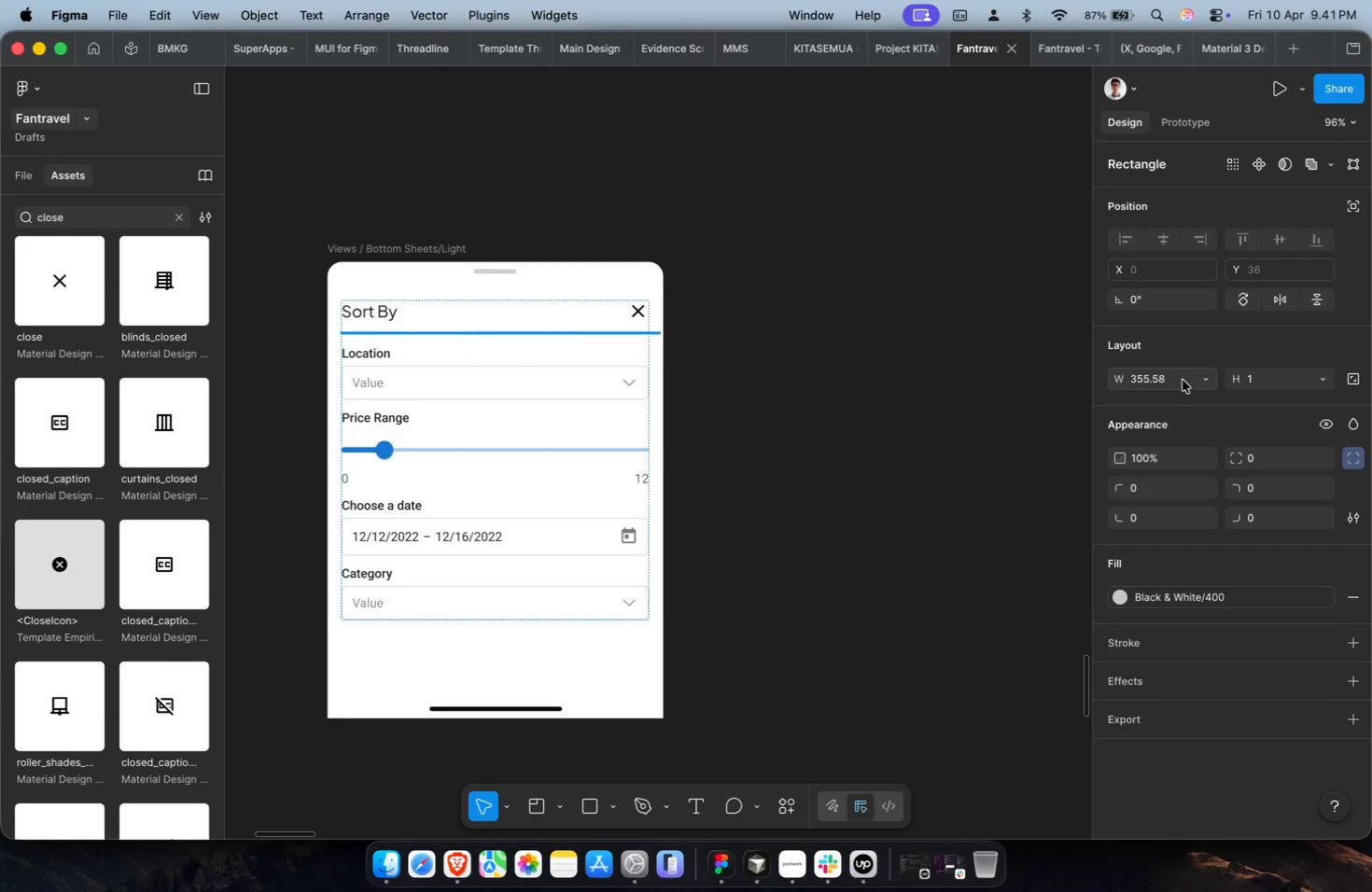 
double_click([1196, 409])
 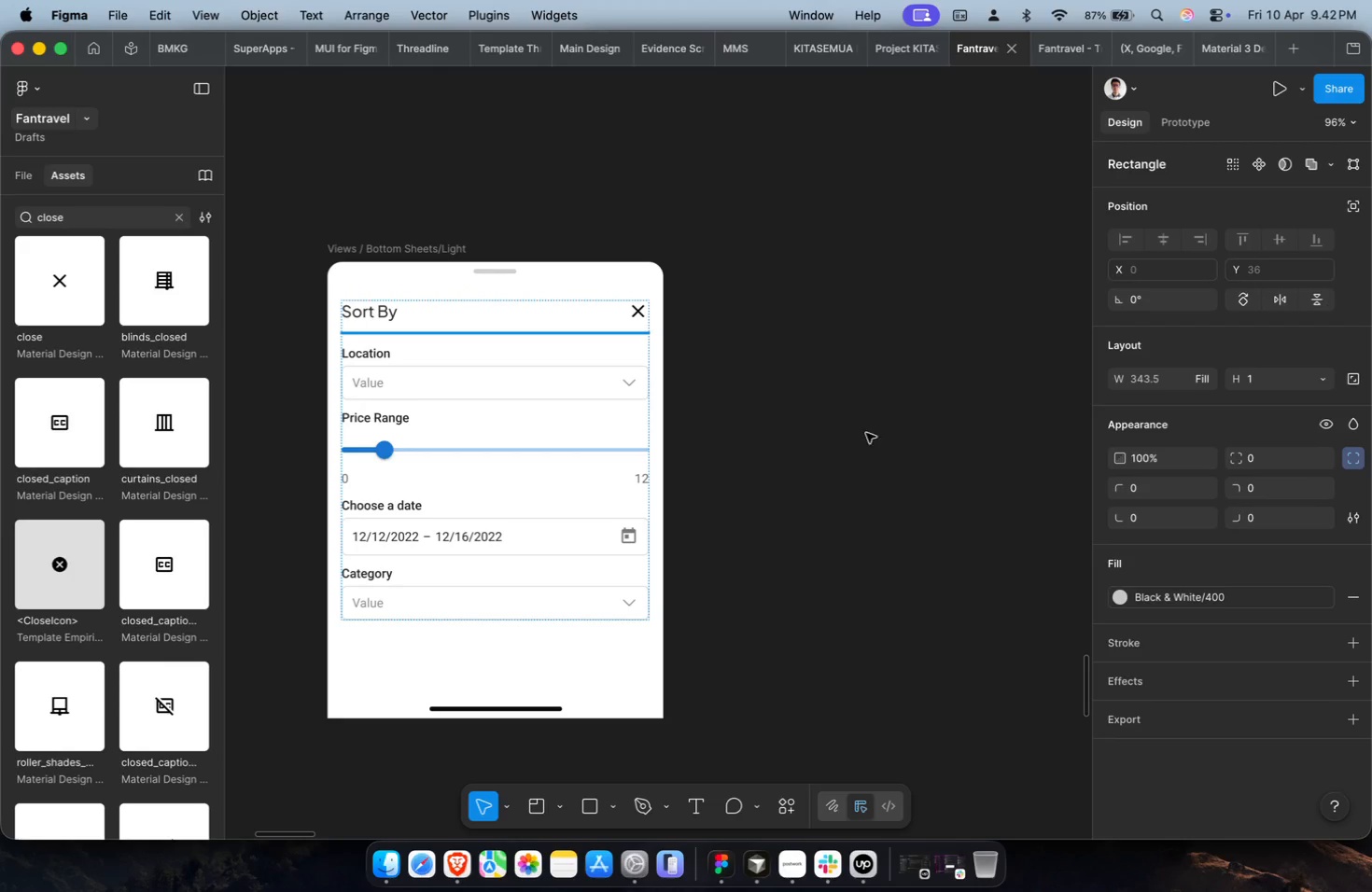 
triple_click([831, 438])
 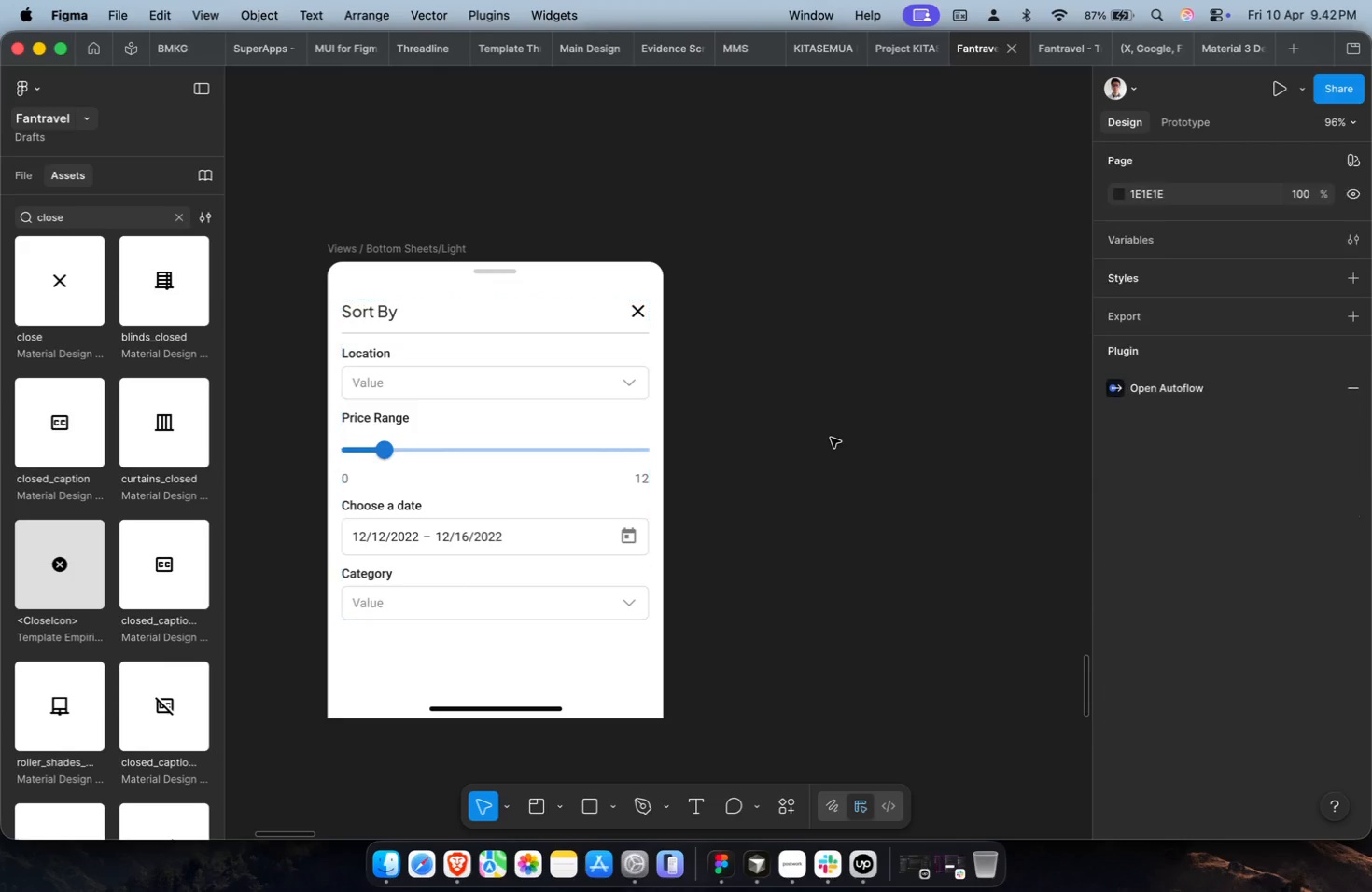 
hold_key(key=ShiftLeft, duration=0.63)
scroll: coordinate [831, 438], scroll_direction: up, amount: 2.0
 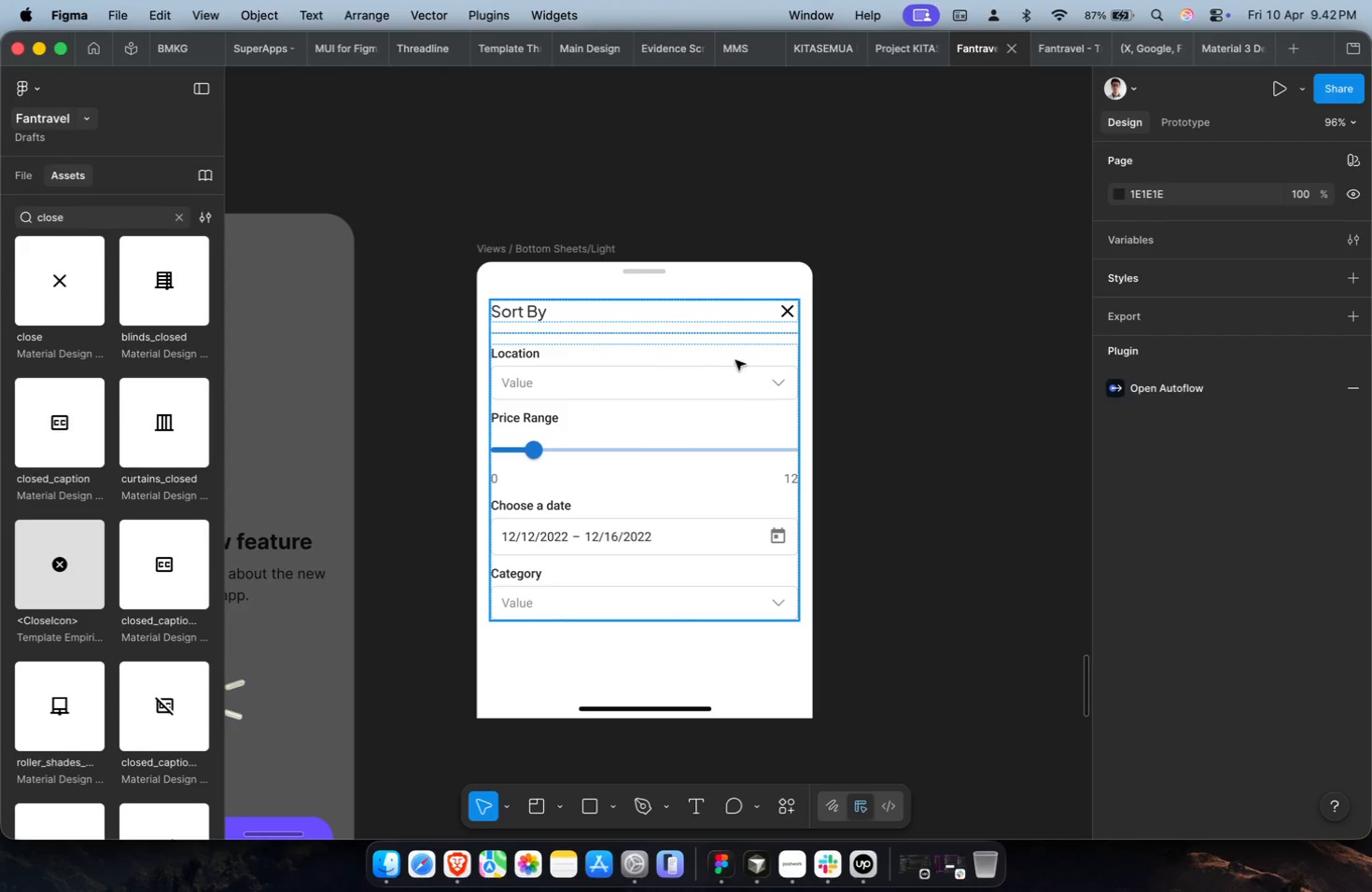 
hold_key(key=CommandLeft, duration=0.77)
left_click([721, 334])
 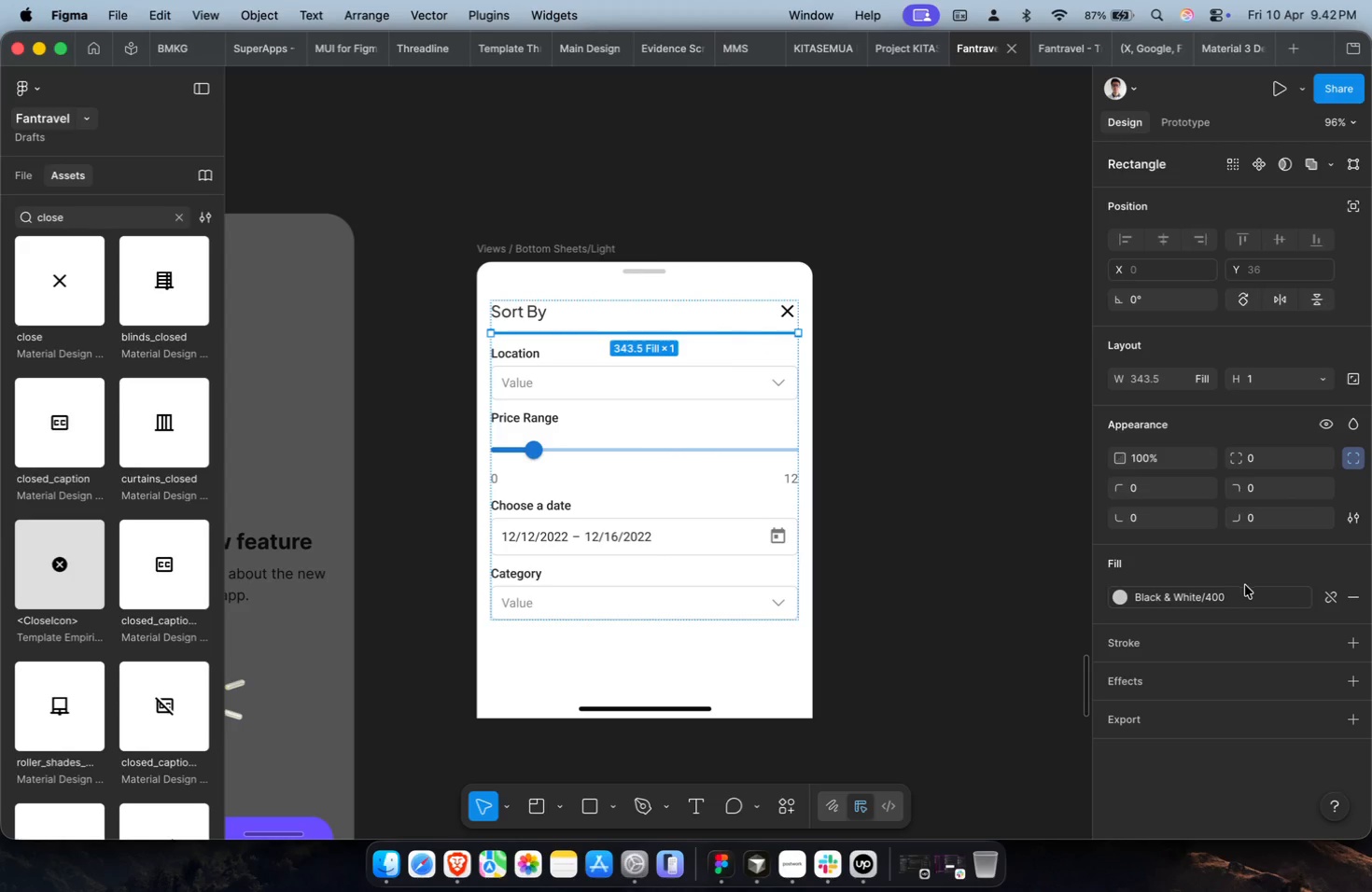 
double_click([1239, 592])
 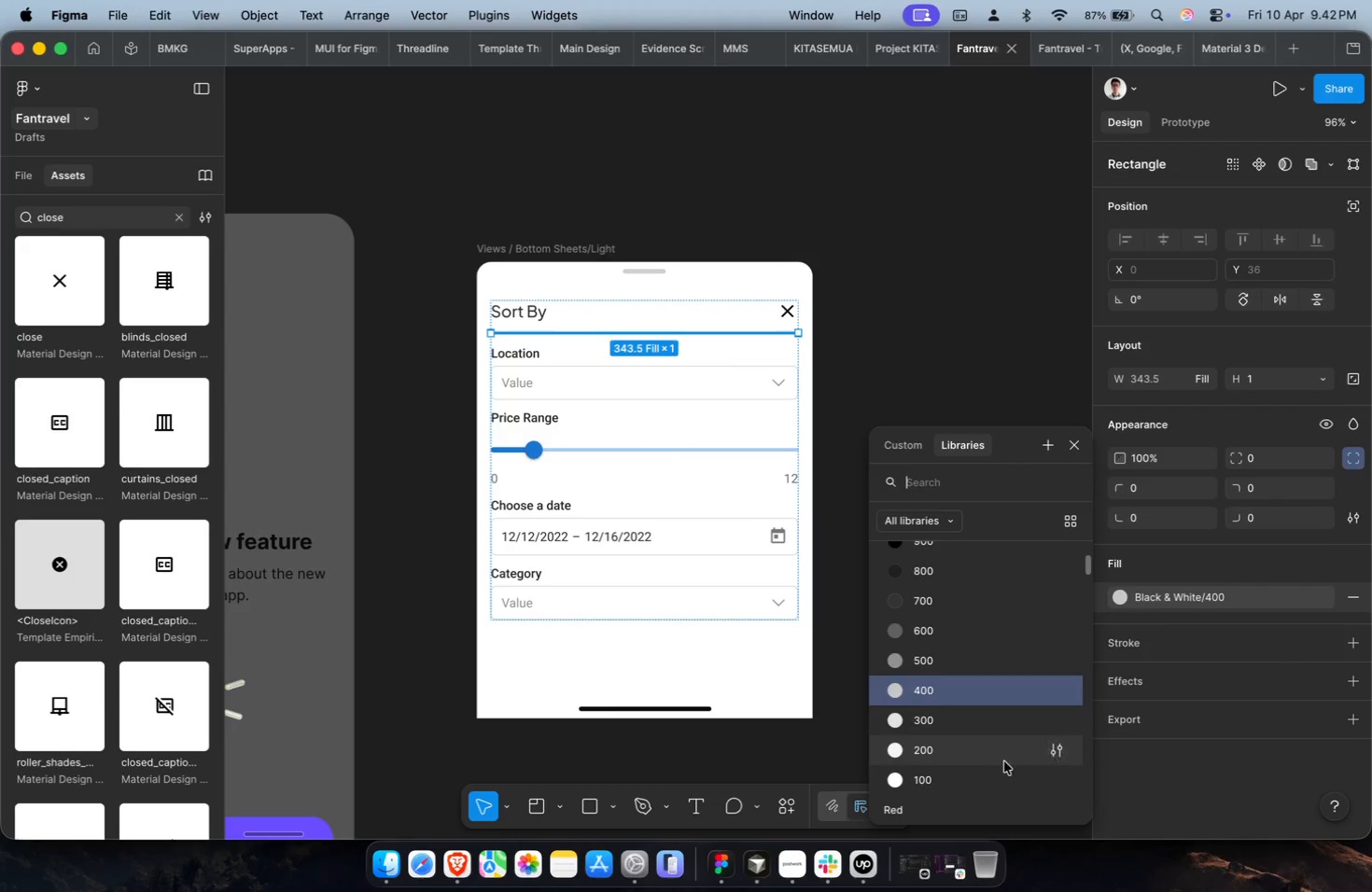 
triple_click([994, 755])
 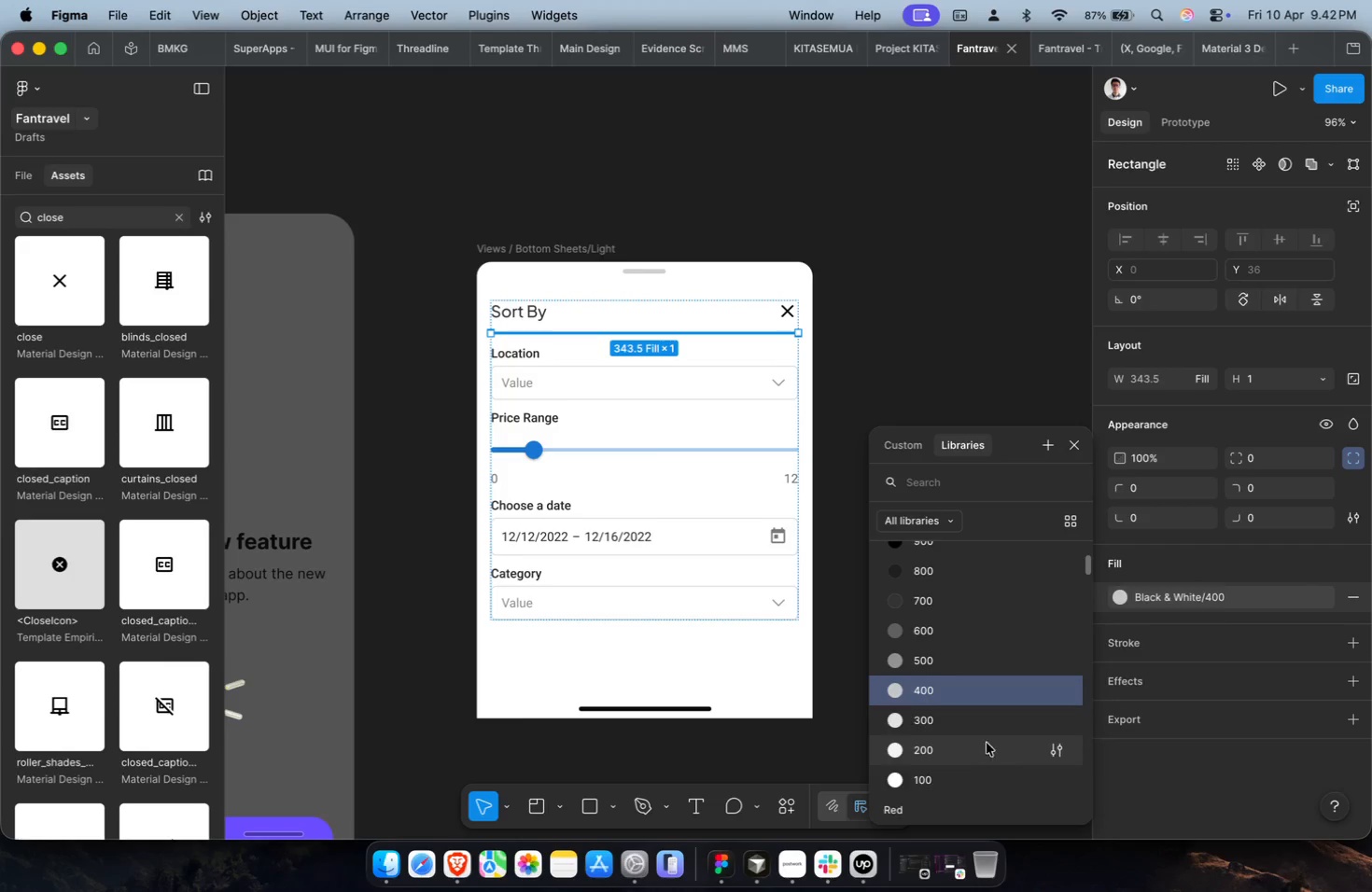 
triple_click([932, 625])
 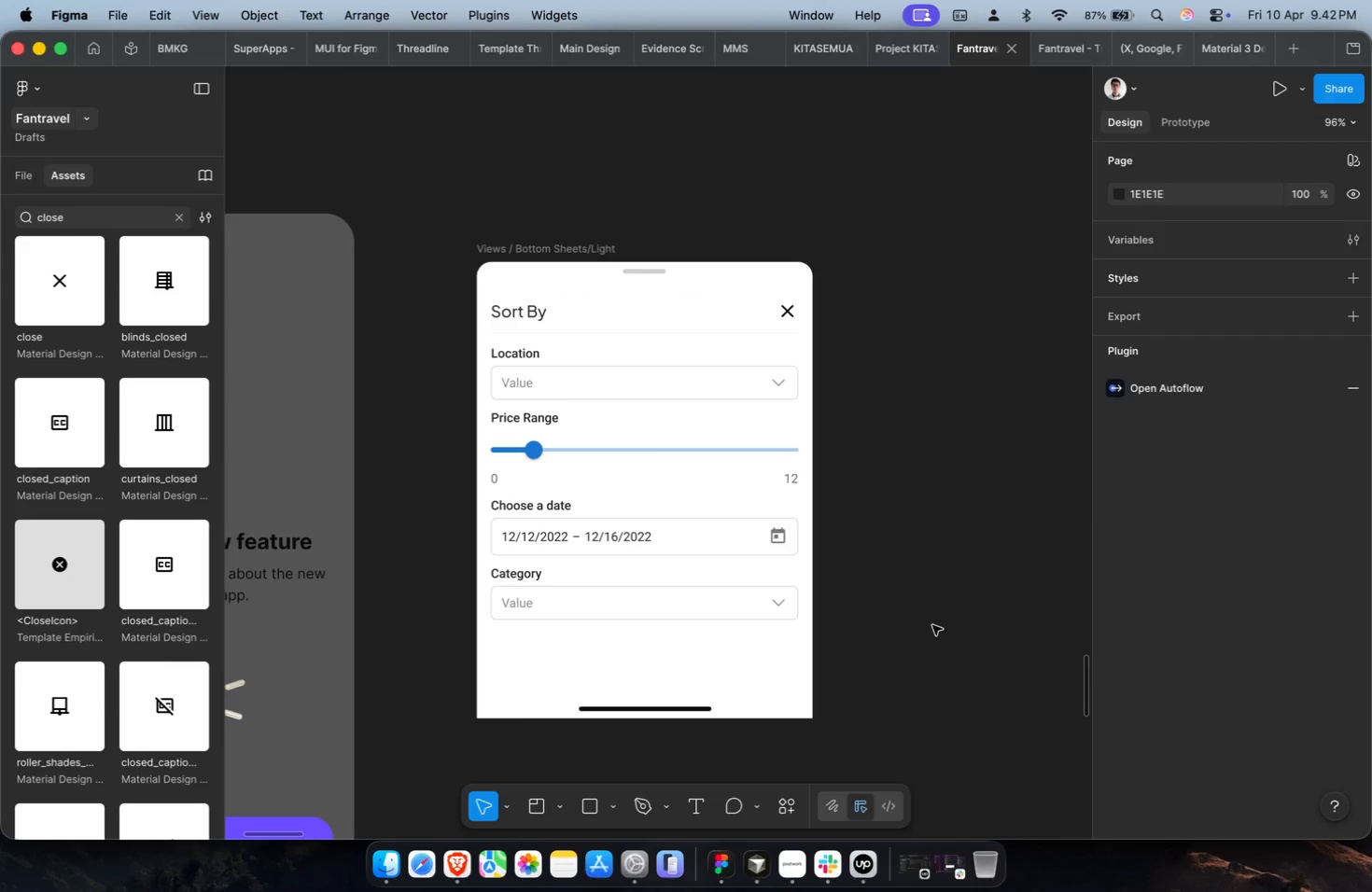 
key(Meta+CommandLeft)
 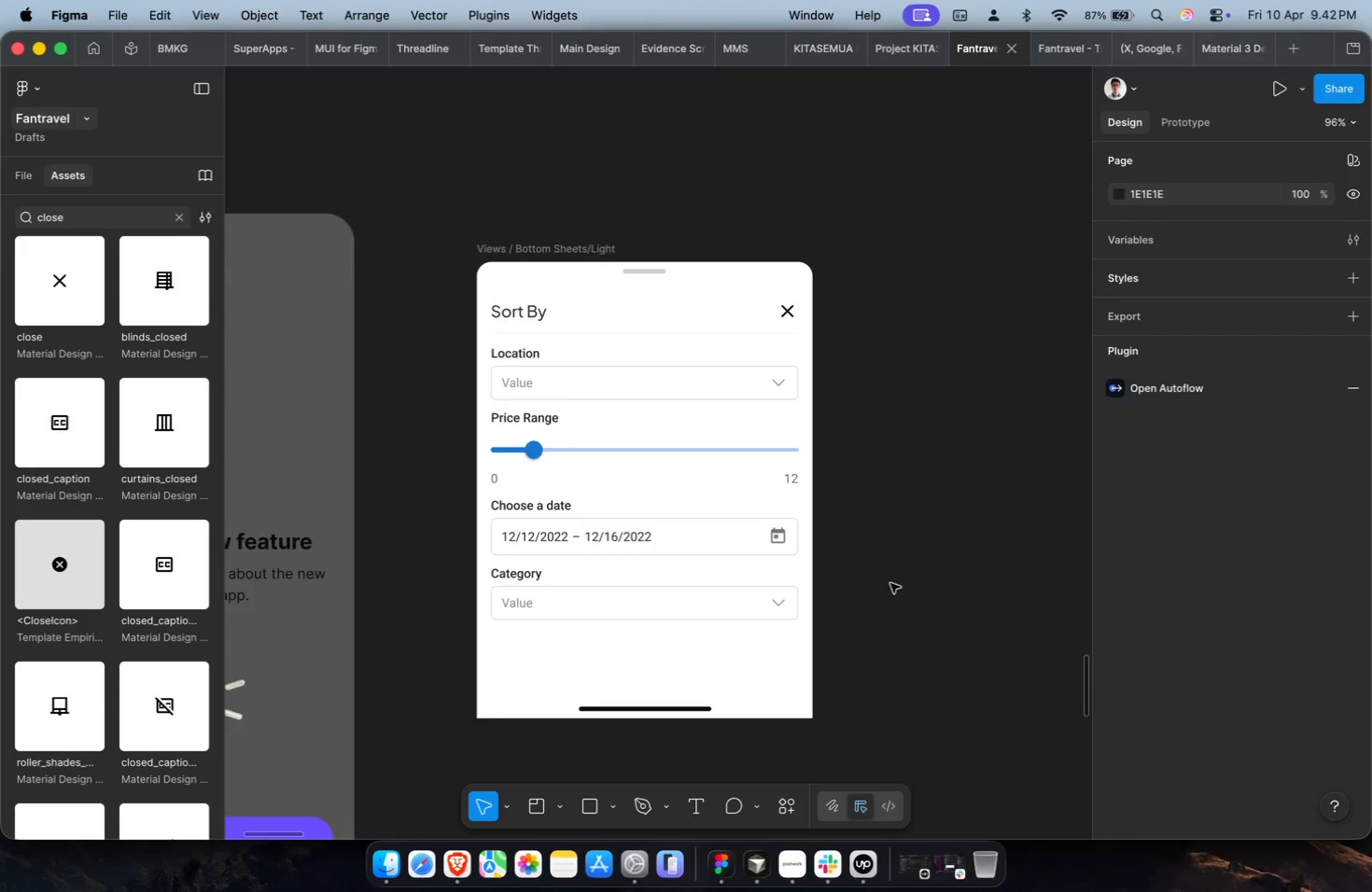 
scroll: coordinate [889, 583], scroll_direction: up, amount: 2.0
 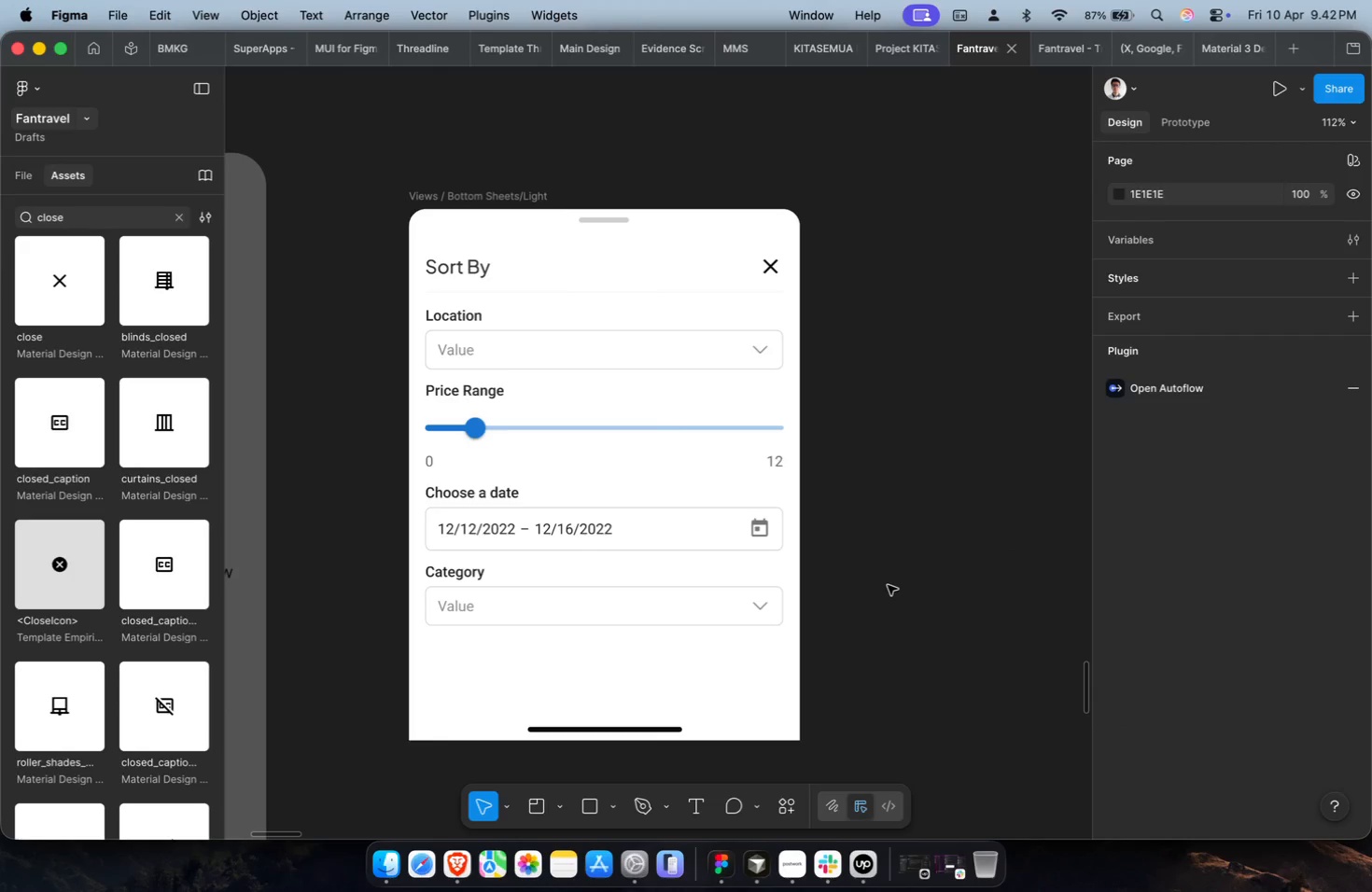 
key(Shift+ShiftLeft)
 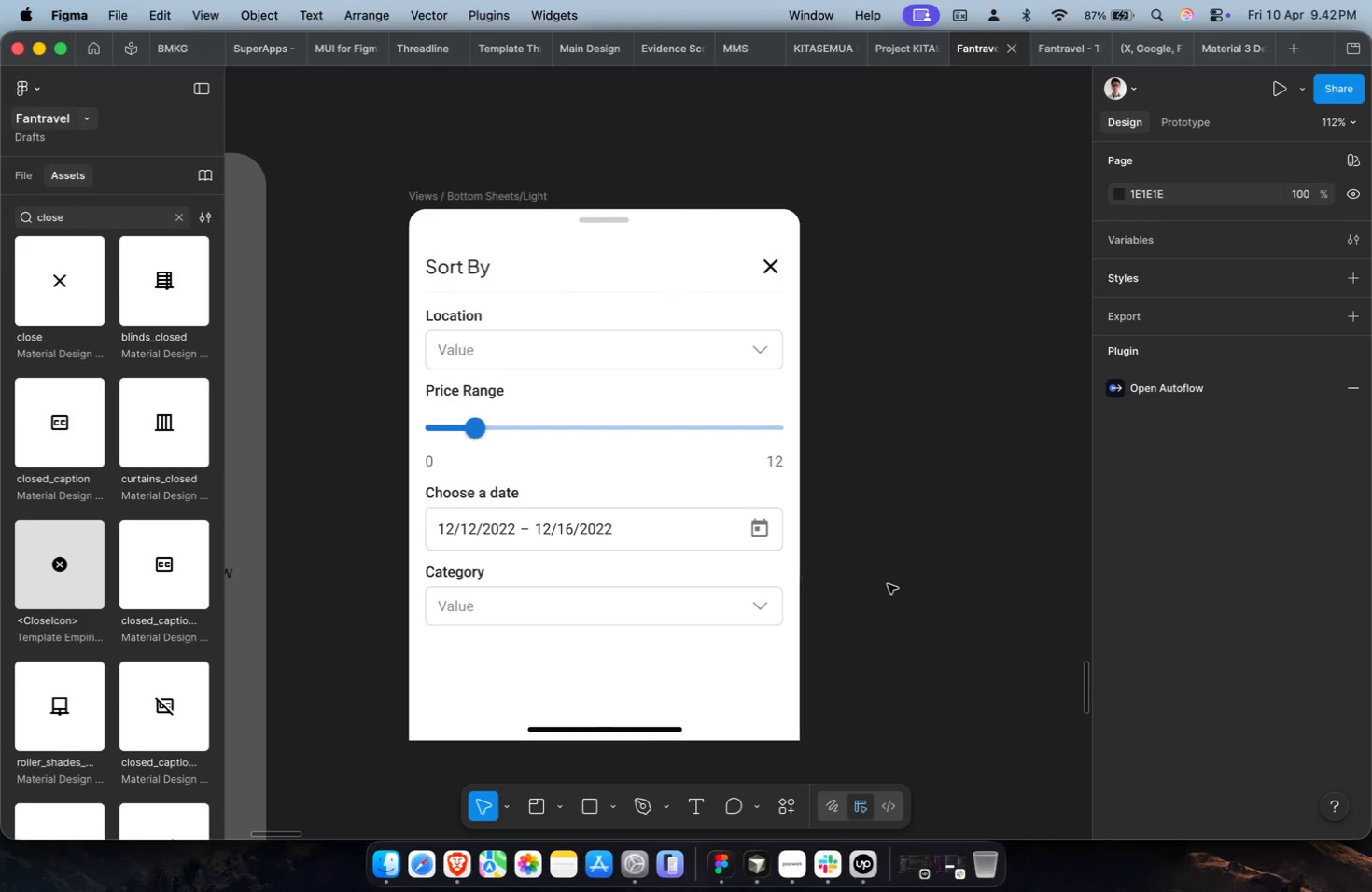 
hold_key(key=CommandLeft, duration=0.69)
 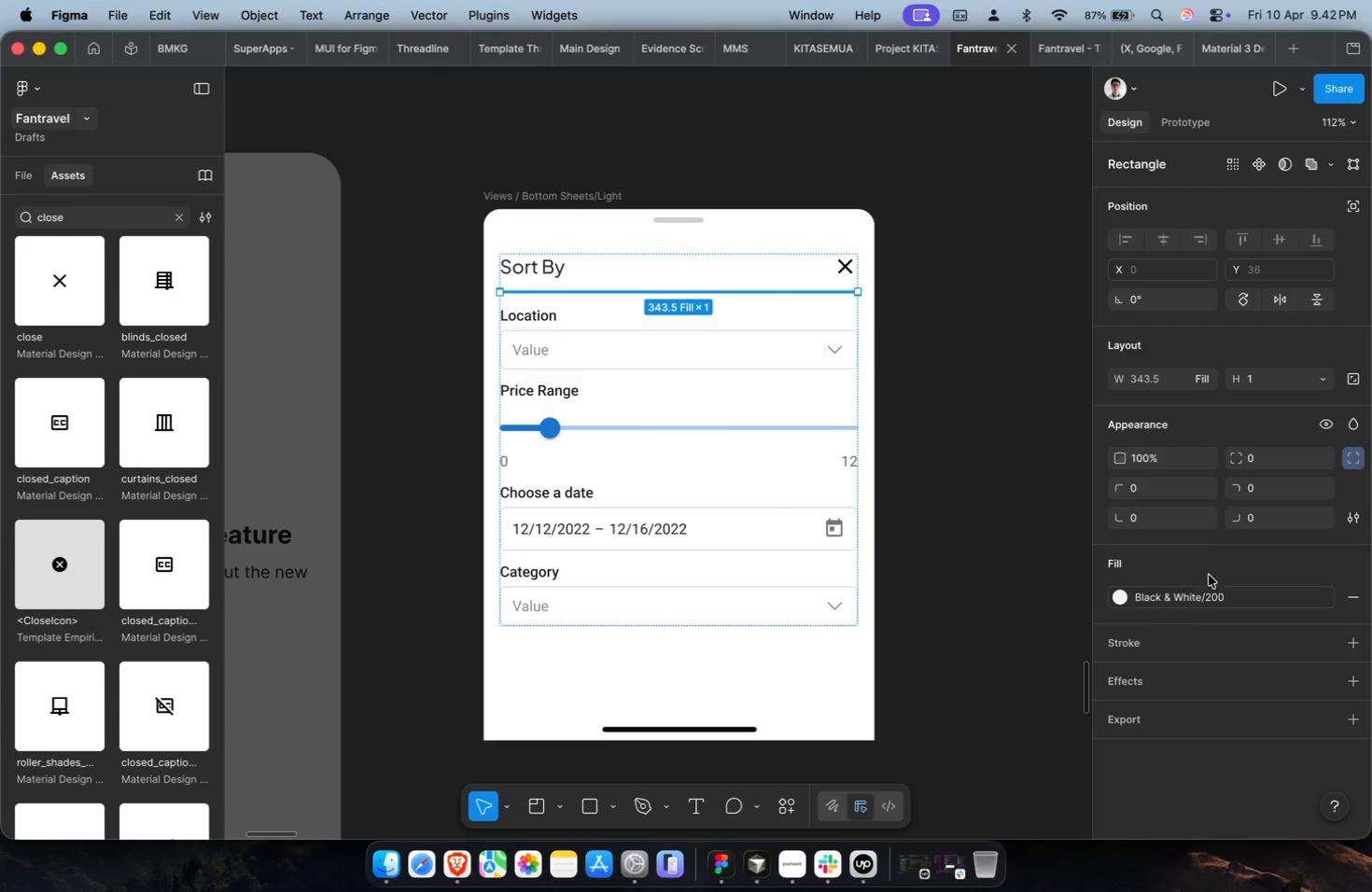 
scroll: coordinate [888, 584], scroll_direction: up, amount: 1.0
 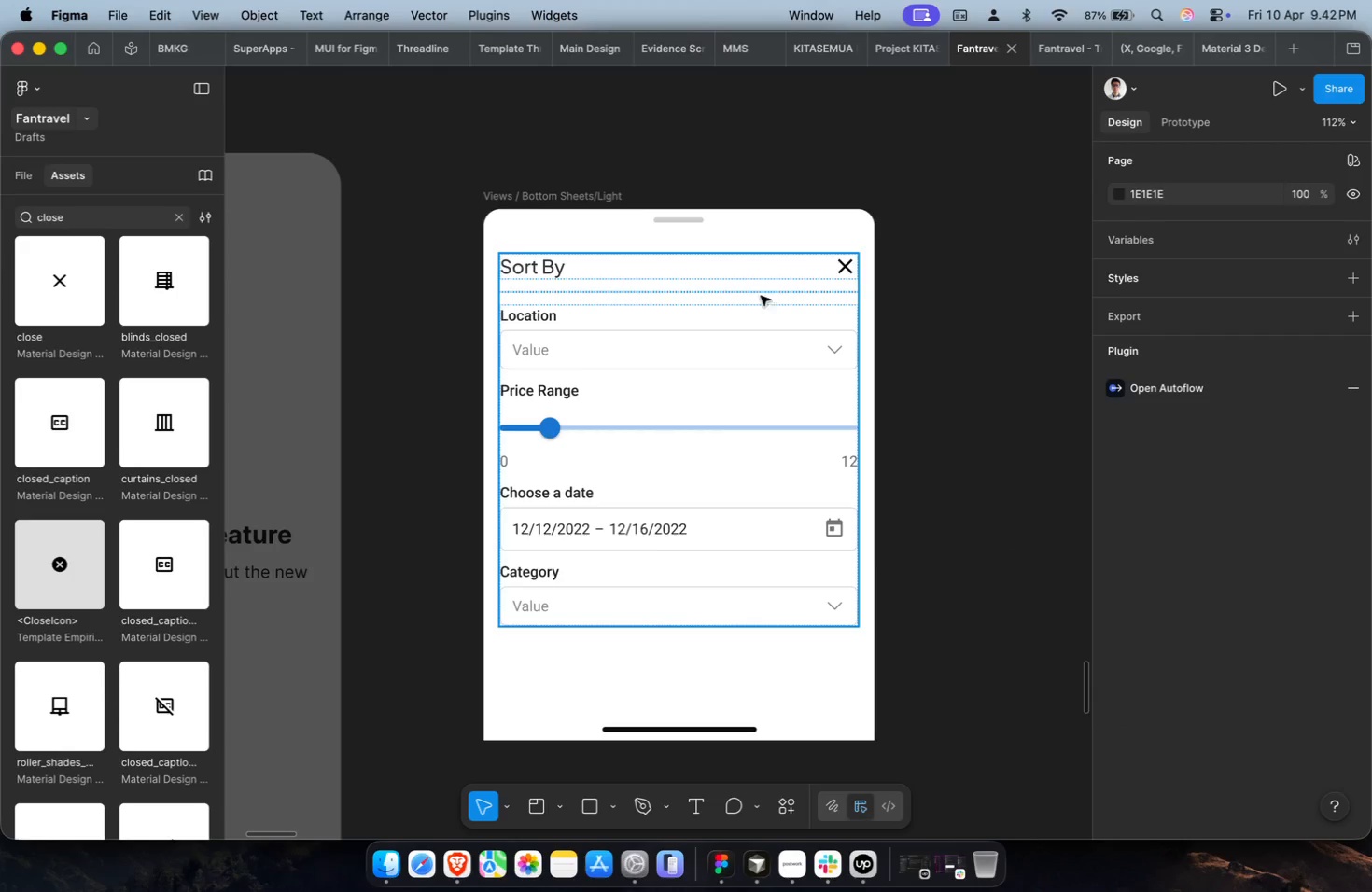 
left_click([784, 294])
 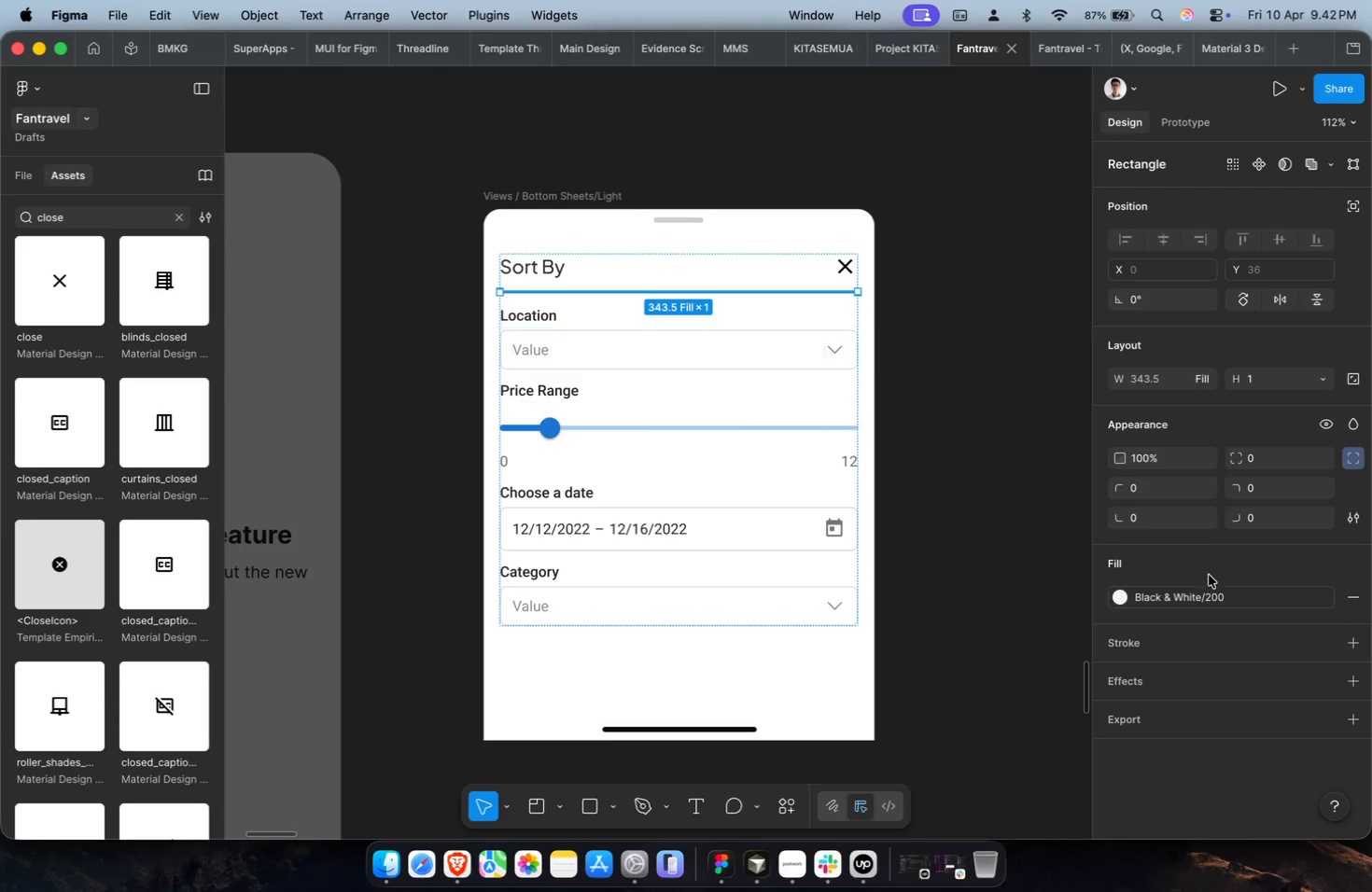 
left_click([1204, 597])
 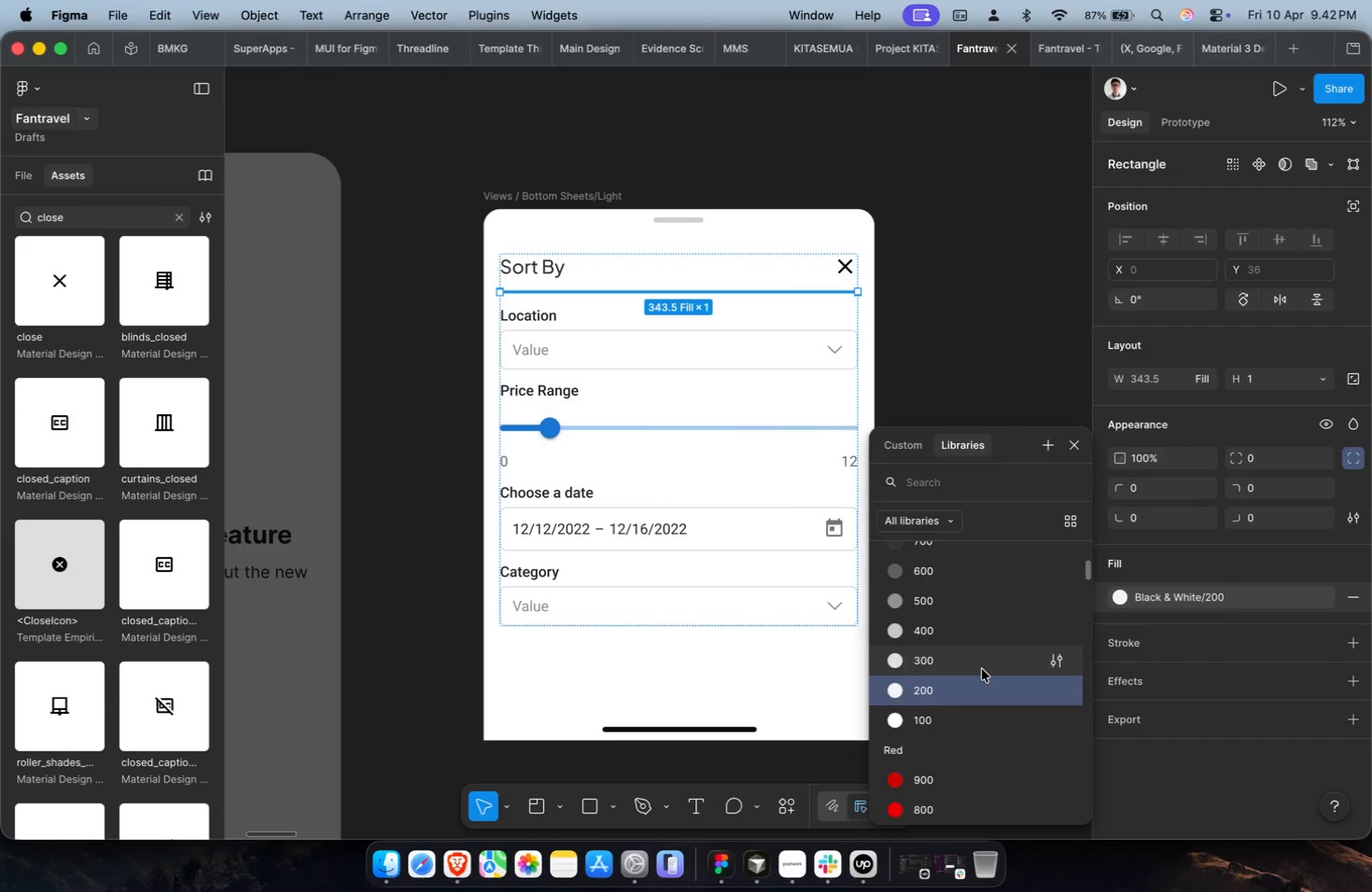 
double_click([963, 608])
 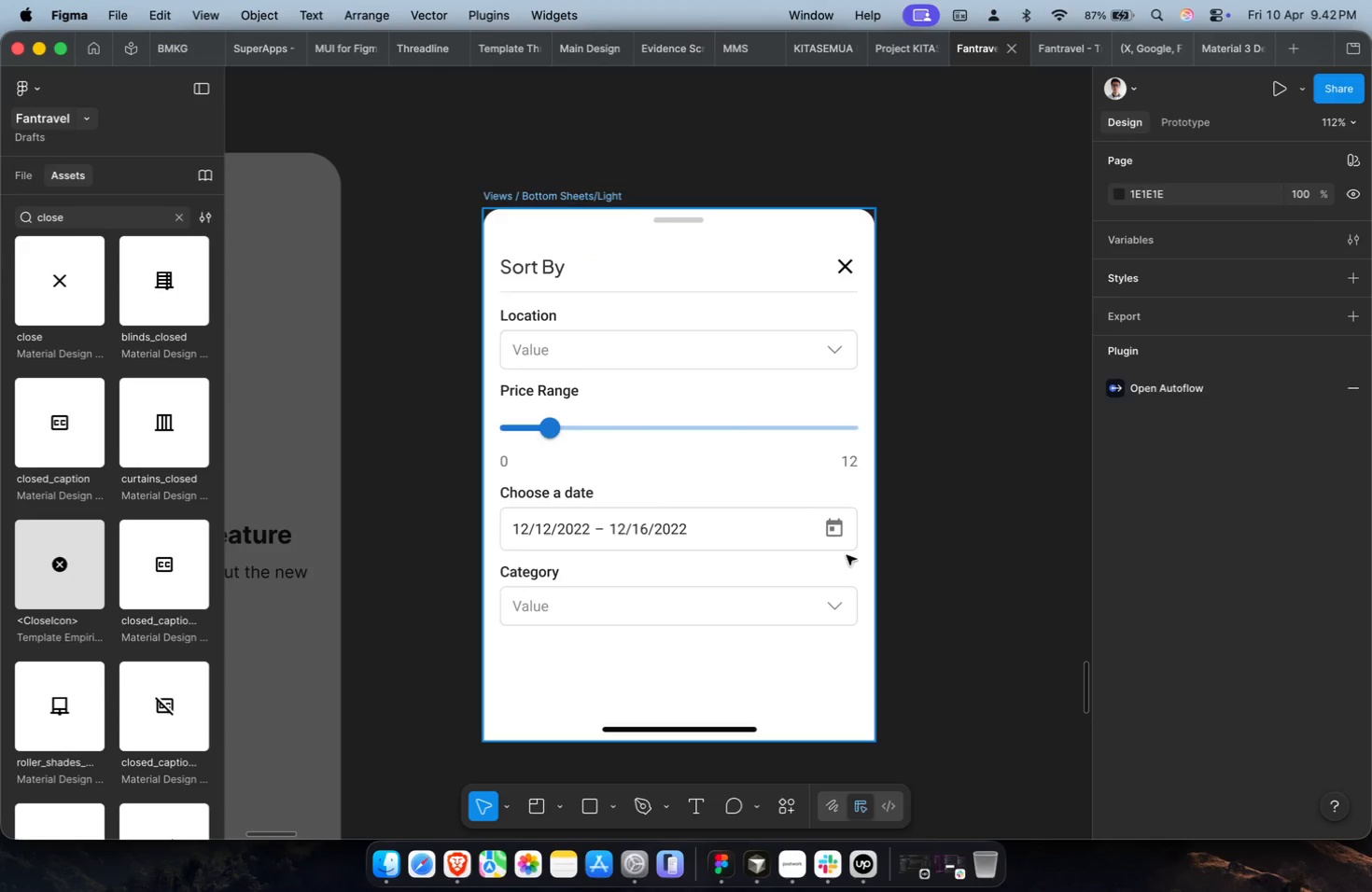 
triple_click([738, 466])
 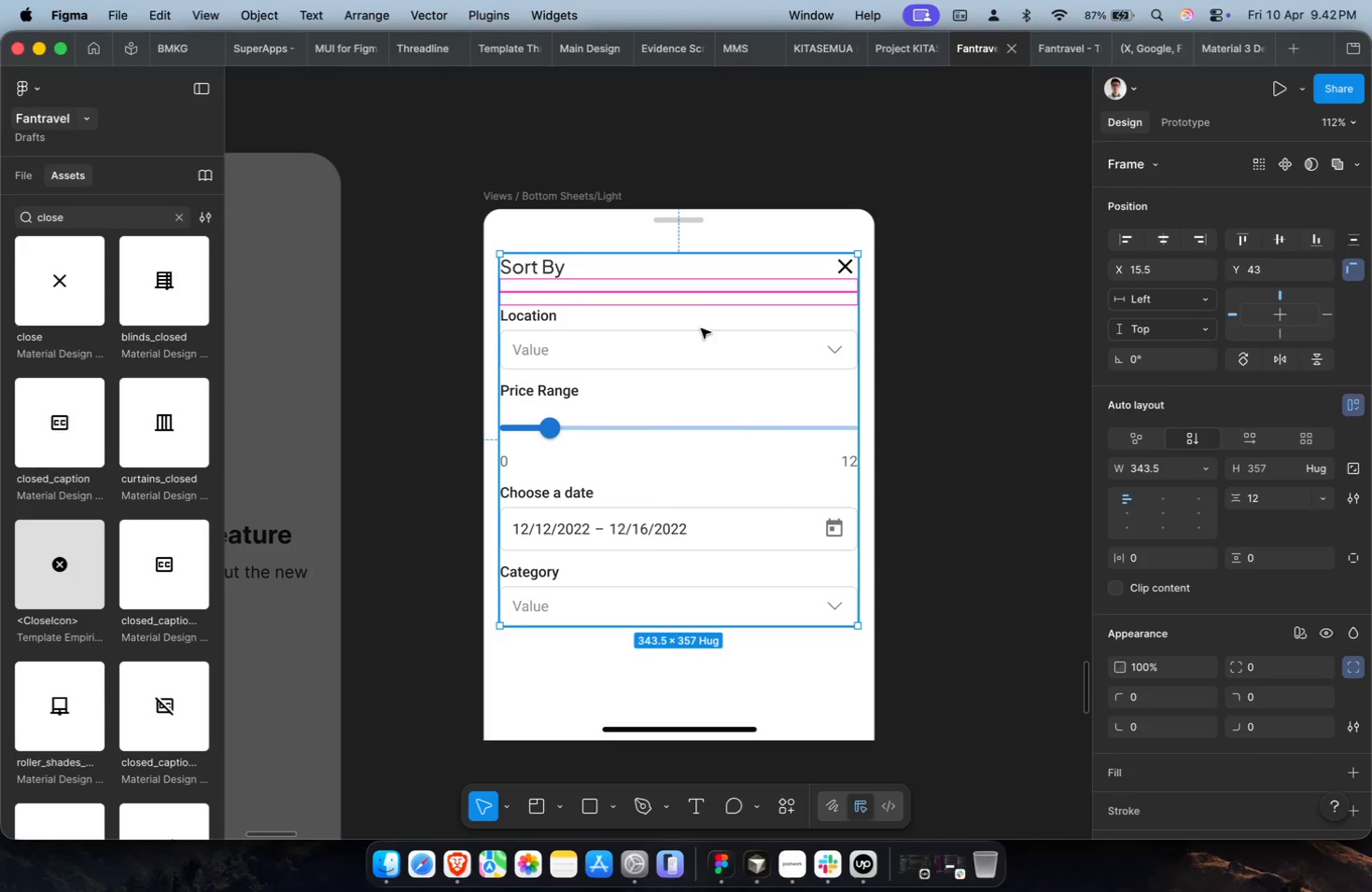 
key(Alt+ArrowUp)
 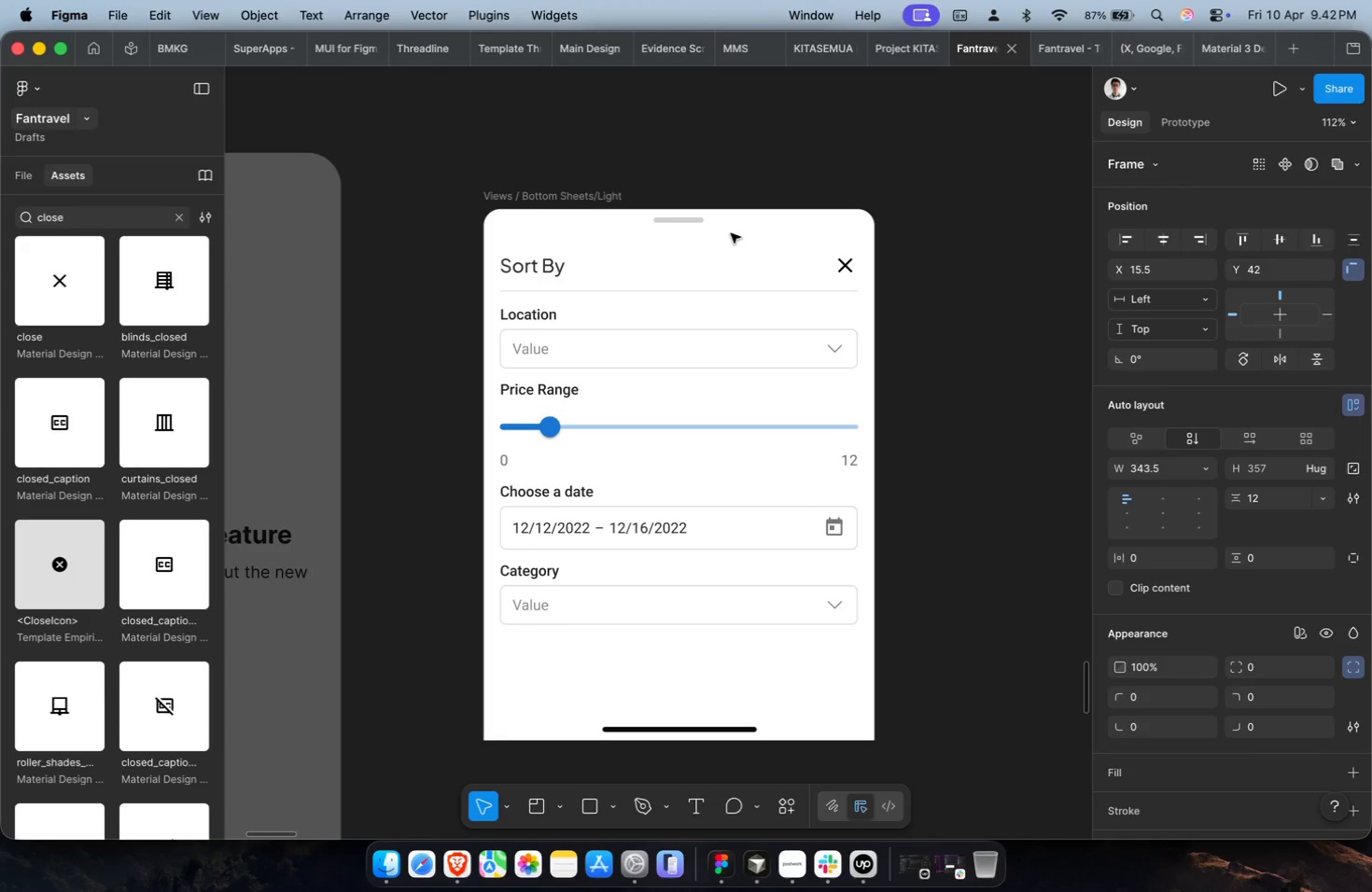 
hold_key(key=CommandLeft, duration=0.35)
 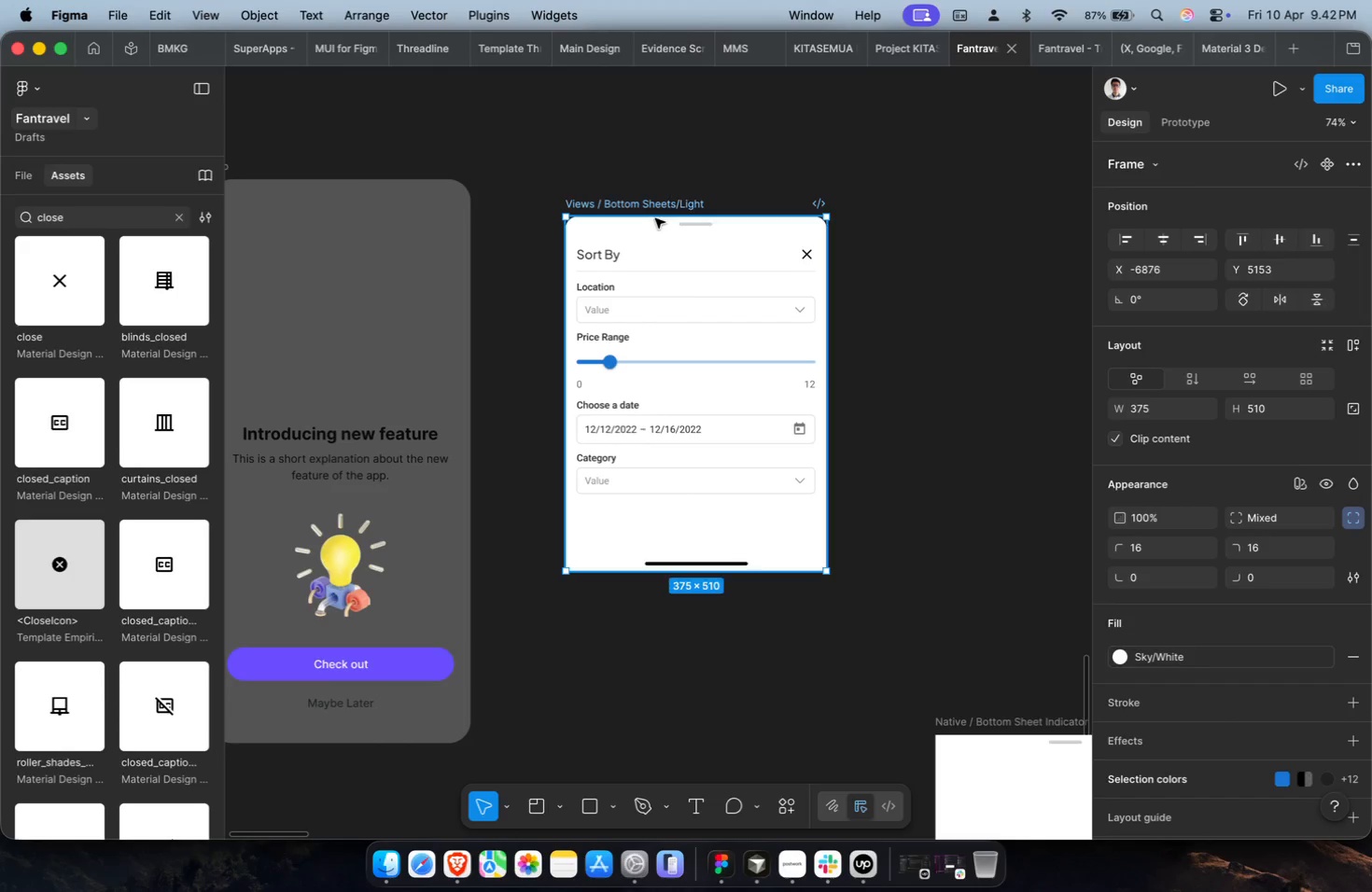 
left_click([652, 204])
 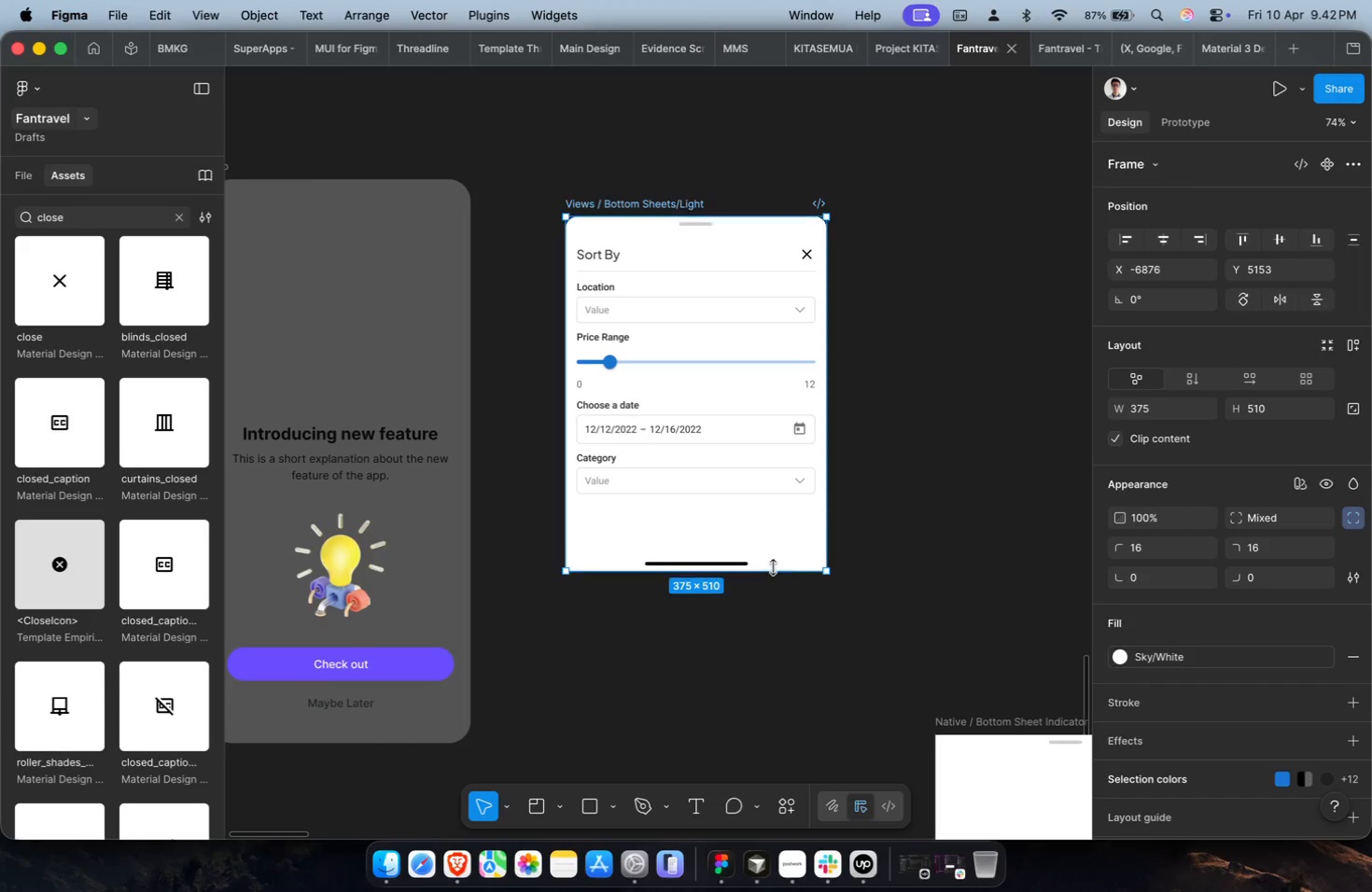 
scroll: coordinate [731, 233], scroll_direction: down, amount: 4.0
 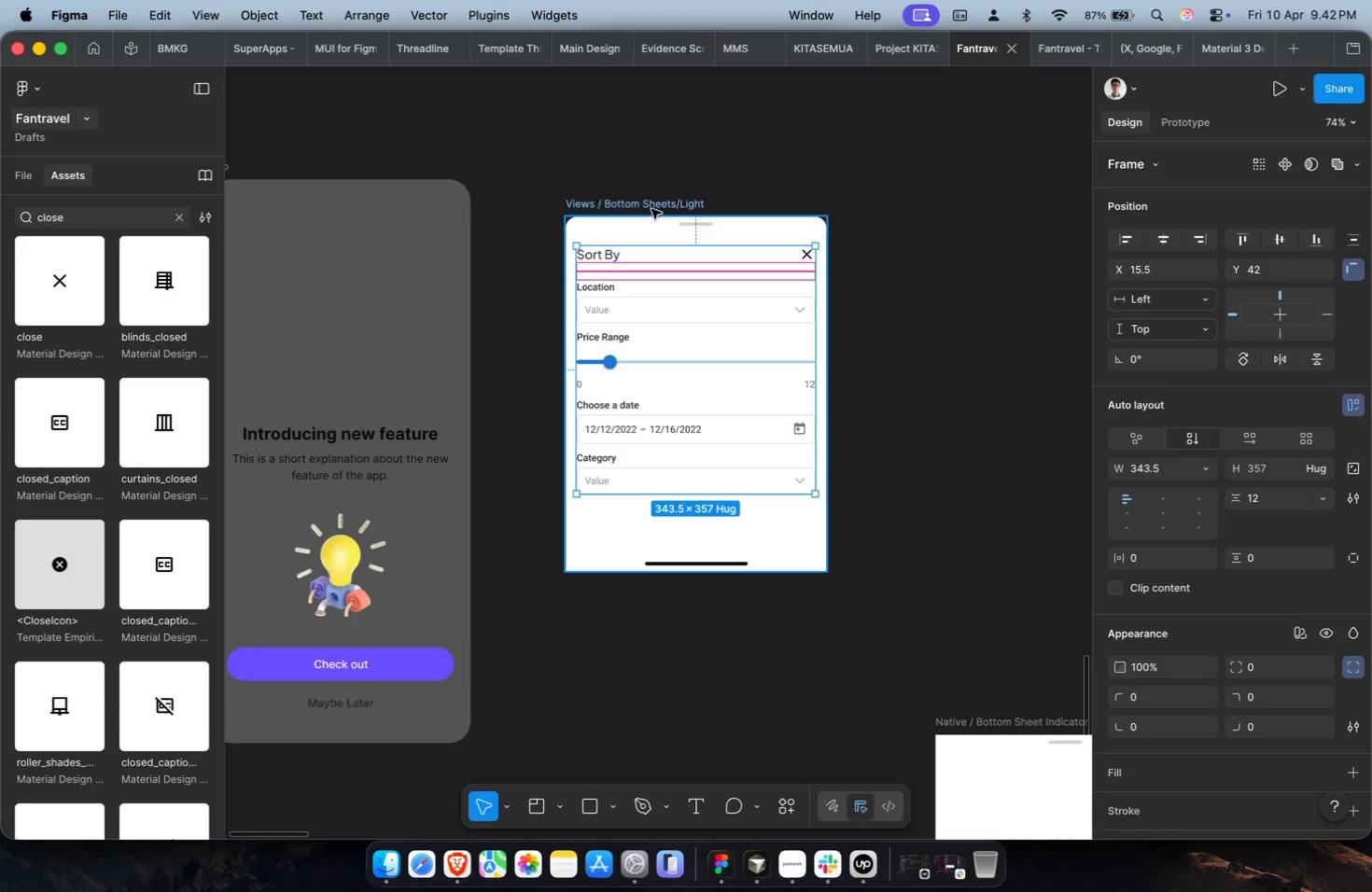 
left_click_drag(start_coordinate=[774, 568], to_coordinate=[776, 523])
 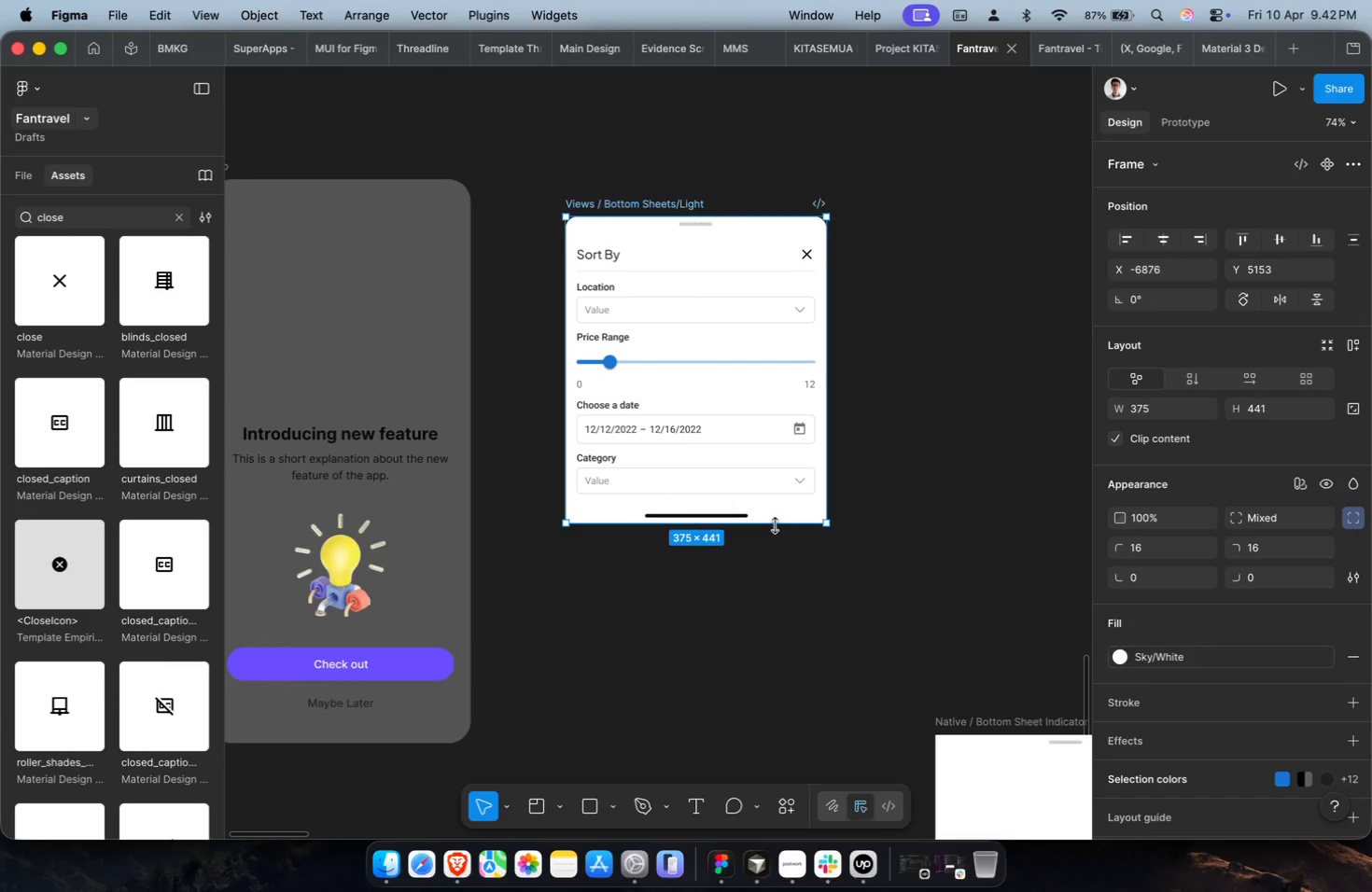 
key(Meta+X)
 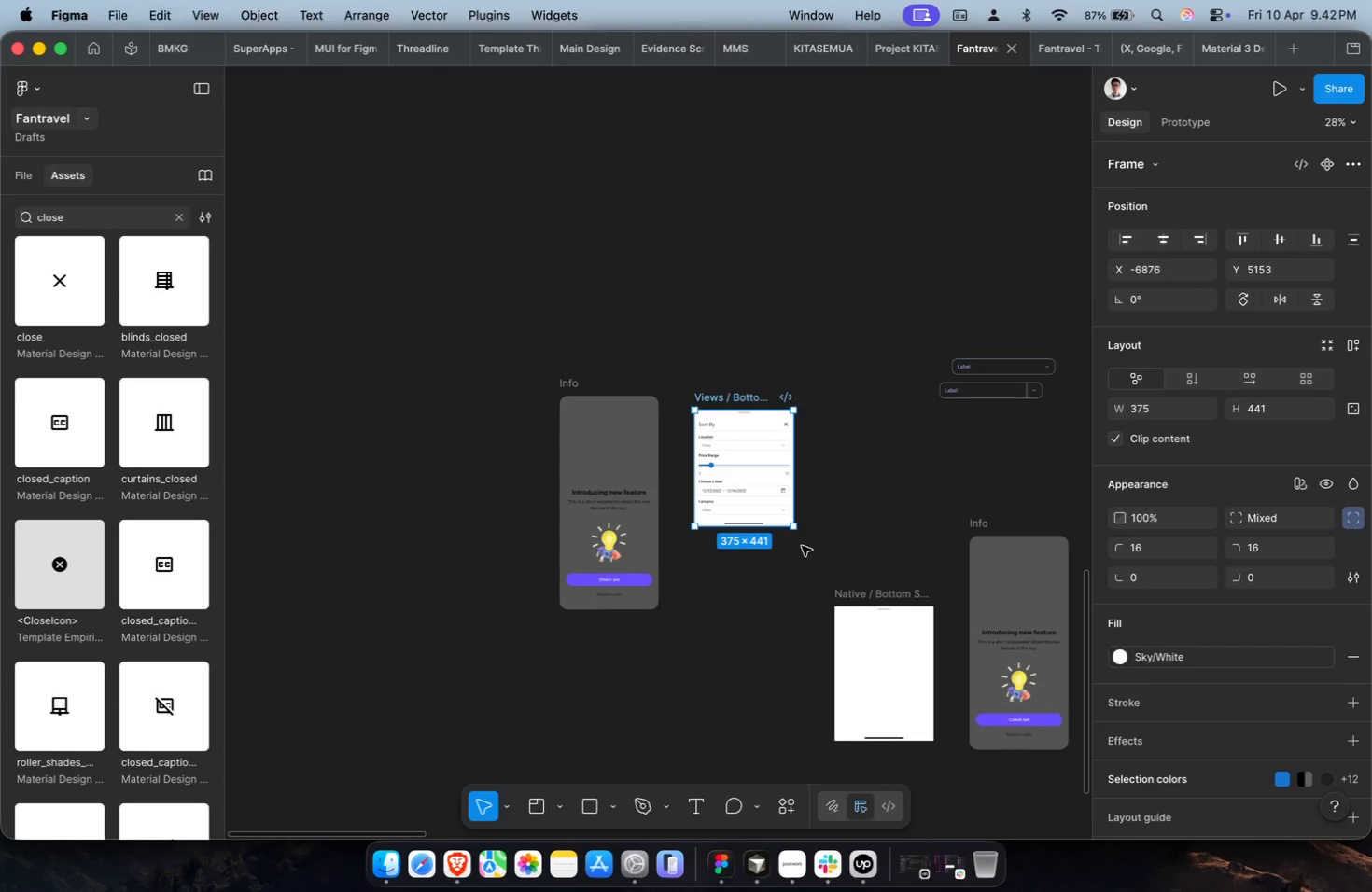 
scroll: coordinate [773, 528], scroll_direction: down, amount: 13.0
 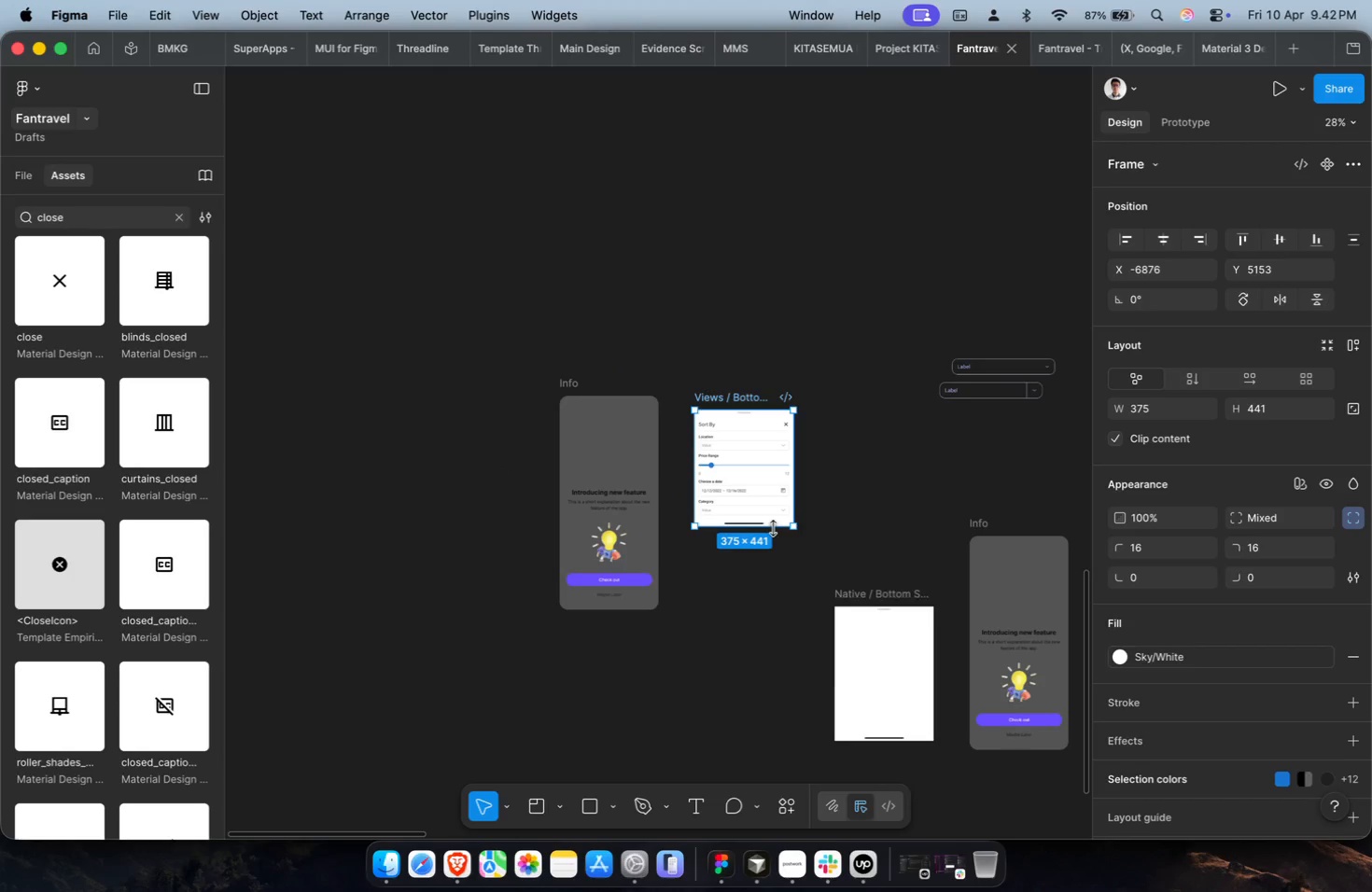 
hold_key(key=ShiftLeft, duration=0.62)
 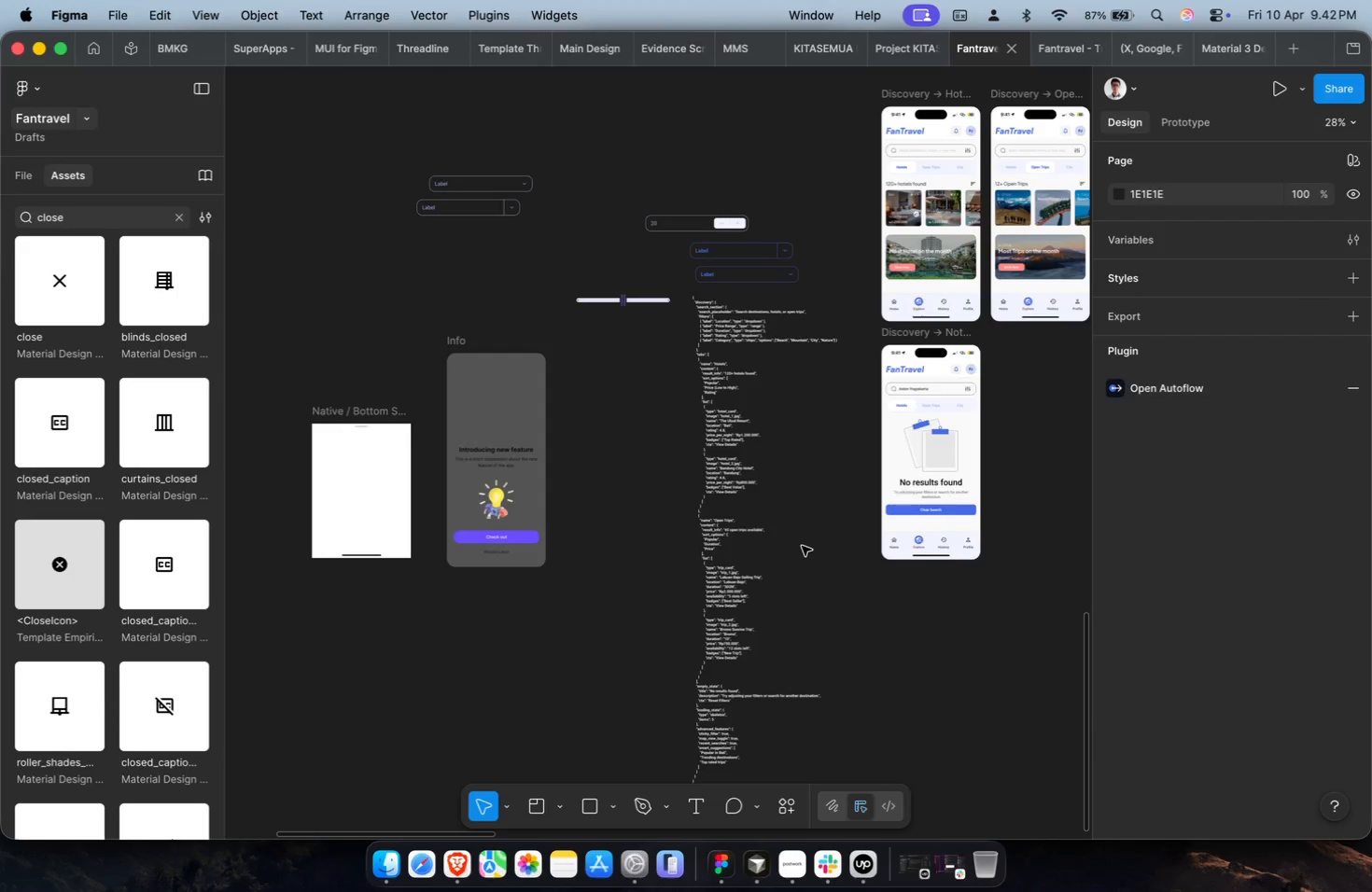 
key(Shift+ShiftLeft)
 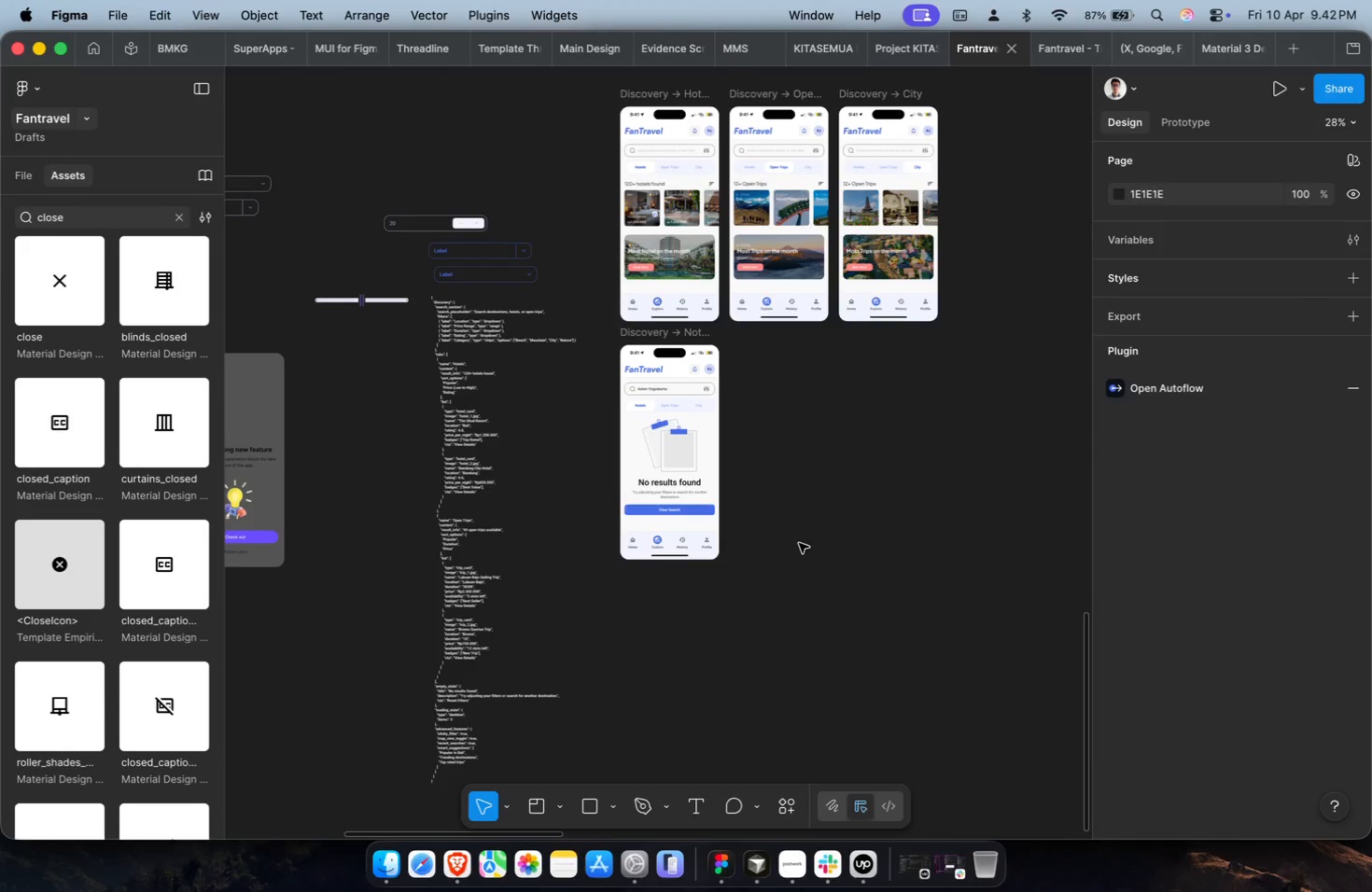 
scroll: coordinate [802, 546], scroll_direction: down, amount: 17.0
 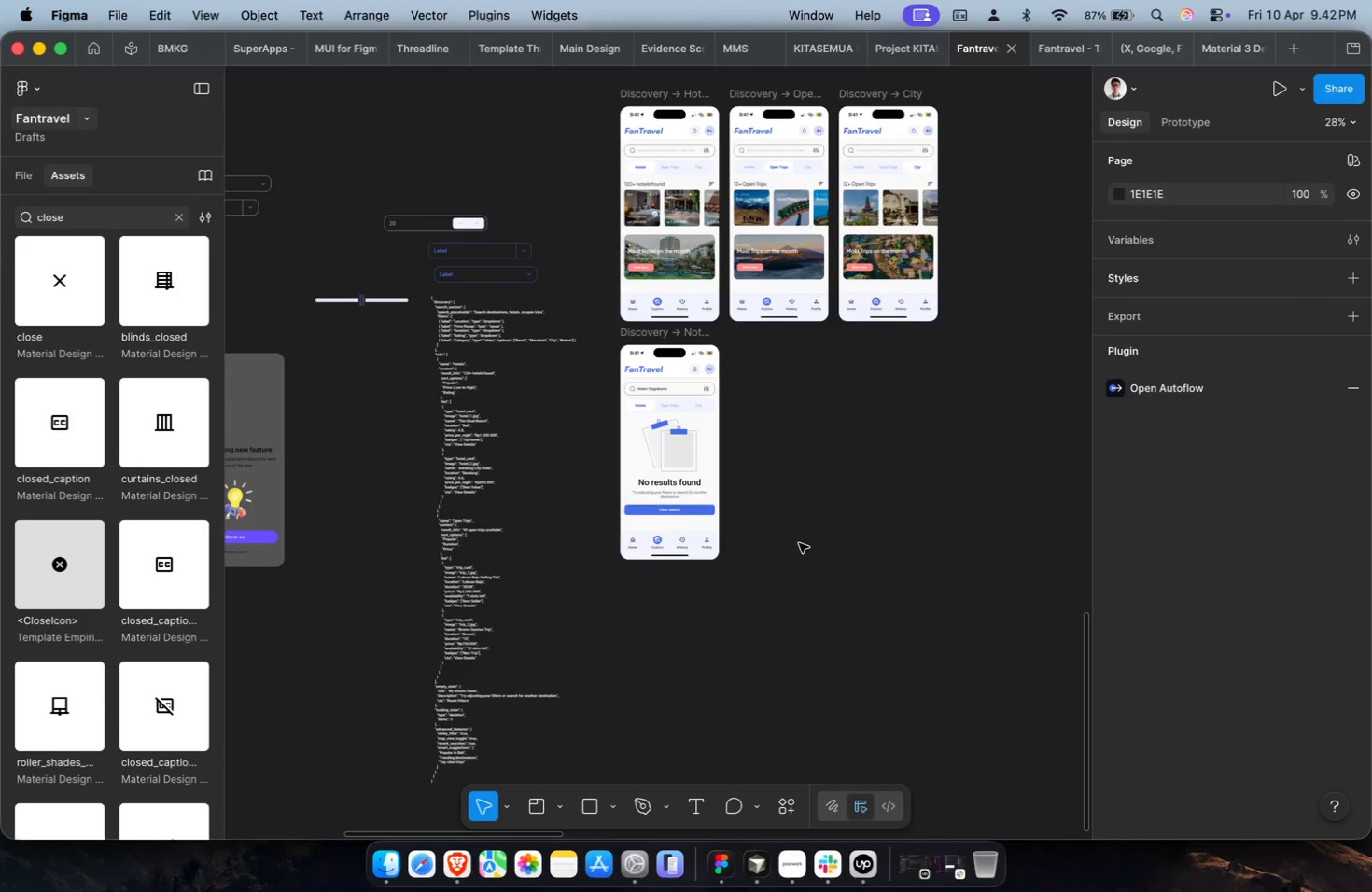 
key(Shift+ShiftLeft)
 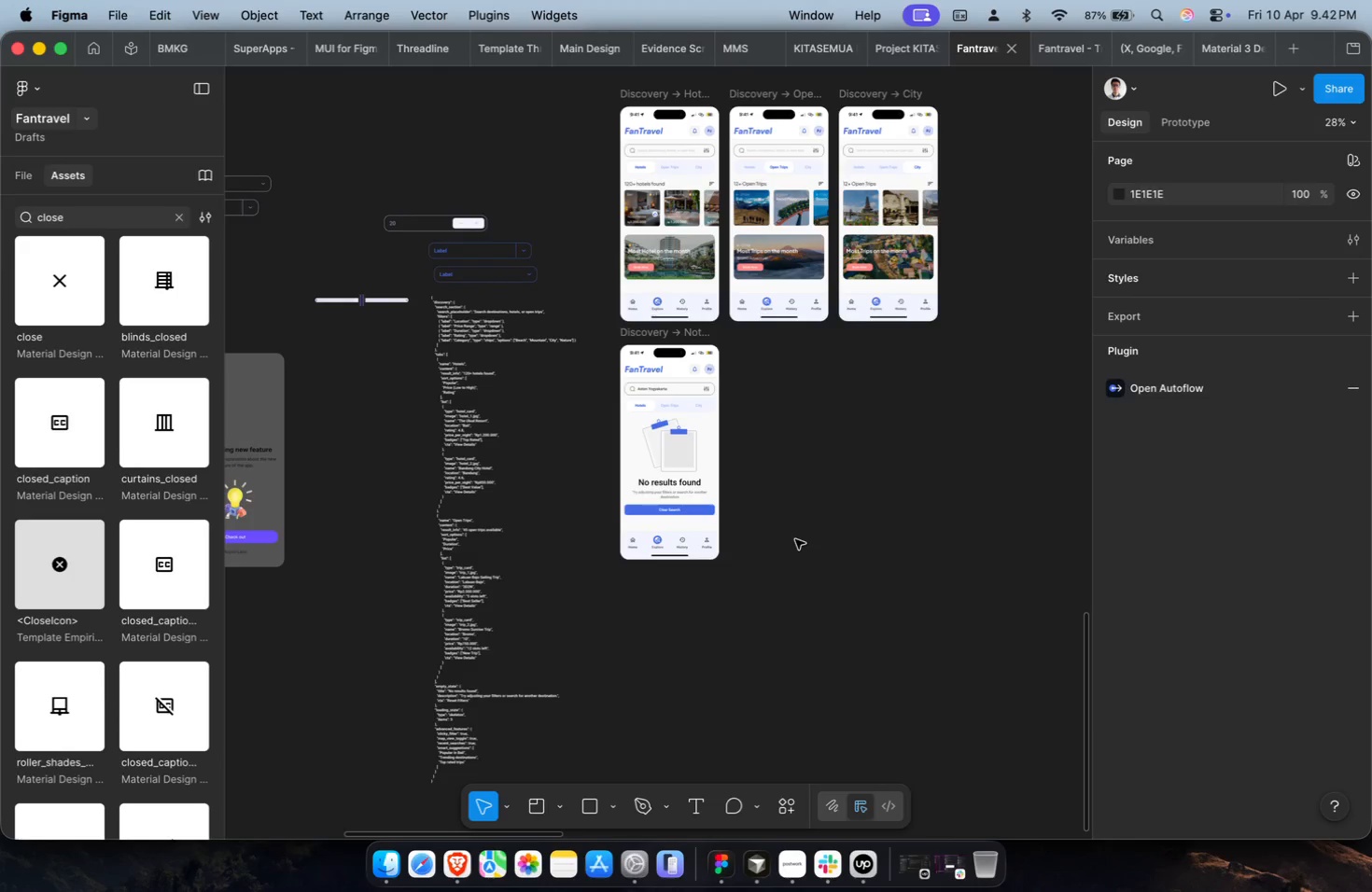 
scroll: coordinate [780, 528], scroll_direction: up, amount: 5.0
 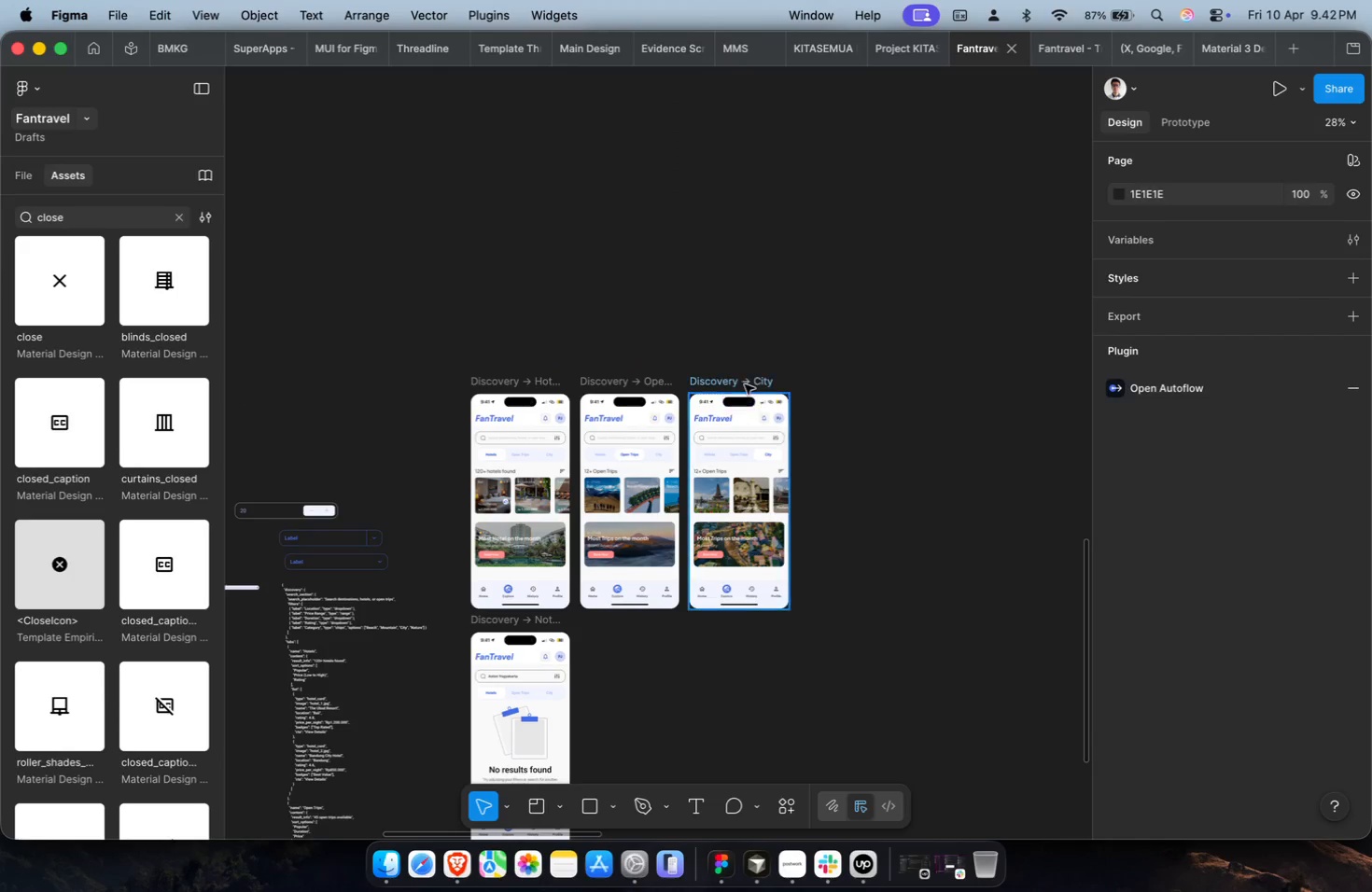 
left_click([746, 380])
 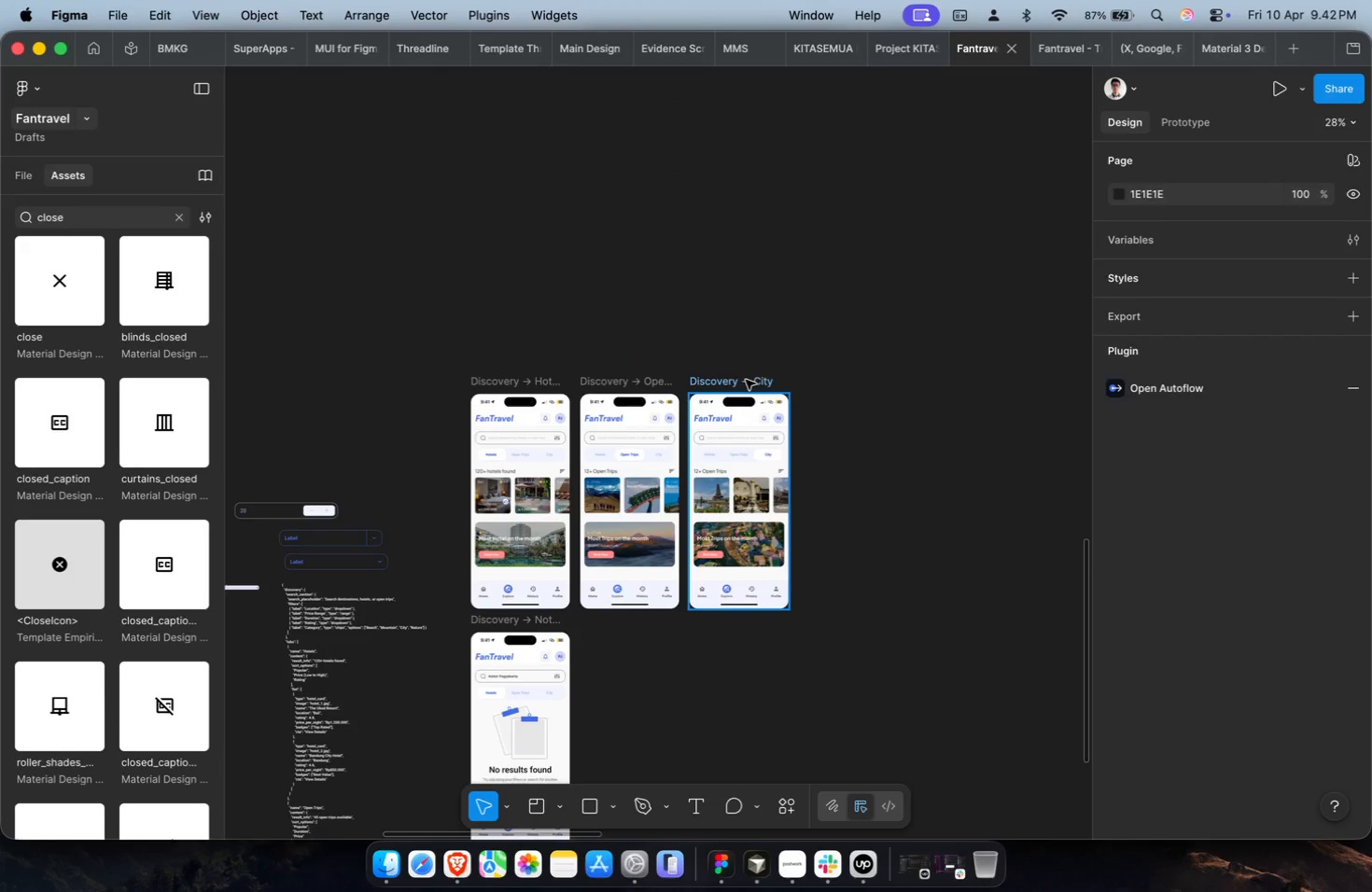 
hold_key(key=CommandLeft, duration=0.42)
 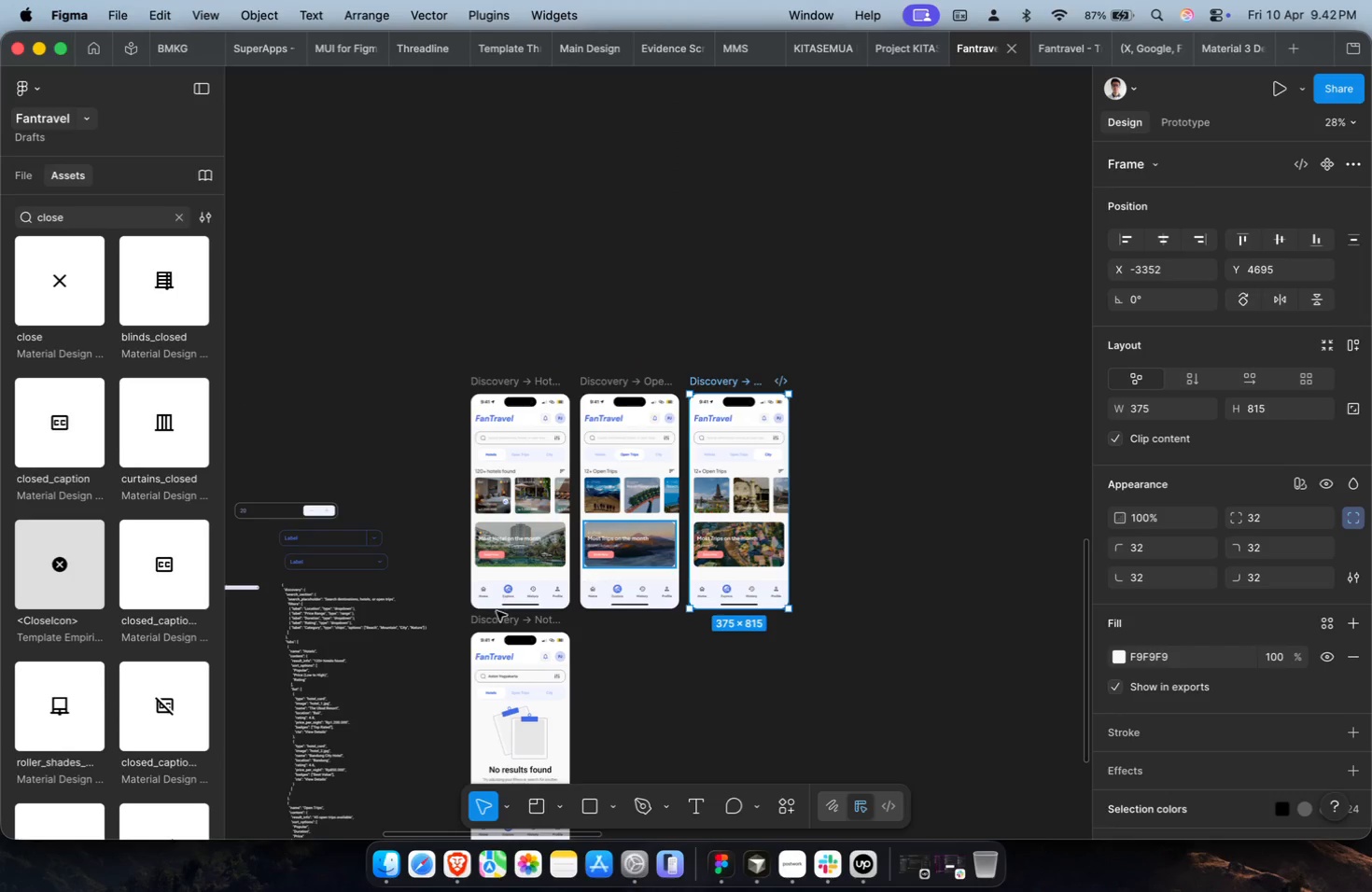 
hold_key(key=CommandLeft, duration=0.6)
 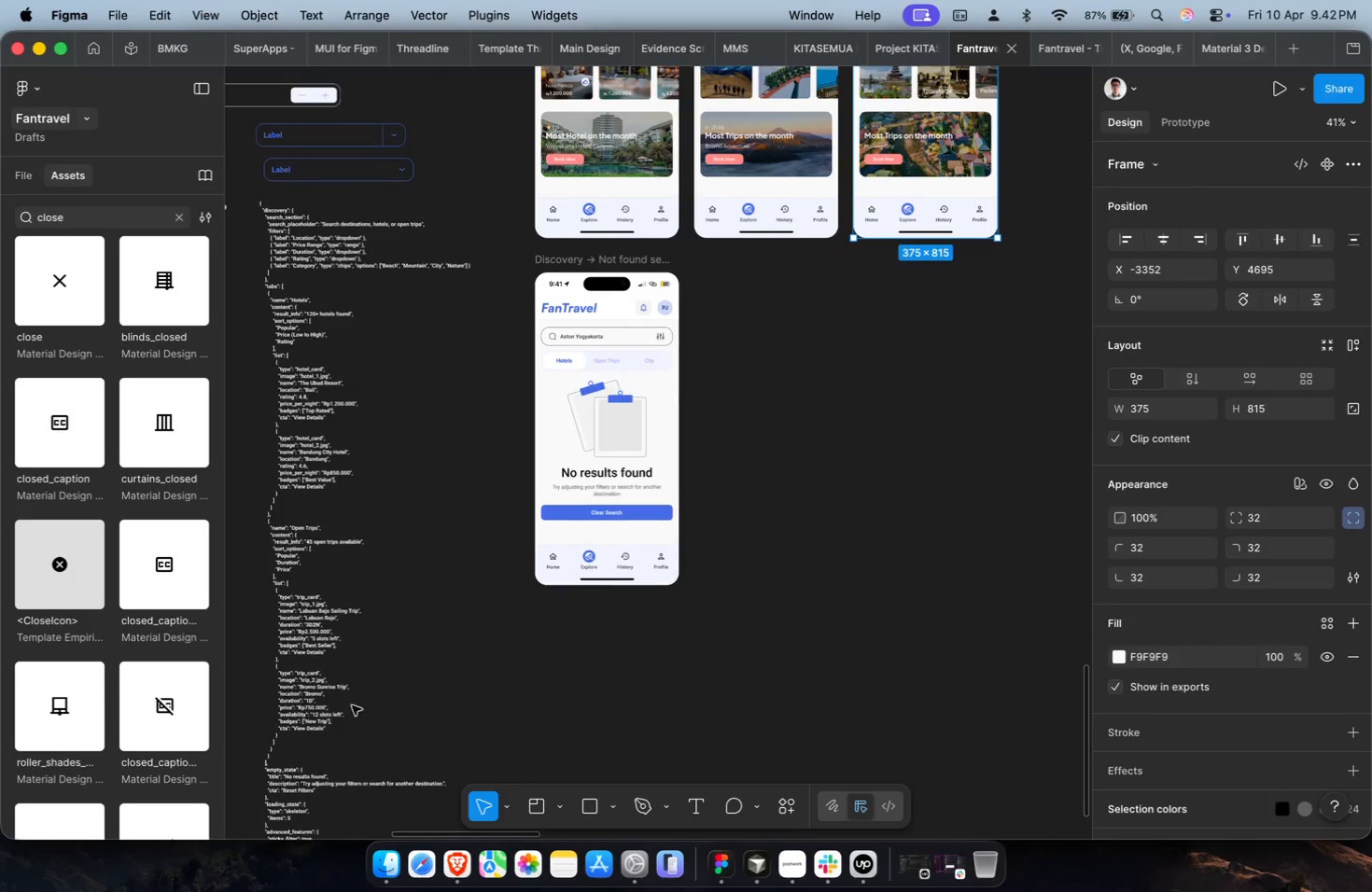 
key(Shift+ShiftLeft)
 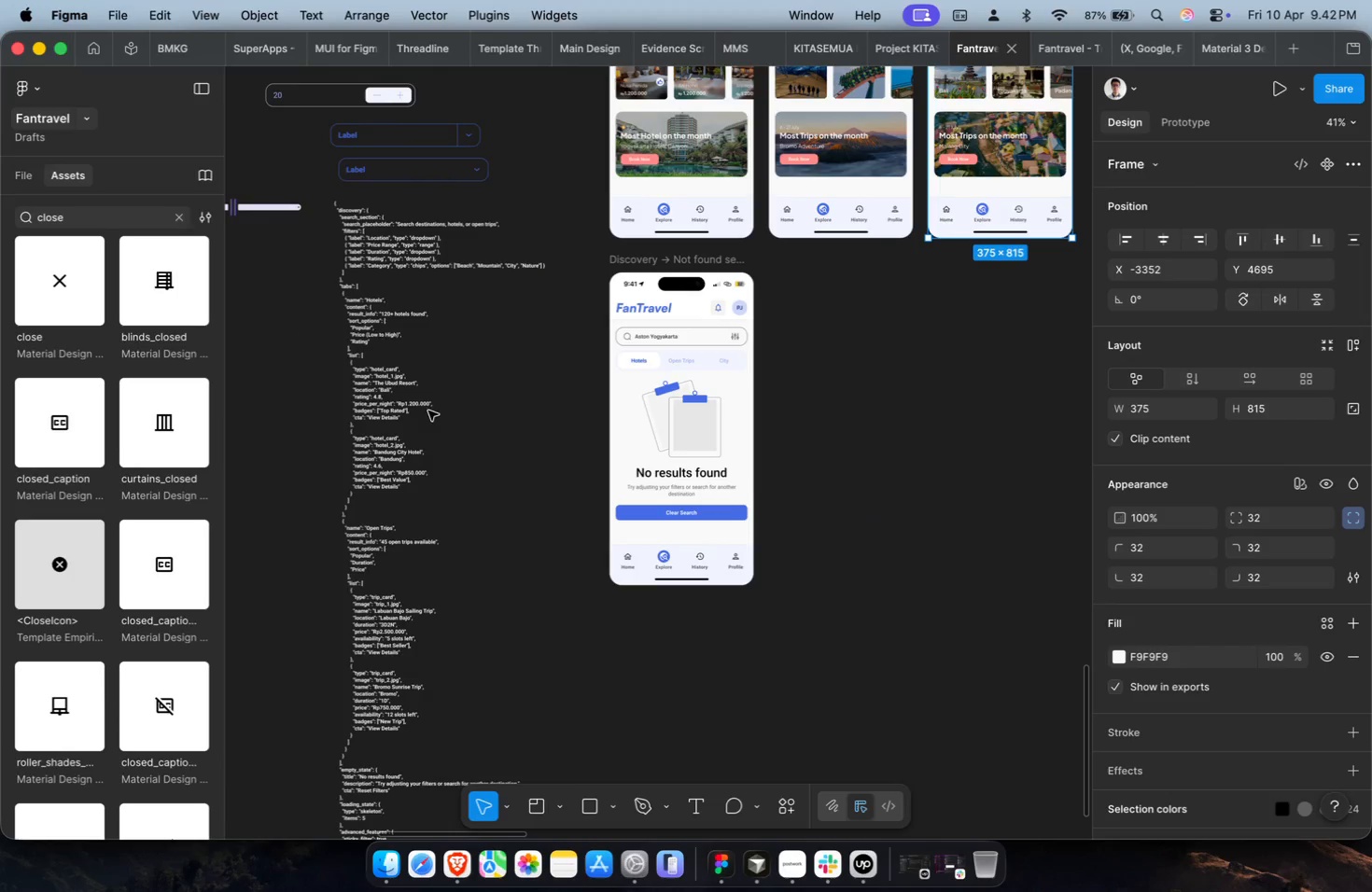 
hold_key(key=ShiftLeft, duration=0.47)
 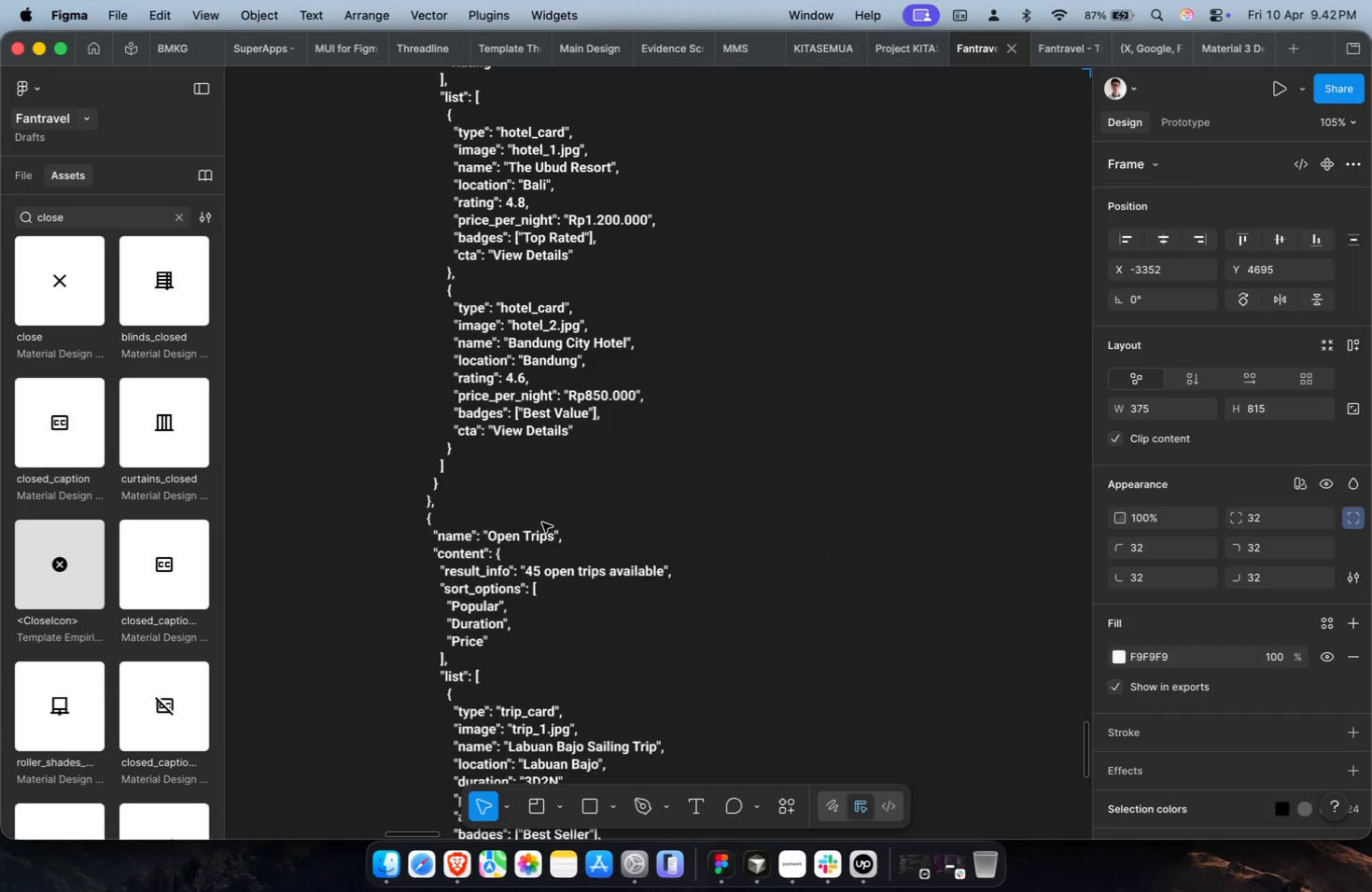 
scroll: coordinate [357, 698], scroll_direction: down, amount: 4.0
 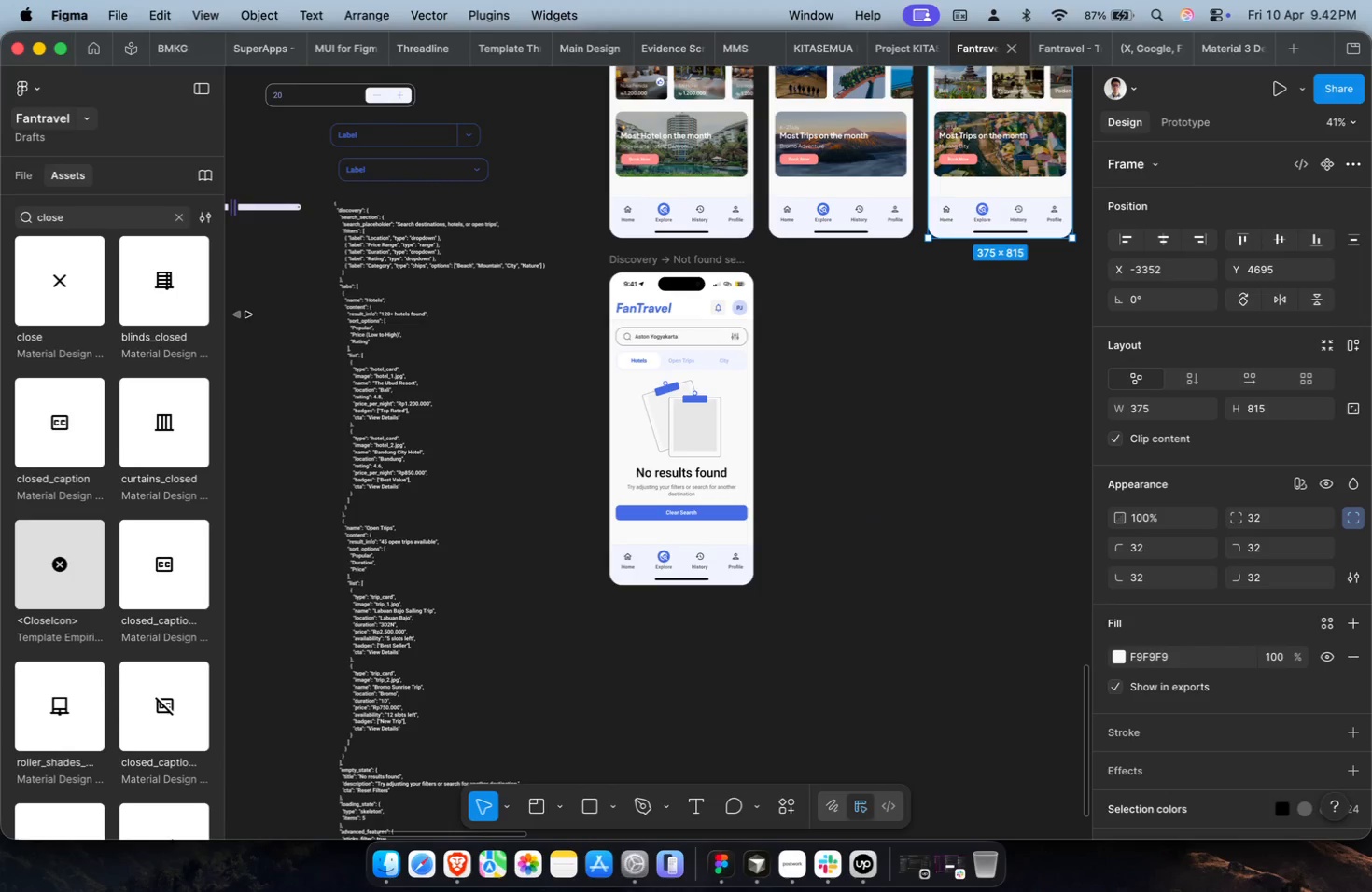 
hold_key(key=CommandLeft, duration=0.44)
scroll: coordinate [542, 523], scroll_direction: up, amount: 13.0
 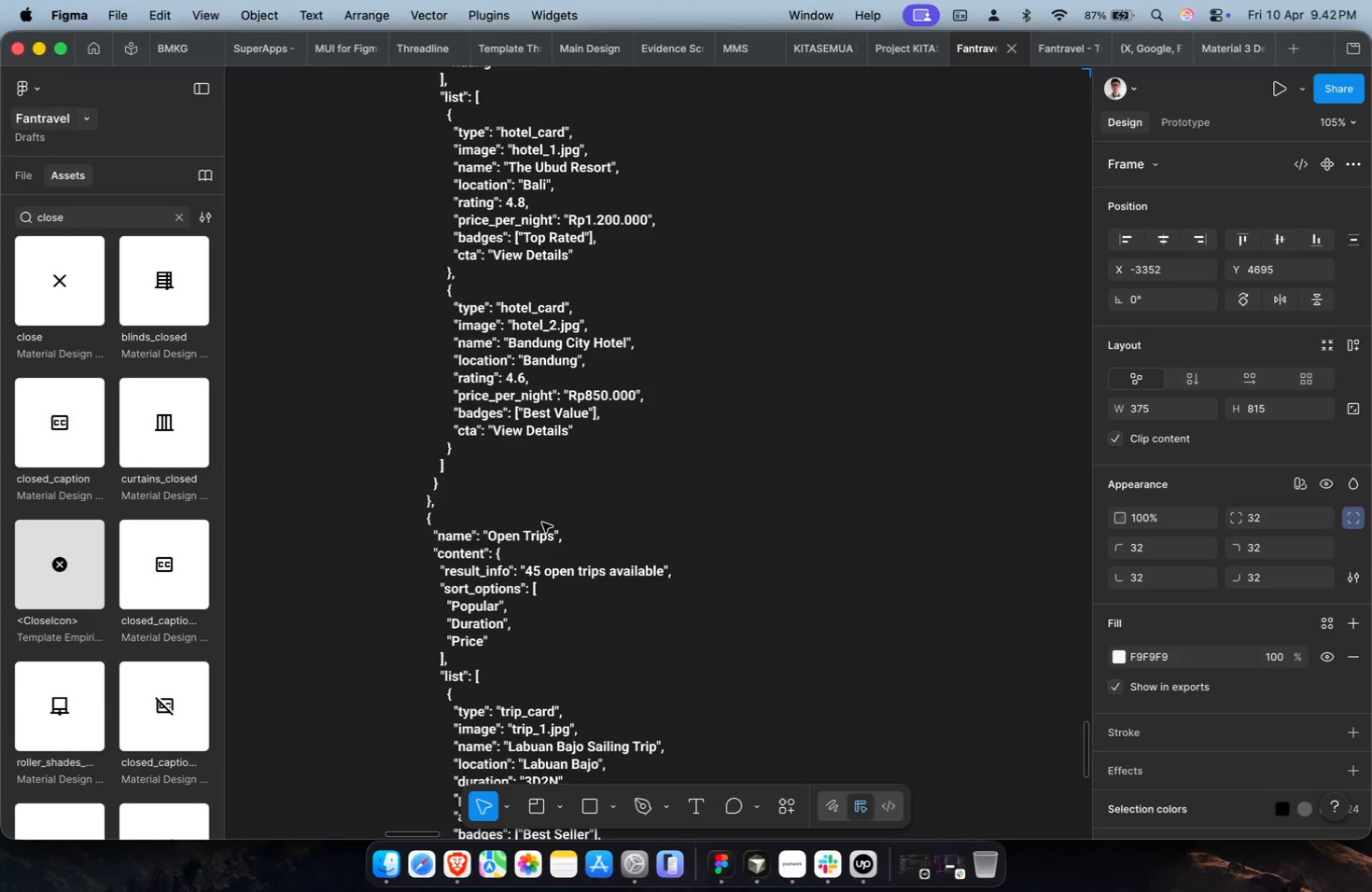 
scroll: coordinate [542, 523], scroll_direction: down, amount: 4.0
 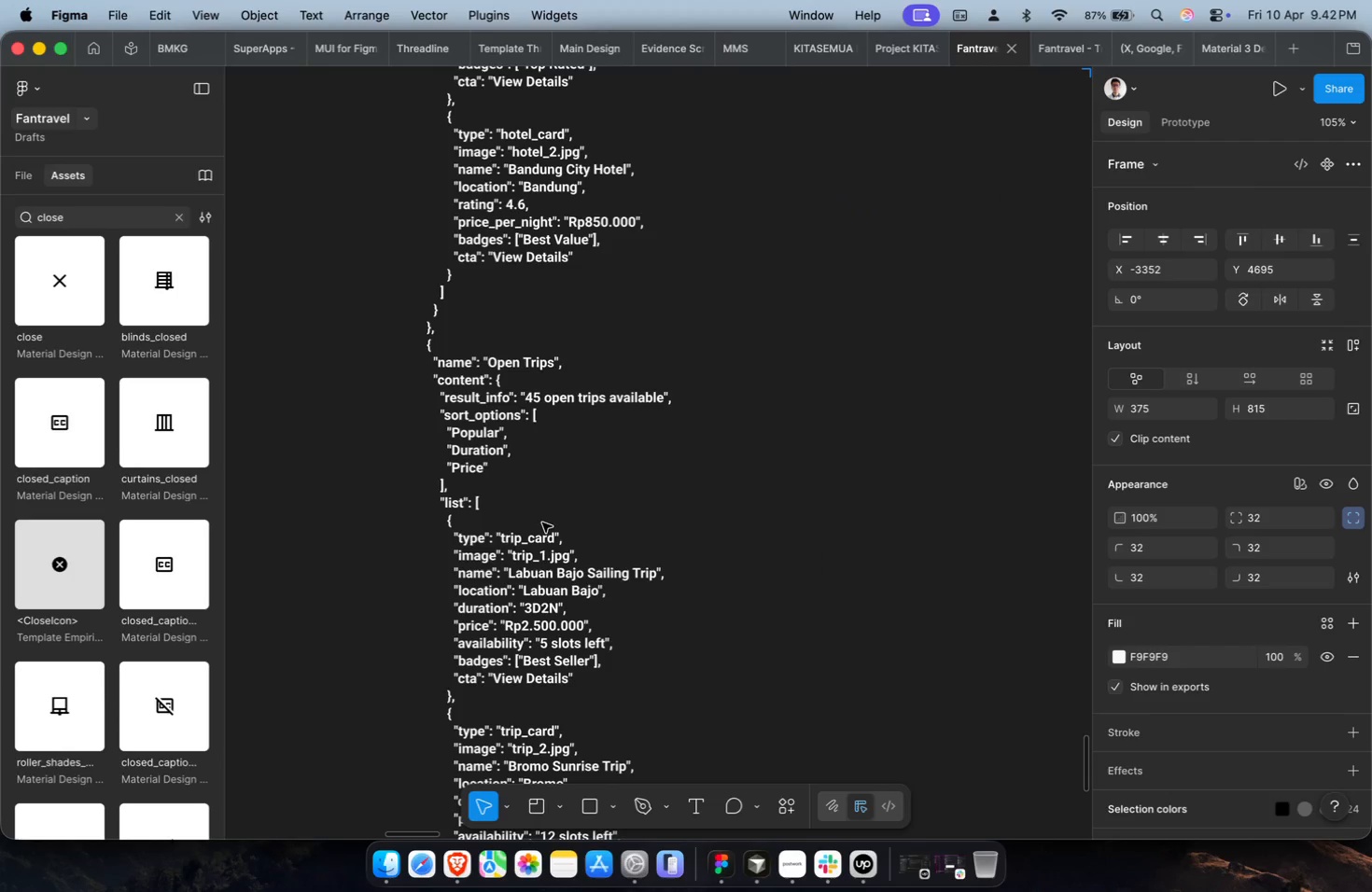 
hold_key(key=CommandLeft, duration=0.69)
scroll: coordinate [543, 521], scroll_direction: down, amount: 45.0
 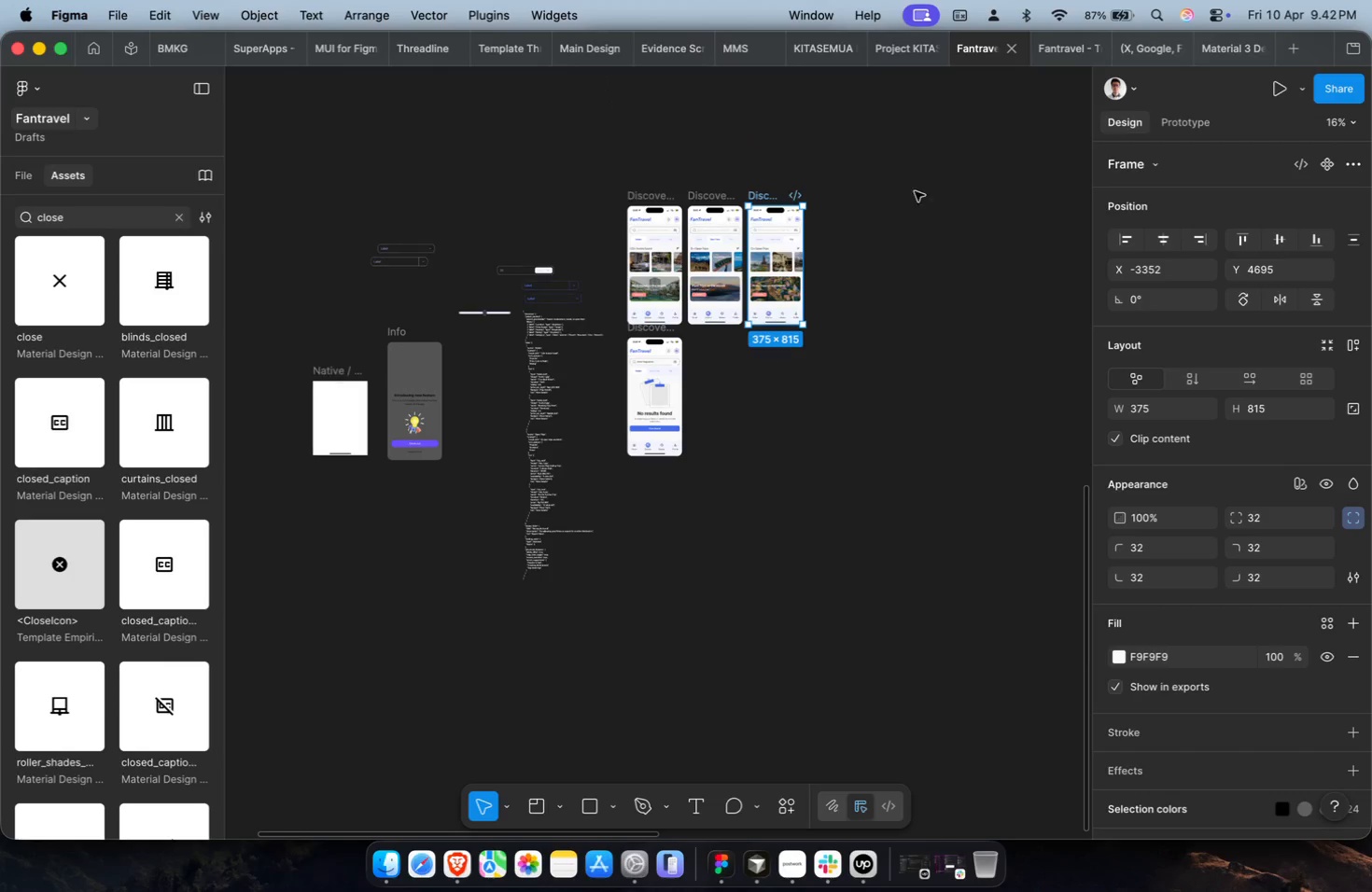 
hold_key(key=ShiftLeft, duration=0.62)
 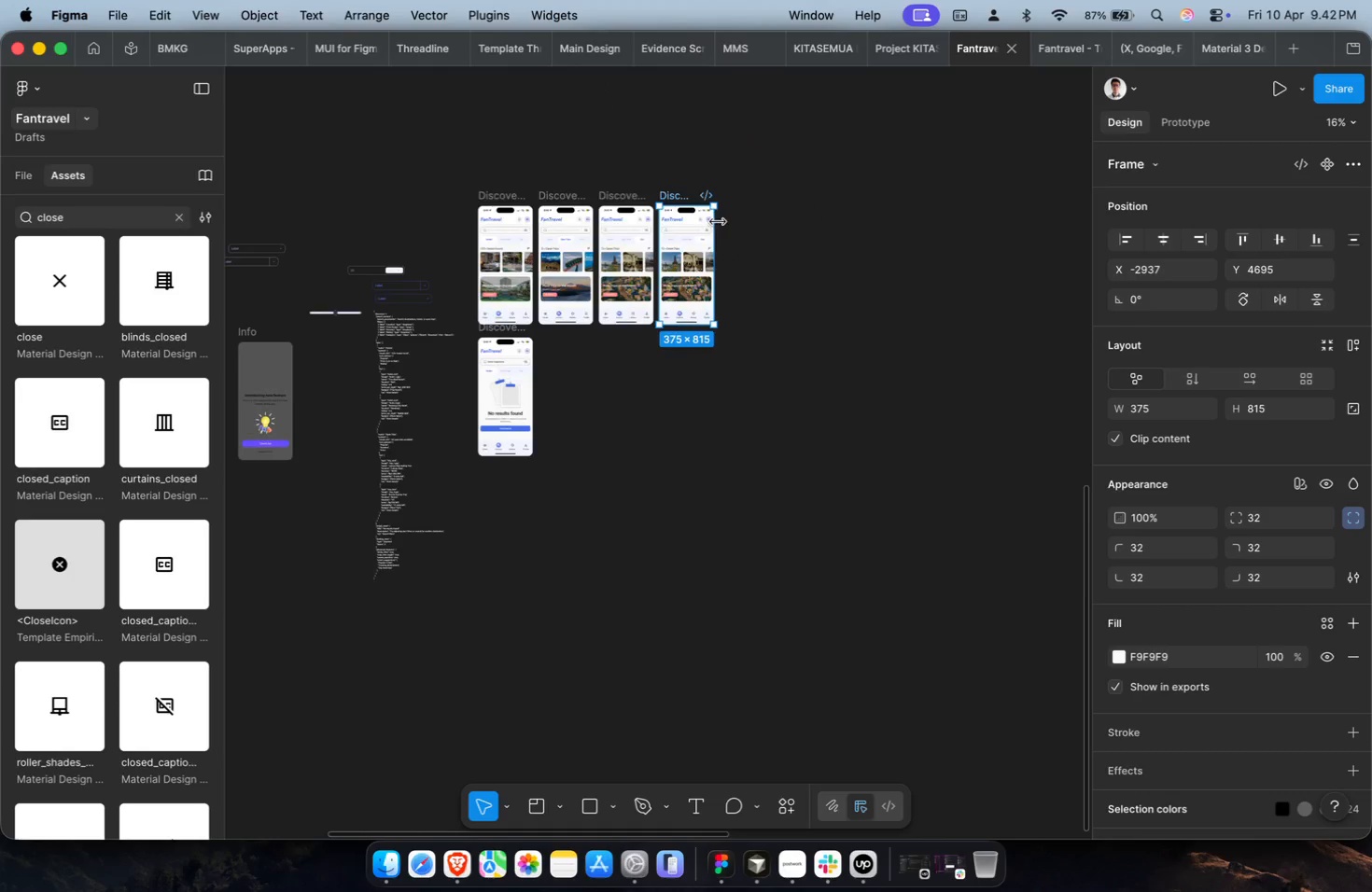 
key(Meta+D)
 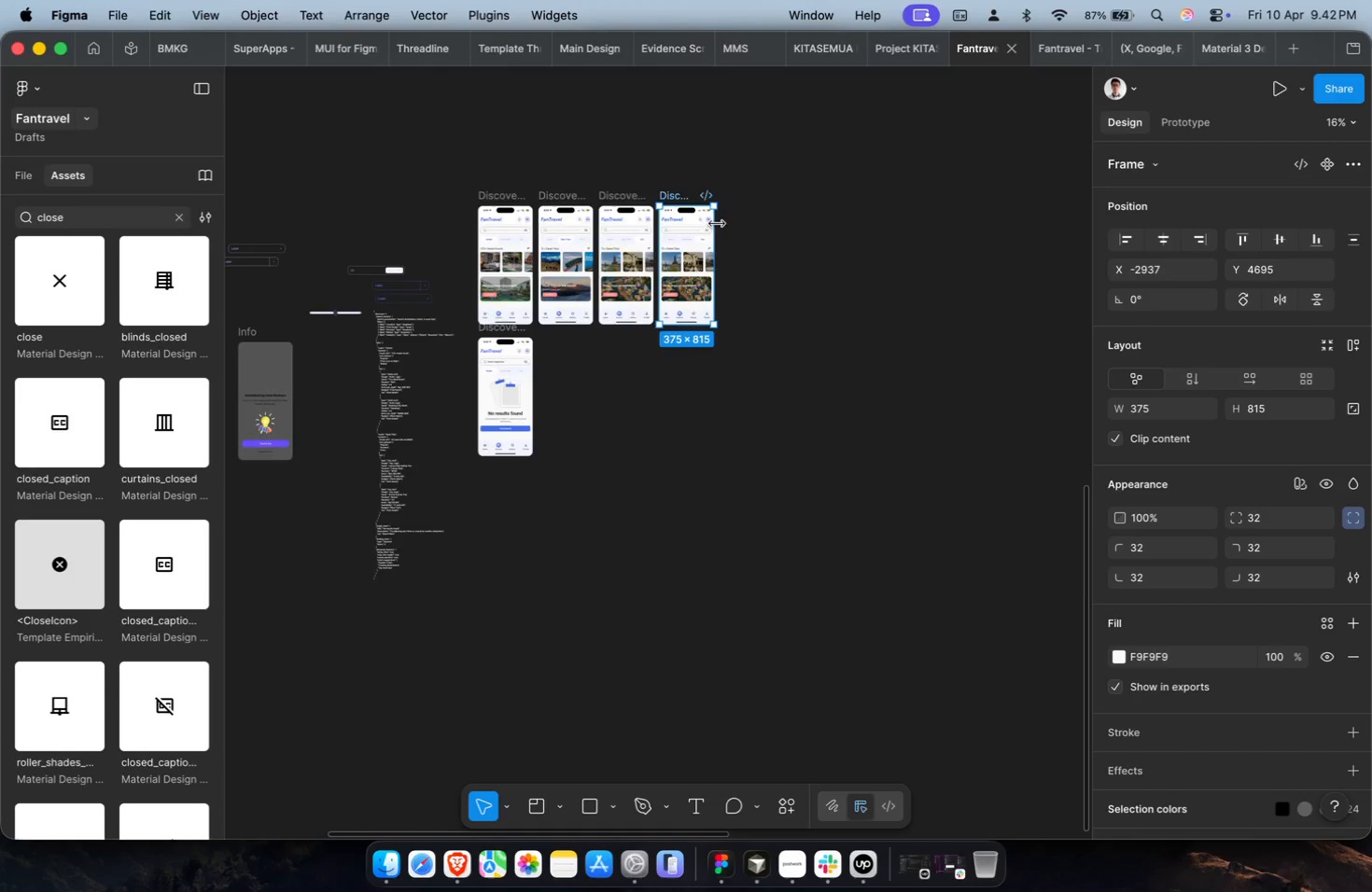 
scroll: coordinate [915, 177], scroll_direction: down, amount: 2.0
 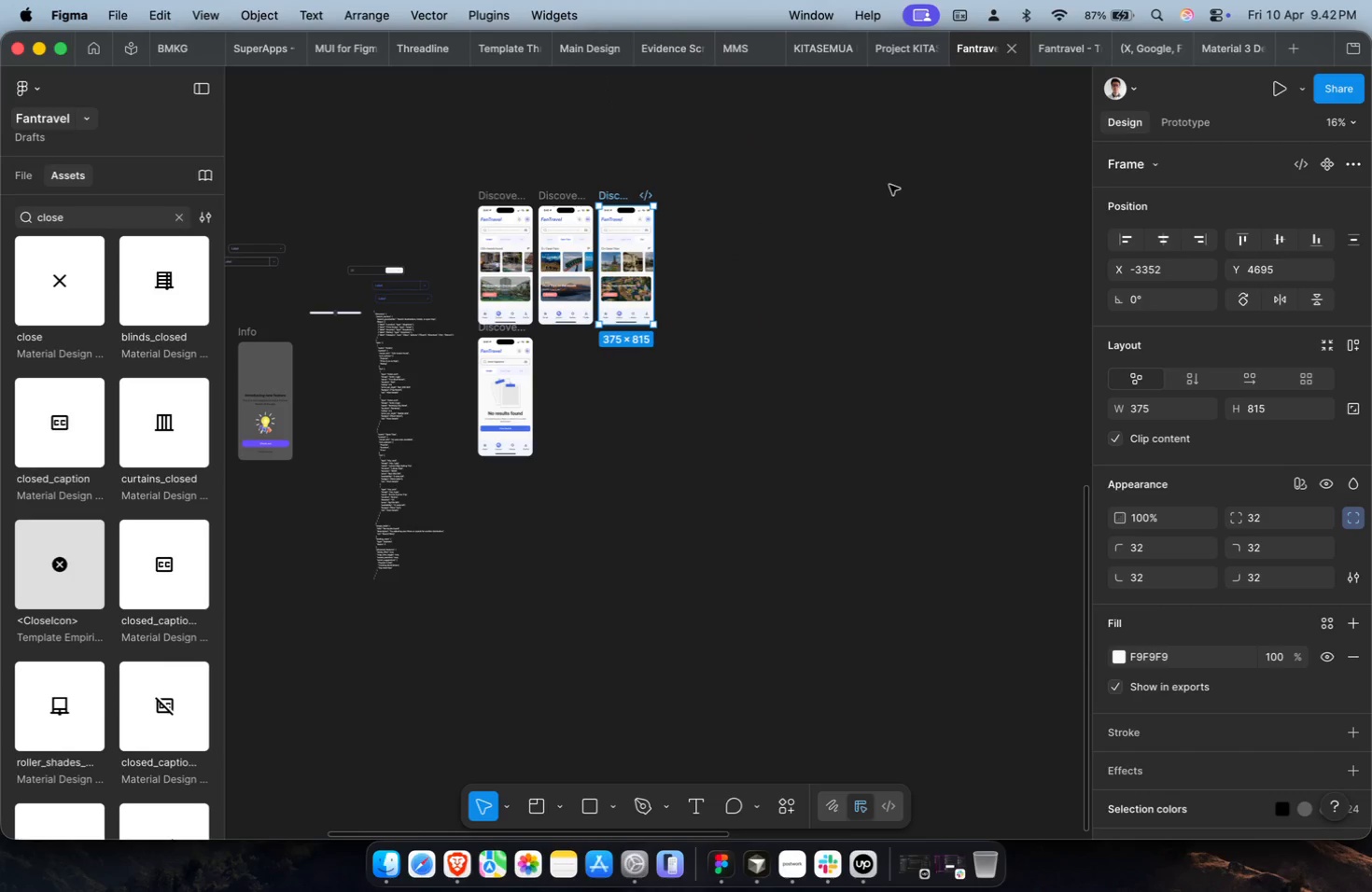 
key(Meta+V)
 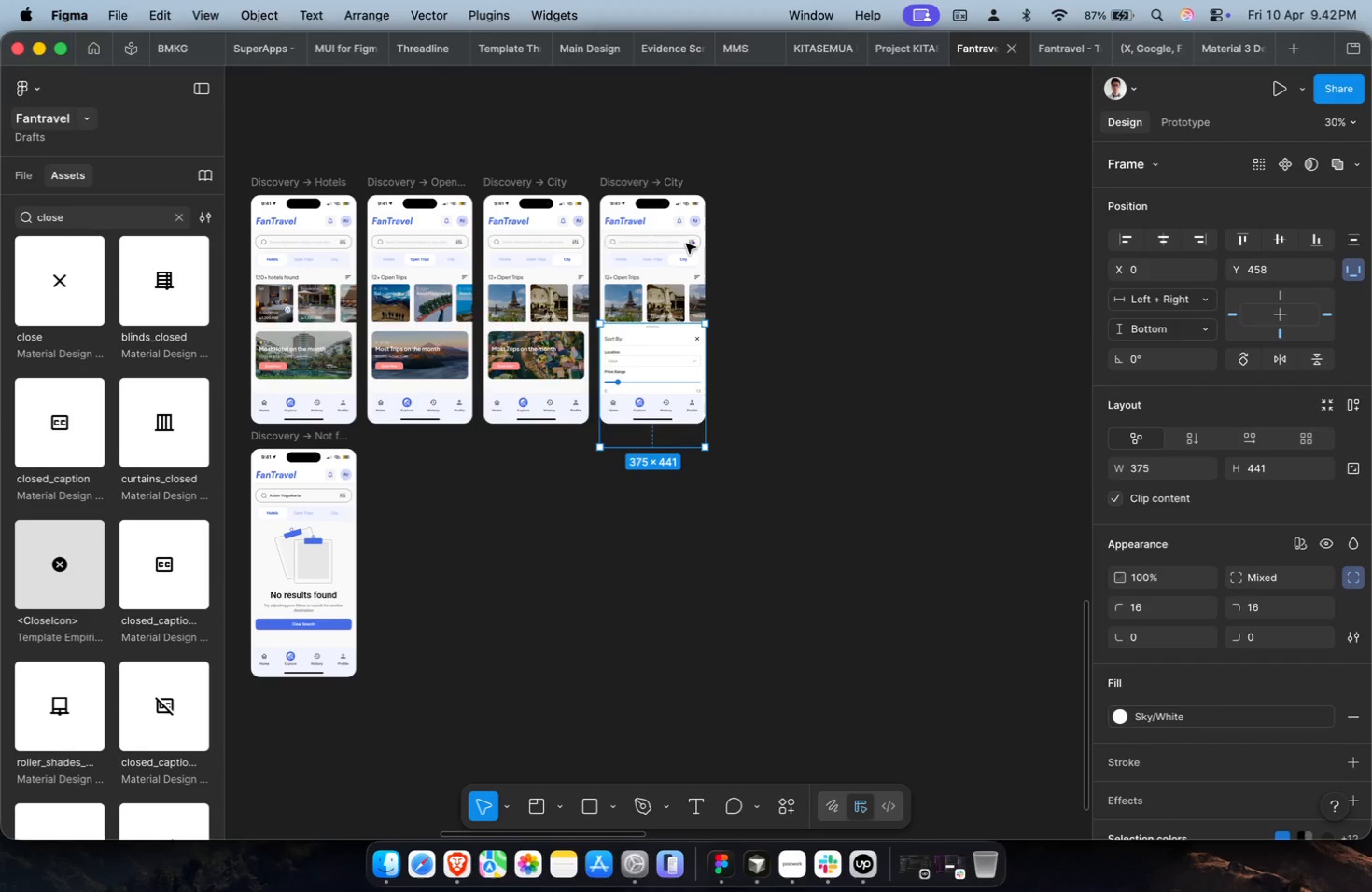 
scroll: coordinate [666, 254], scroll_direction: up, amount: 16.0
 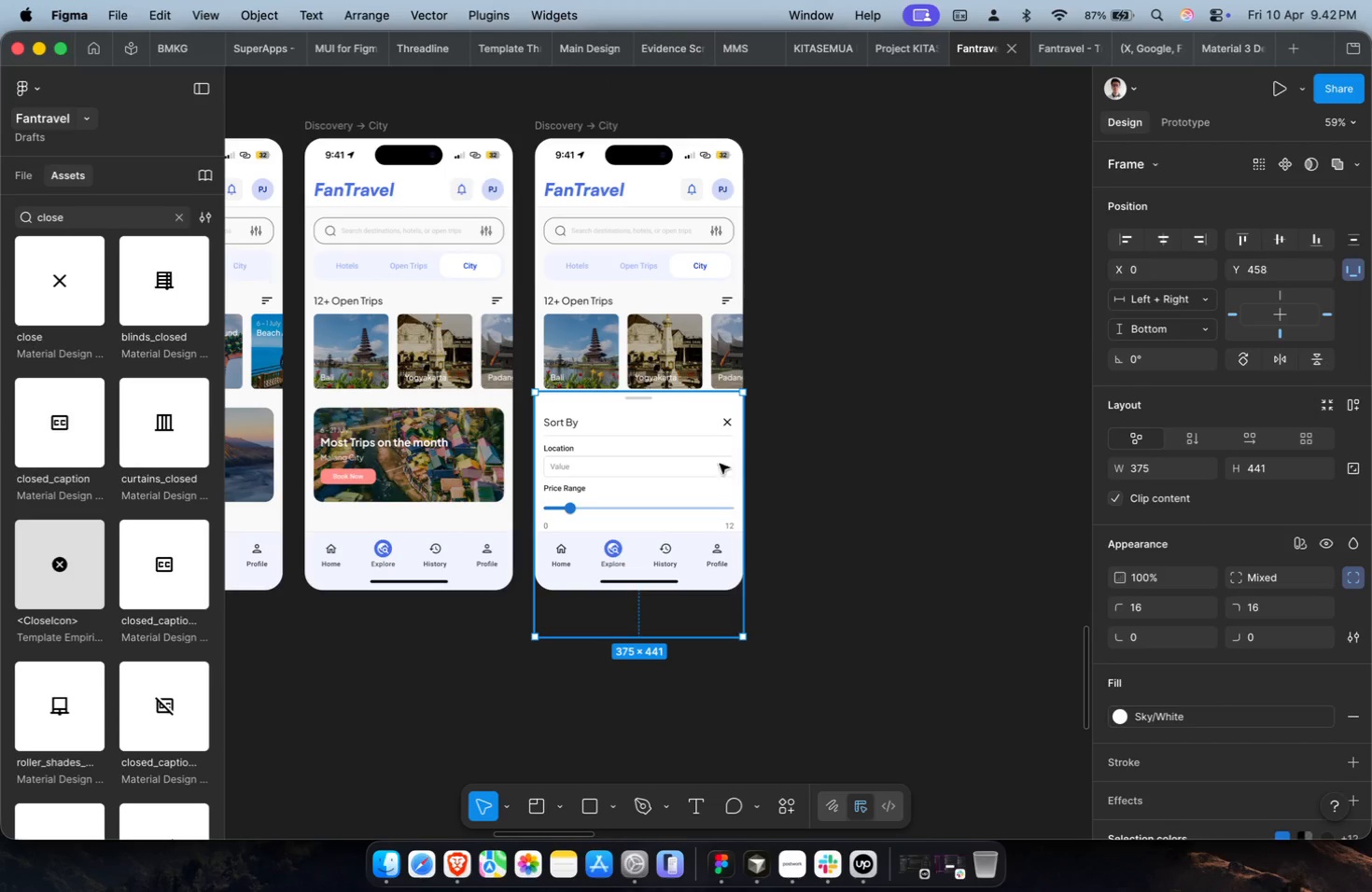 
left_click_drag(start_coordinate=[692, 467], to_coordinate=[690, 422])
 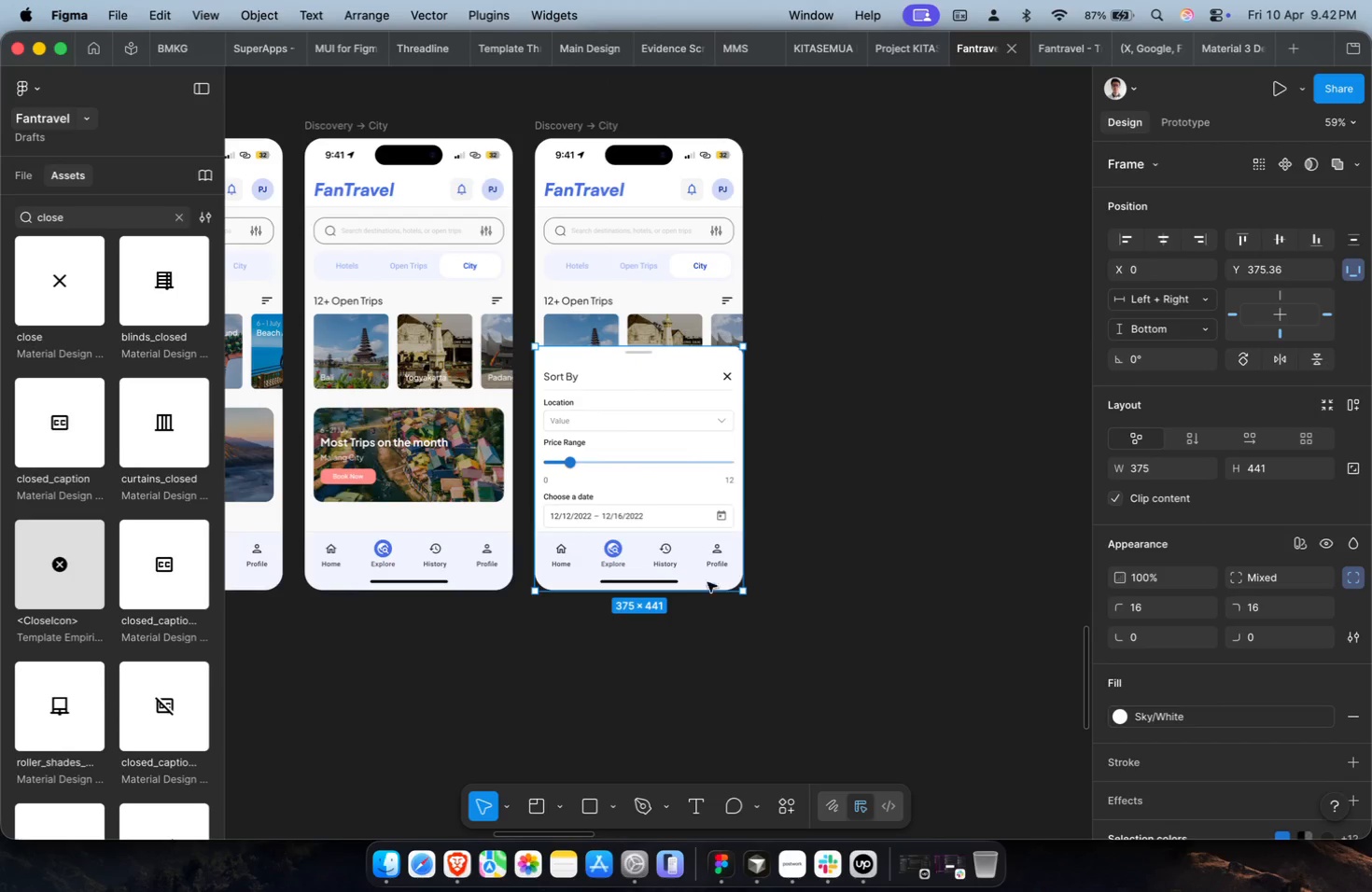 
left_click([686, 556])
 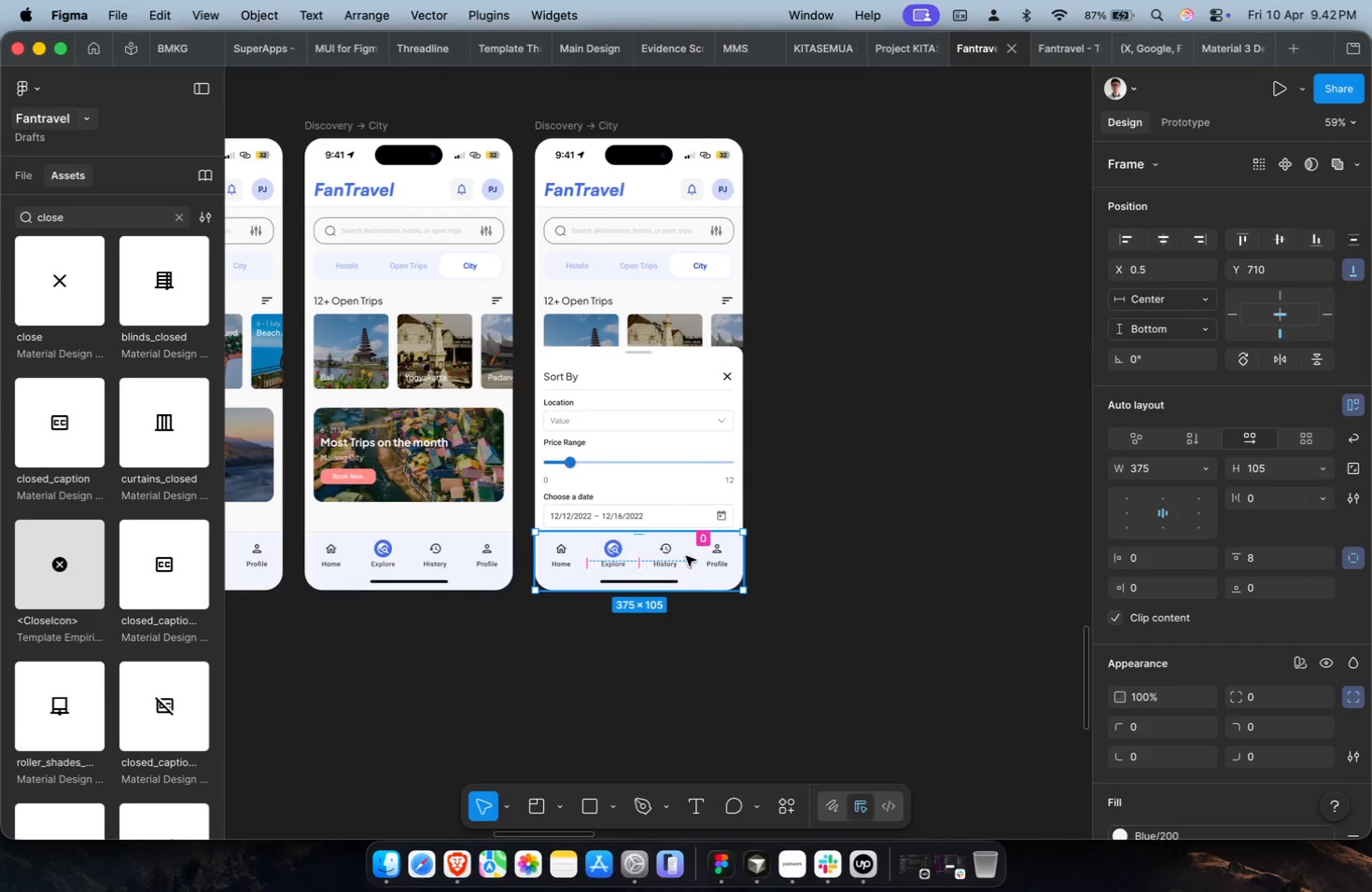 
key(Backspace)
 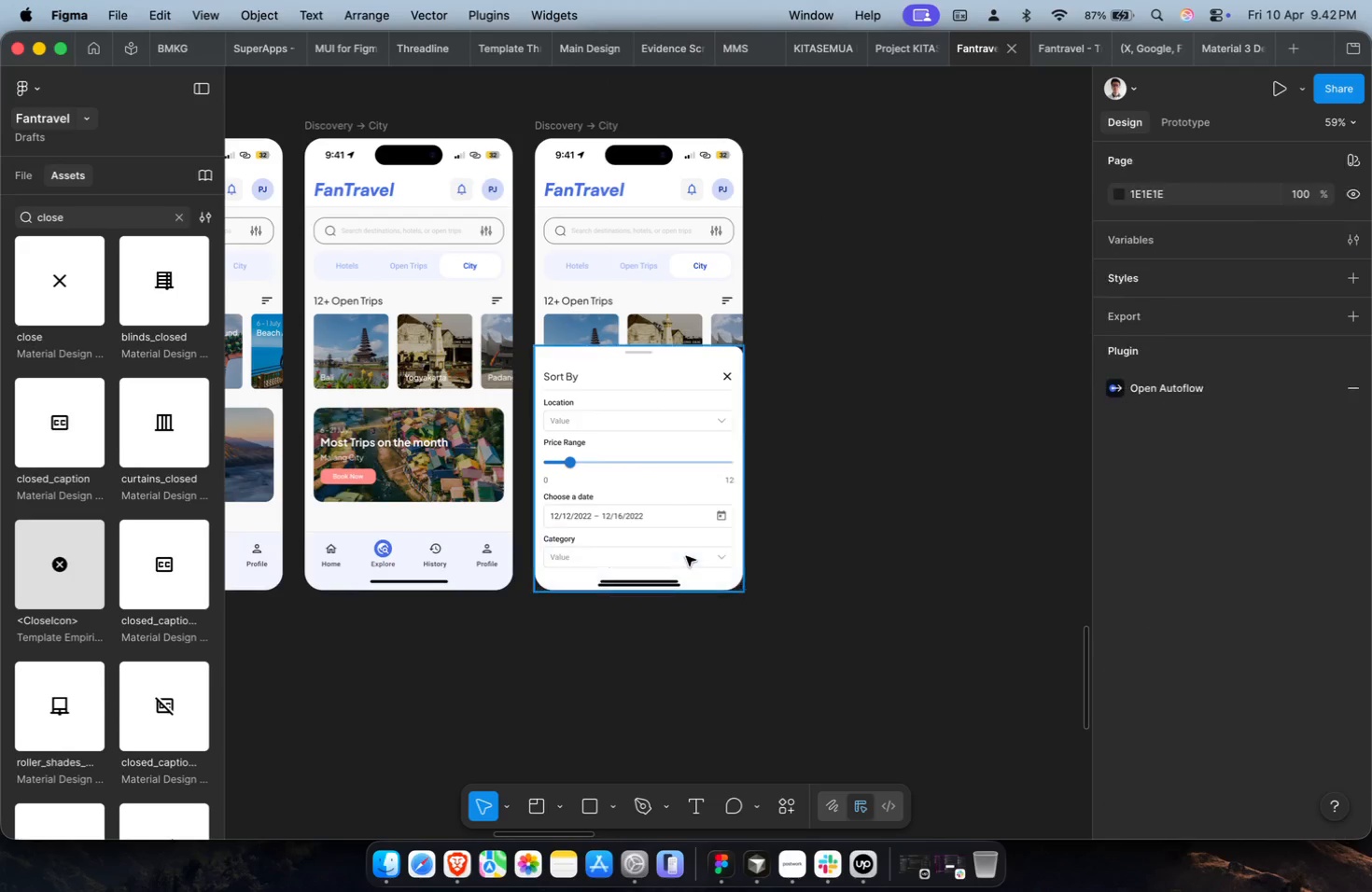 
hold_key(key=CommandLeft, duration=0.88)
 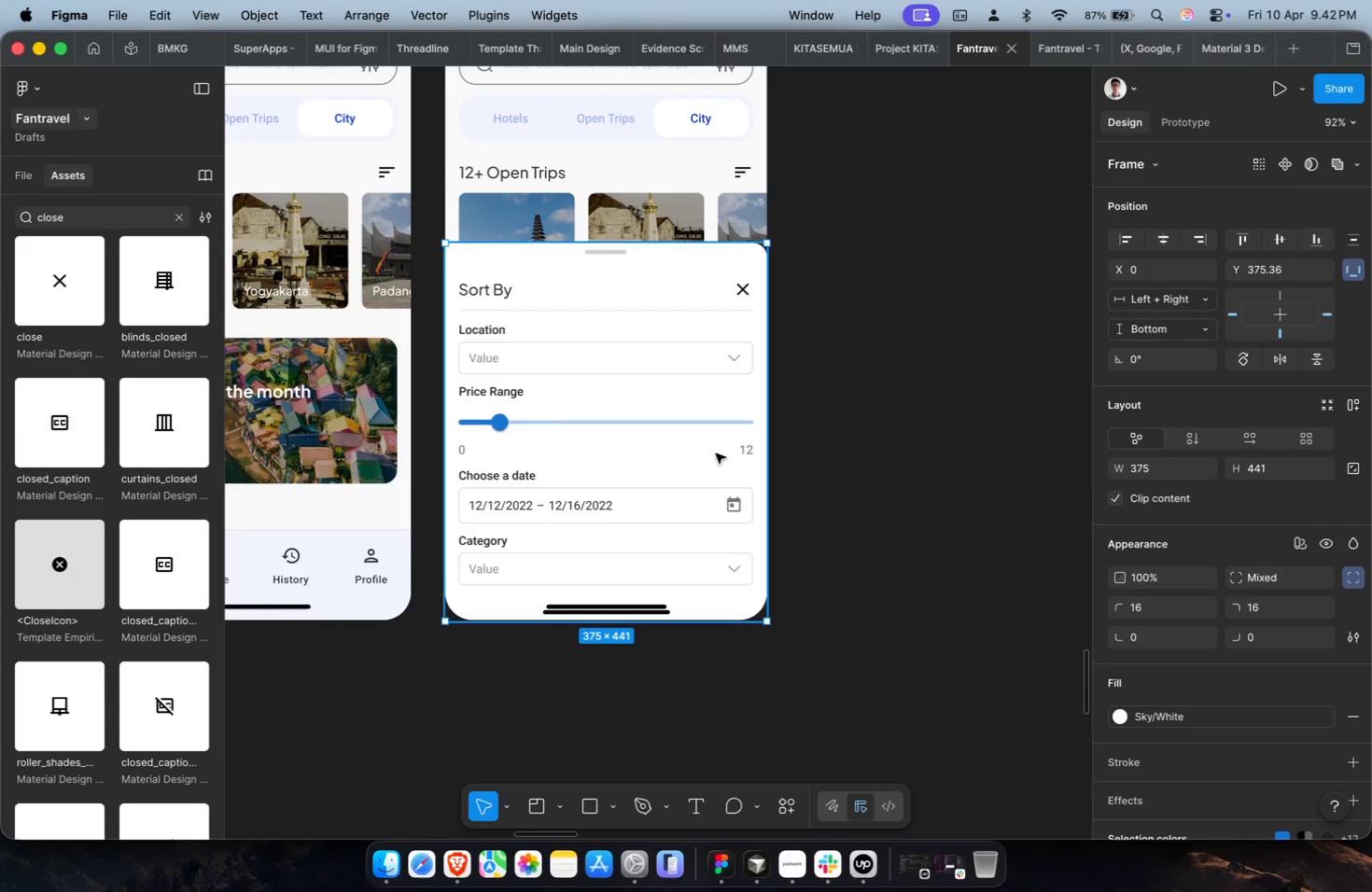 
left_click([716, 453])
 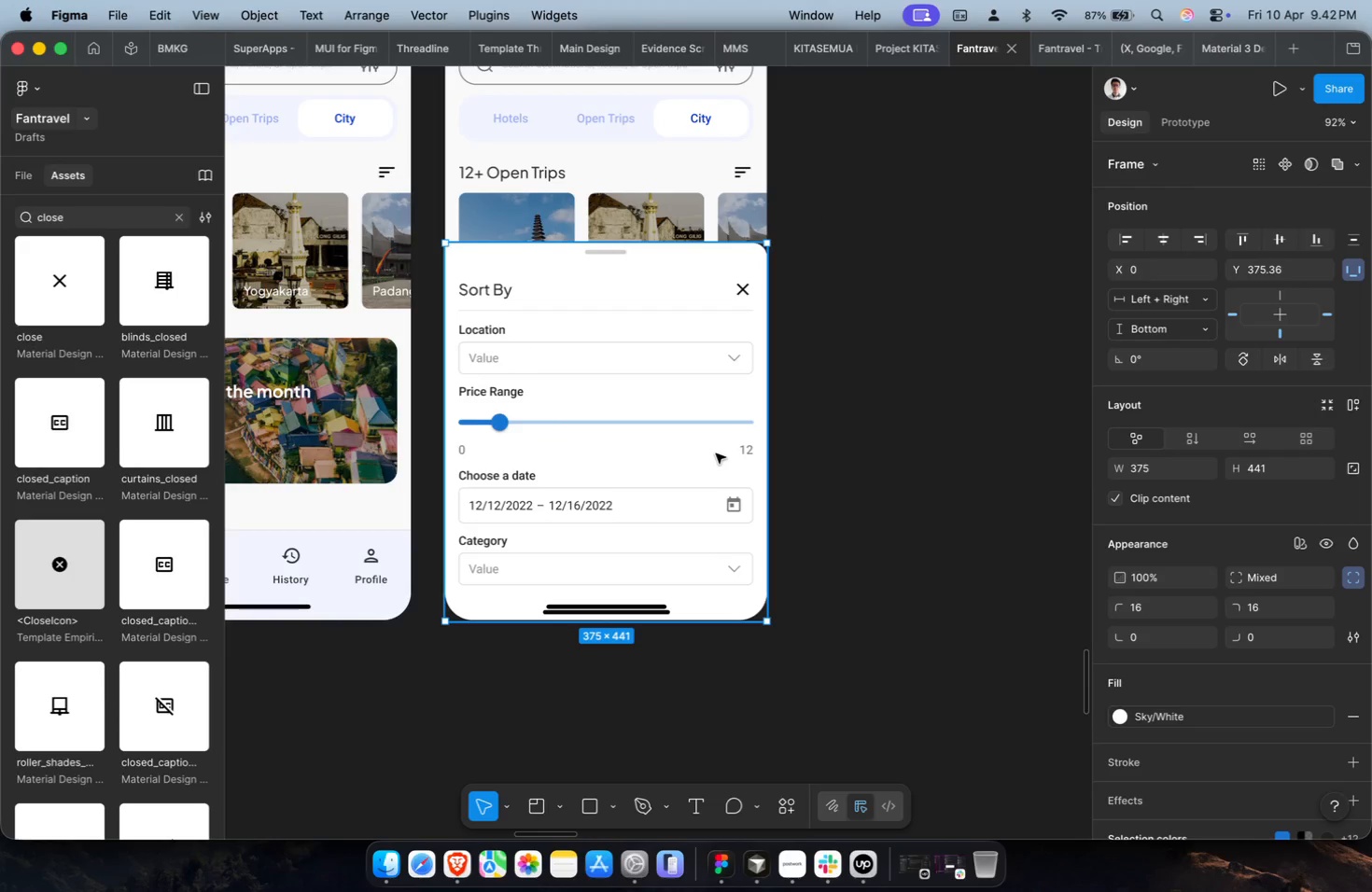 
scroll: coordinate [700, 536], scroll_direction: up, amount: 6.0
 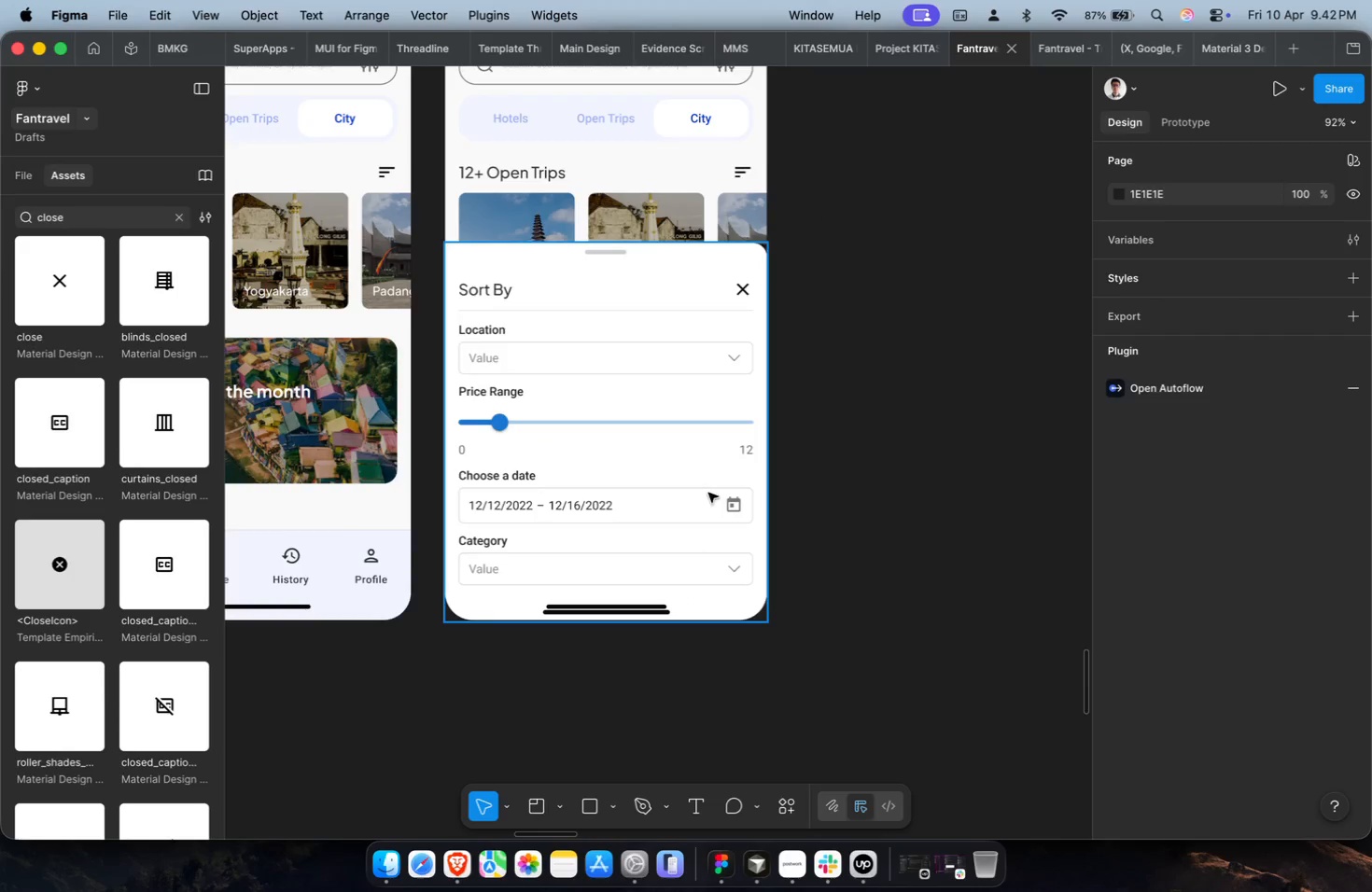 
left_click_drag(start_coordinate=[716, 453], to_coordinate=[714, 436])
 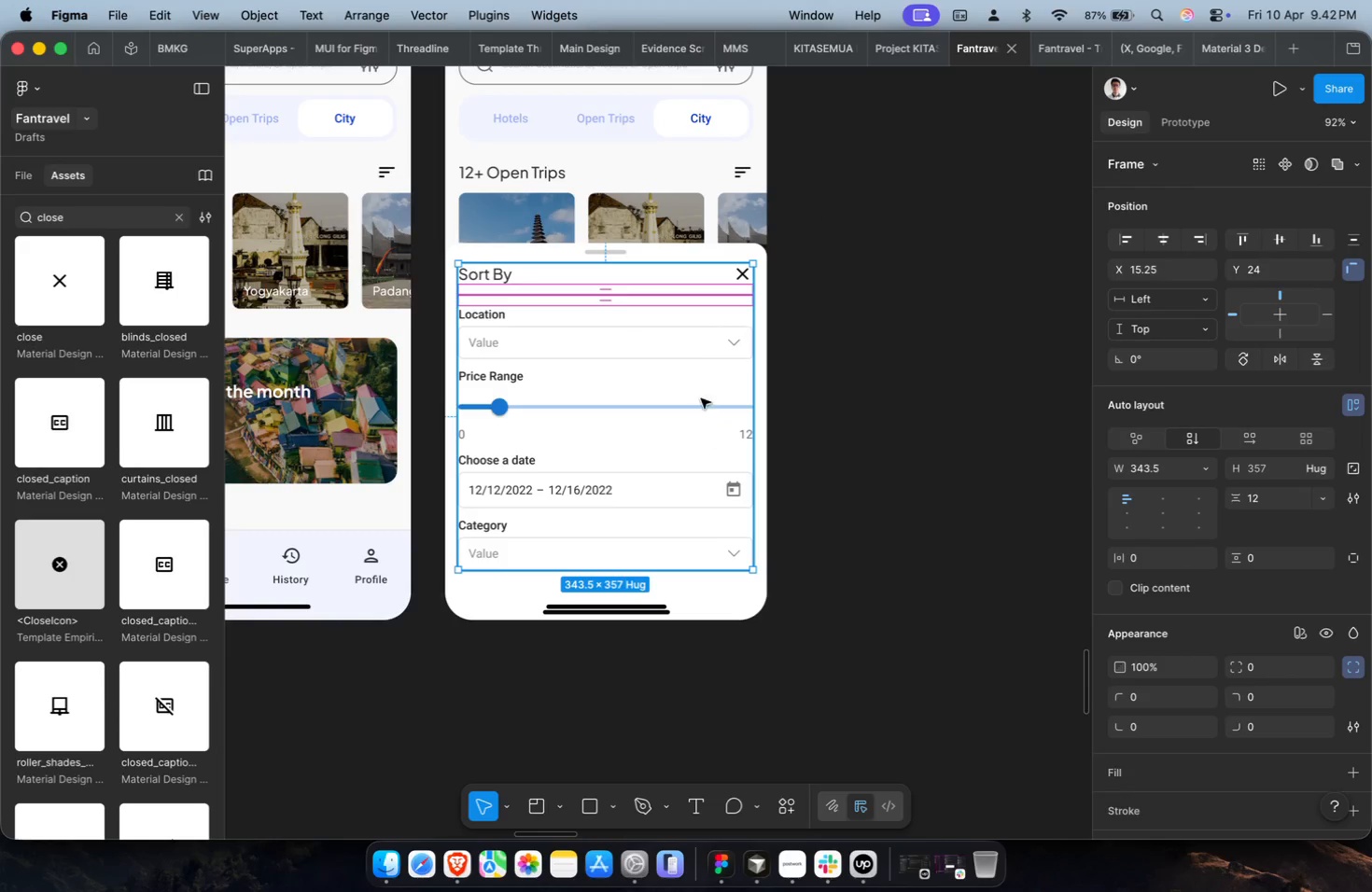 
key(Meta+CommandLeft)
 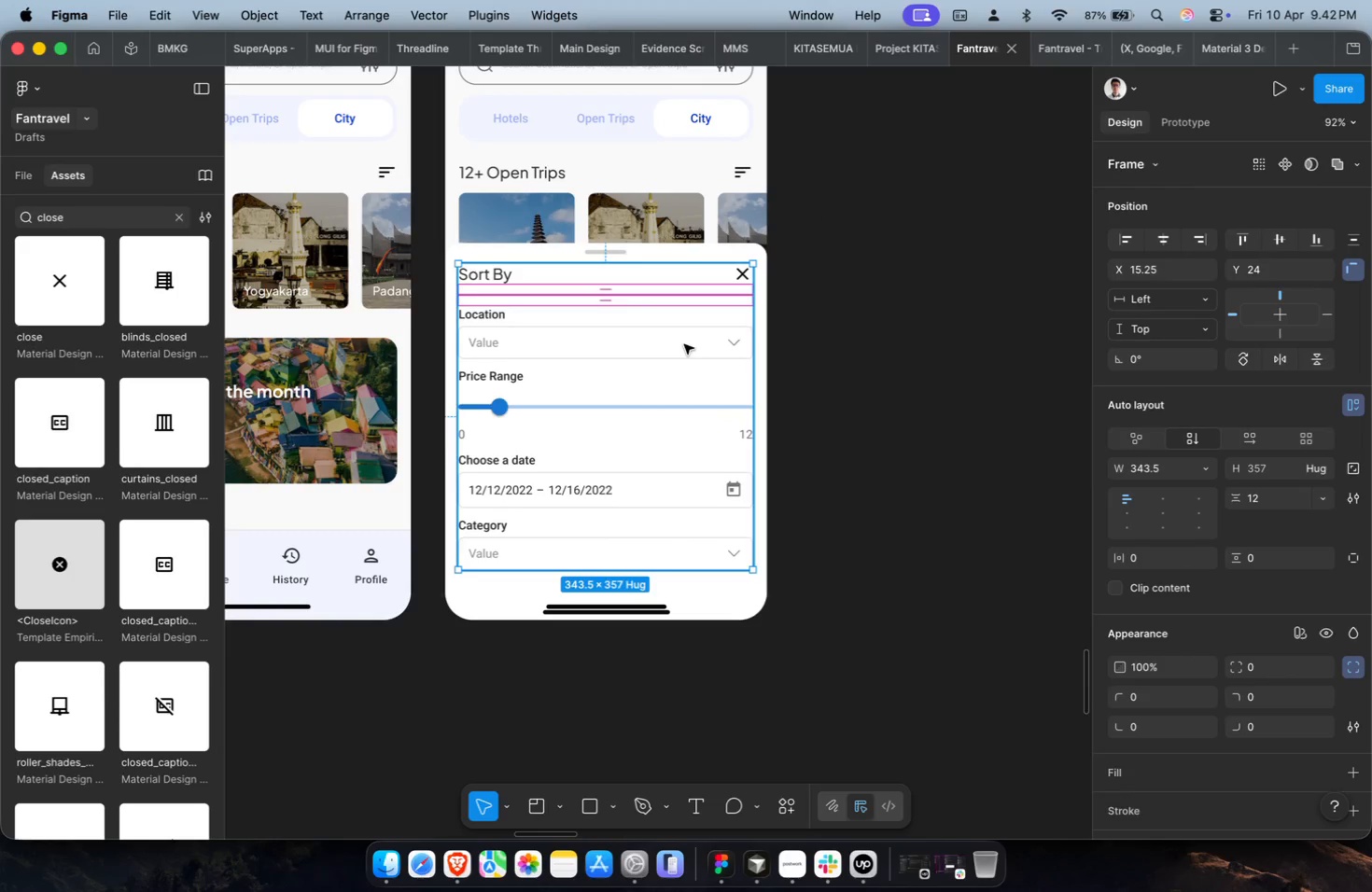 
key(Meta+Z)
 